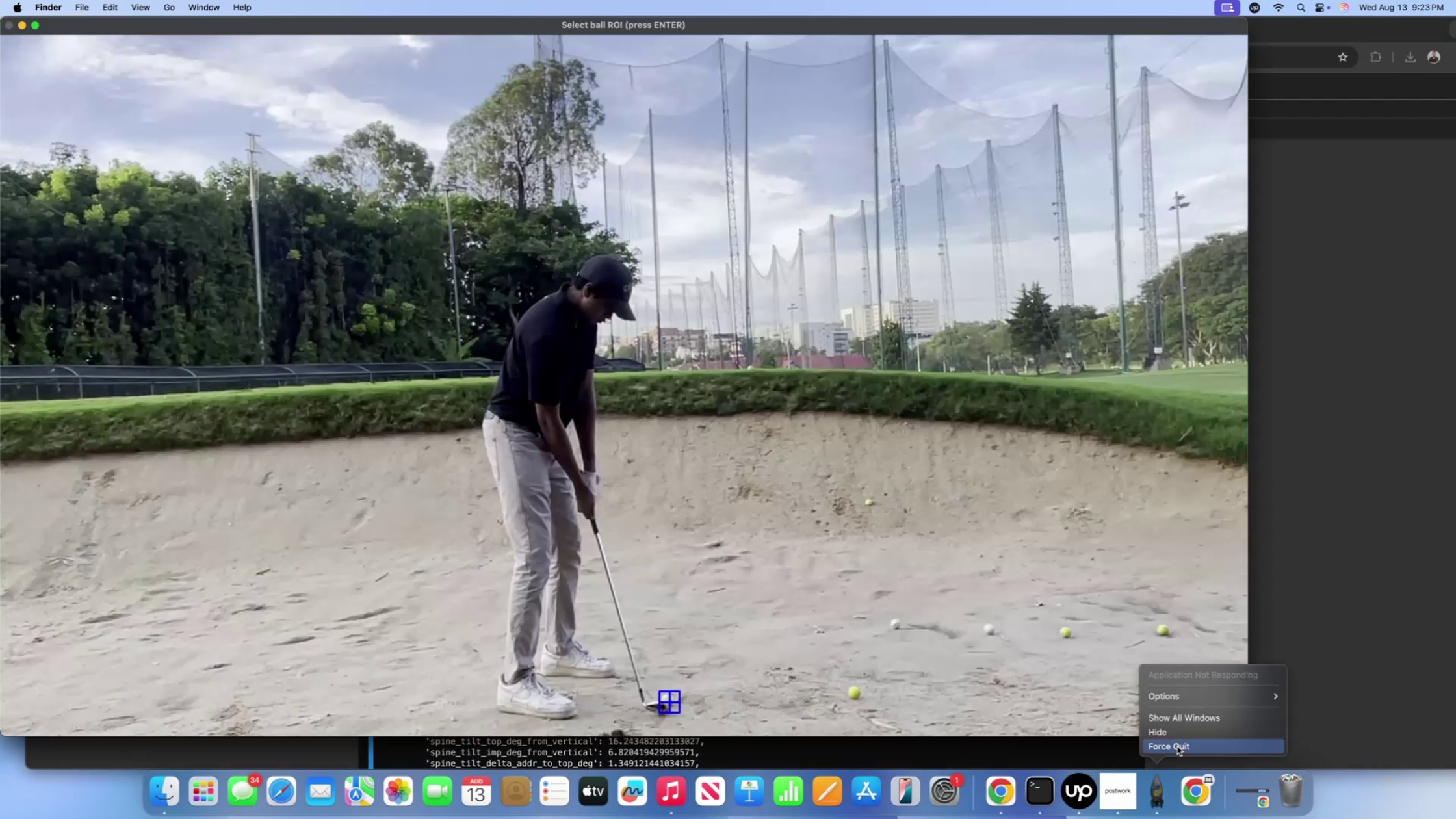 
left_click([1177, 746])
 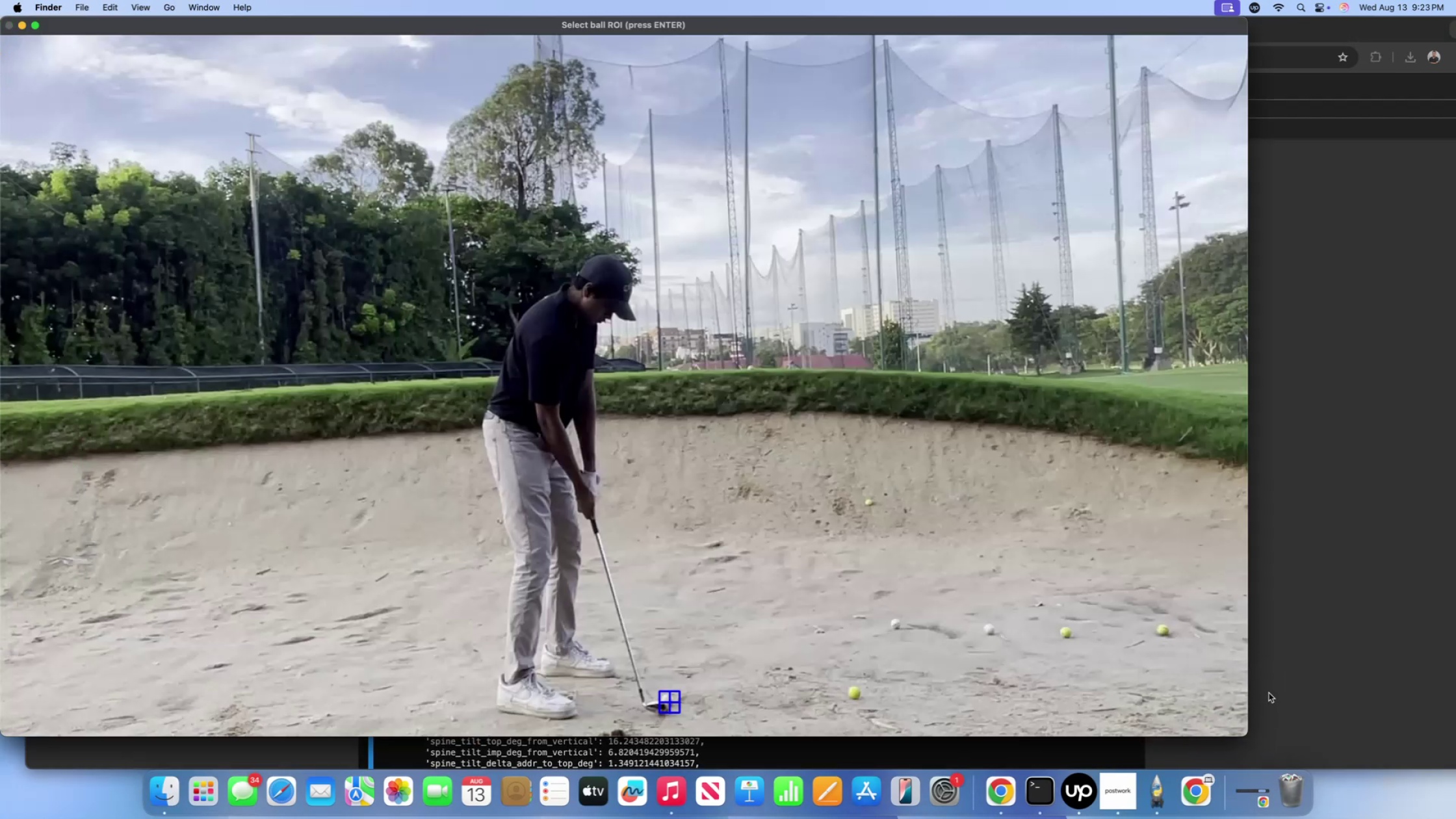 
left_click([1270, 691])
 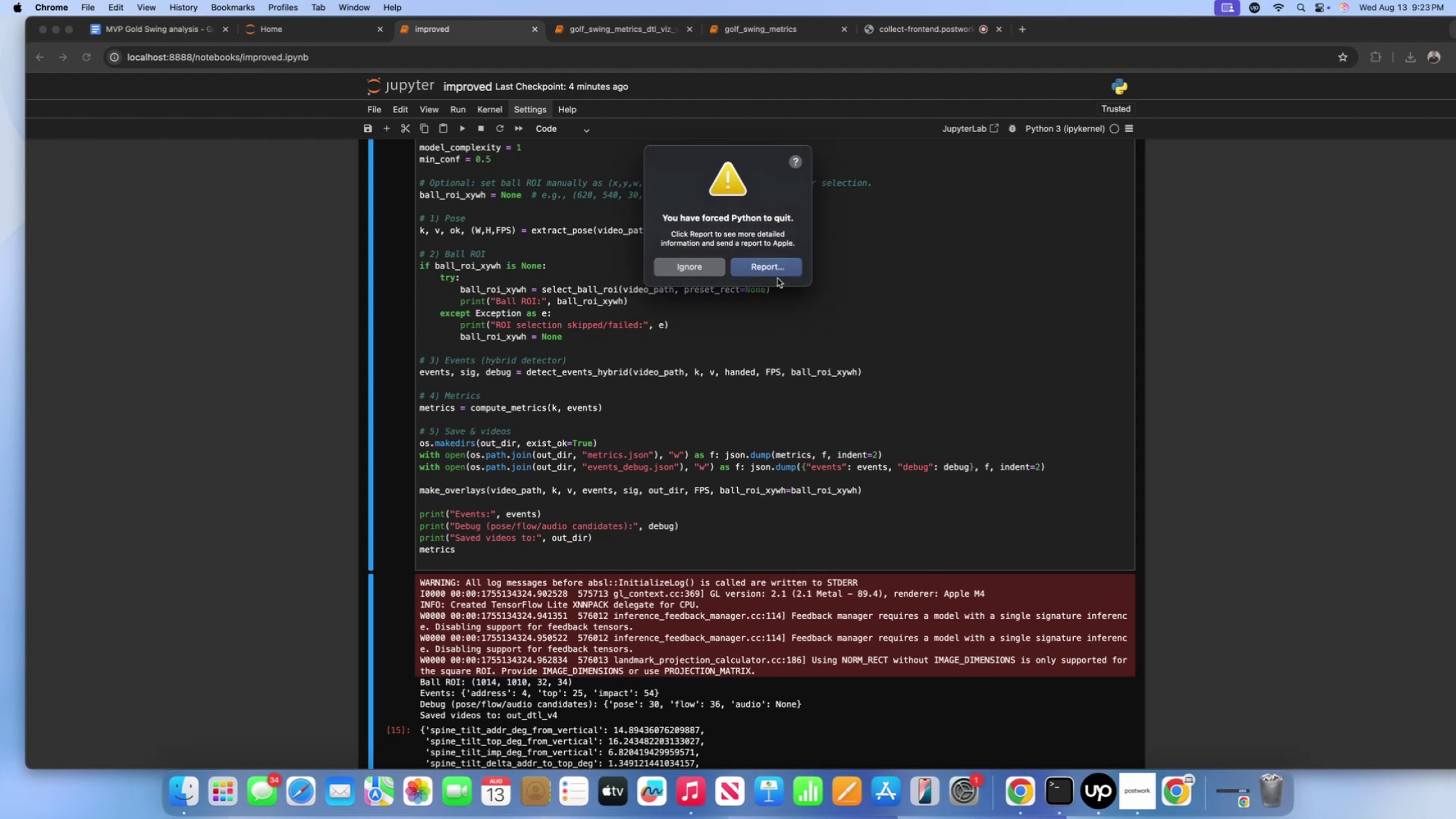 
left_click([696, 267])
 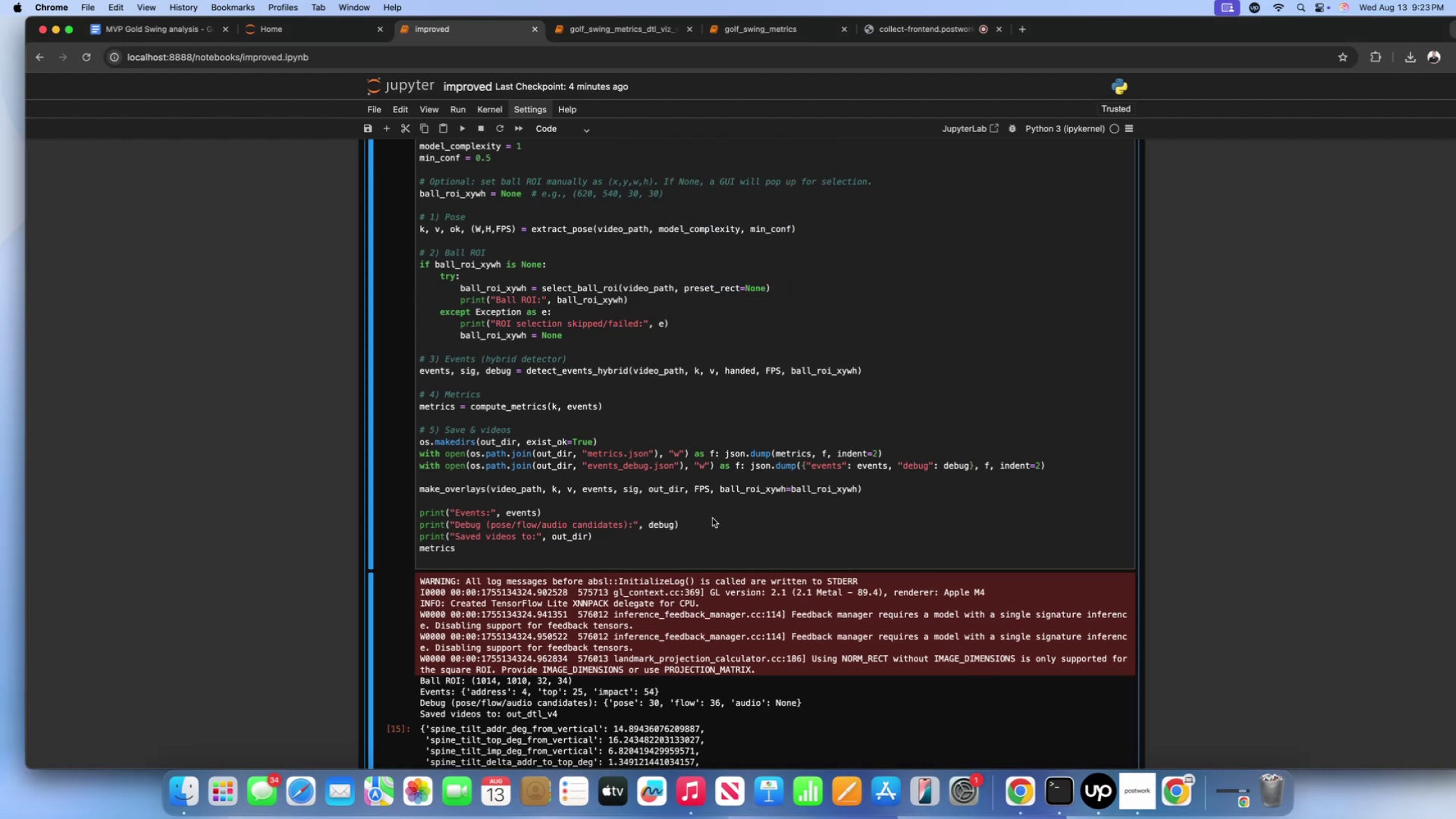 
scroll: coordinate [699, 538], scroll_direction: up, amount: 36.0
 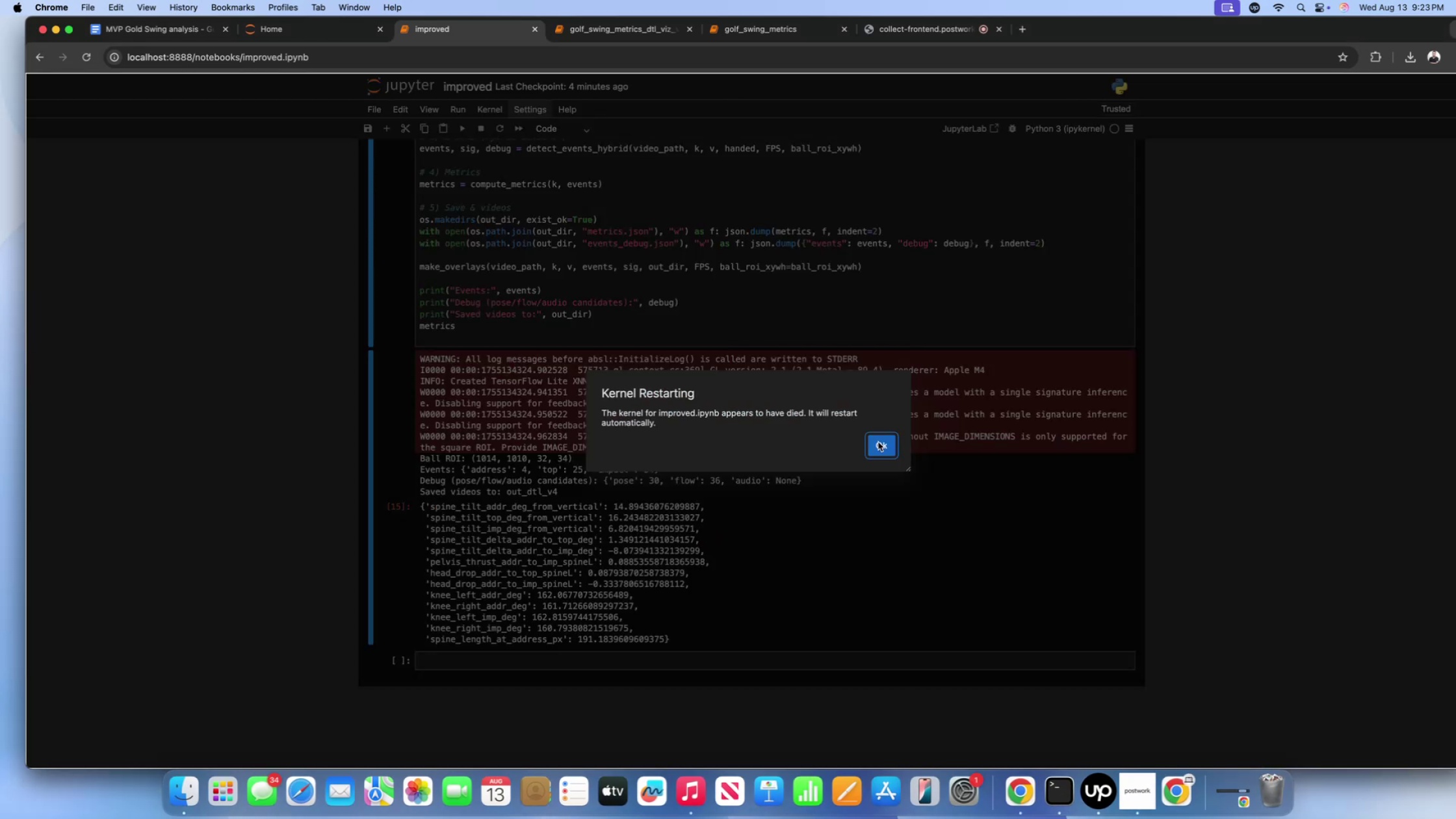 
left_click([878, 442])
 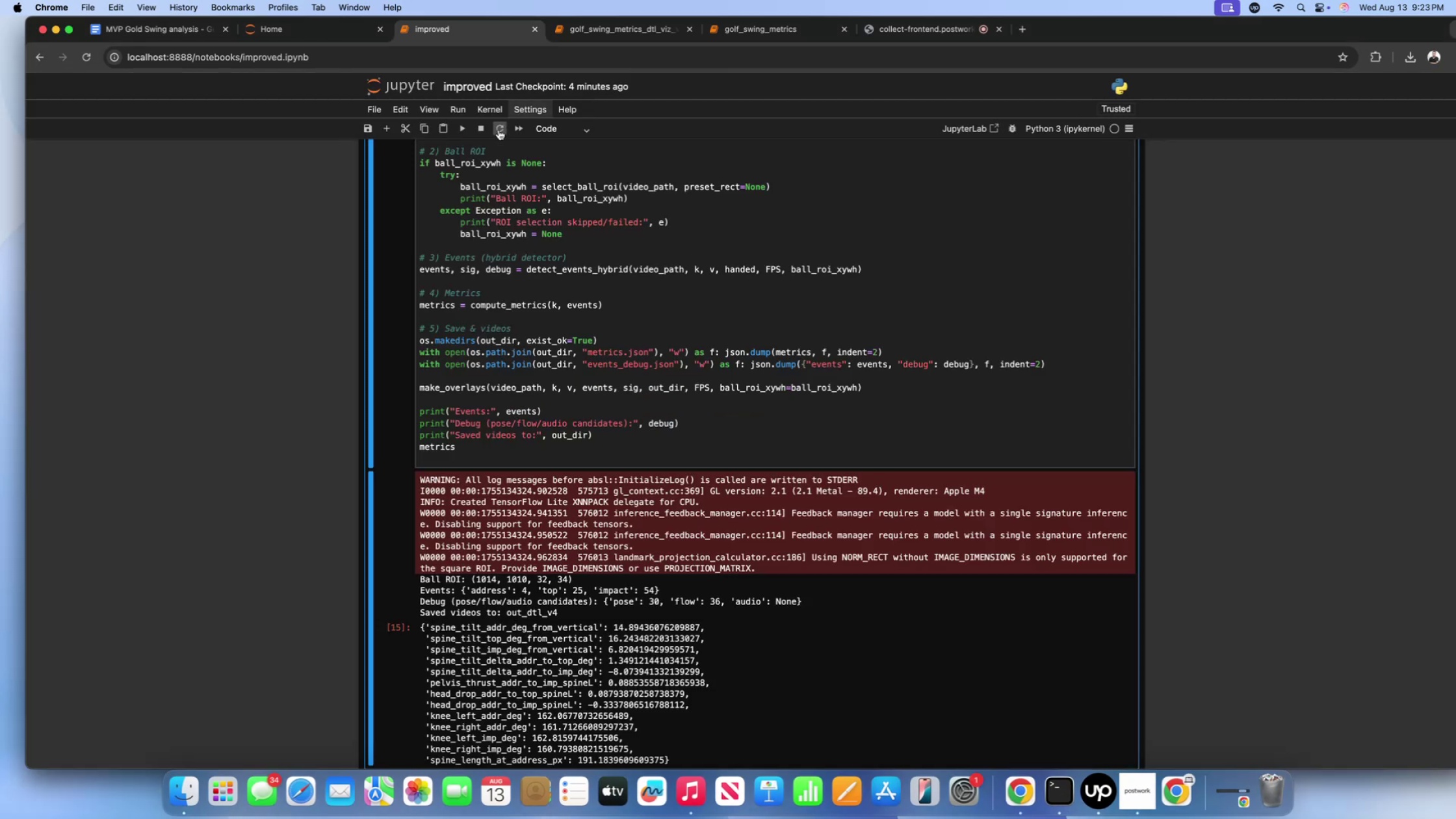 
left_click([497, 131])
 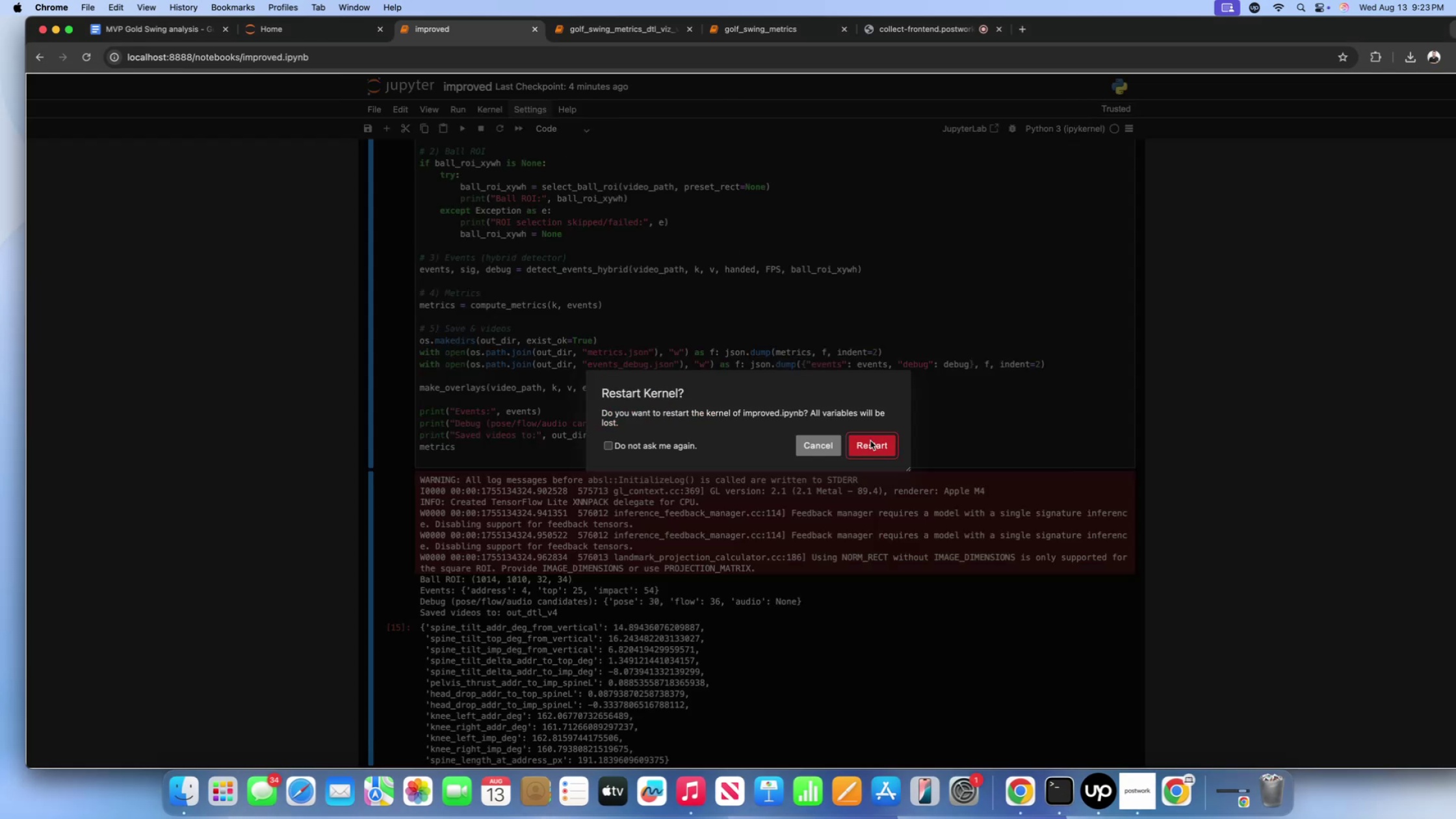 
left_click([870, 441])
 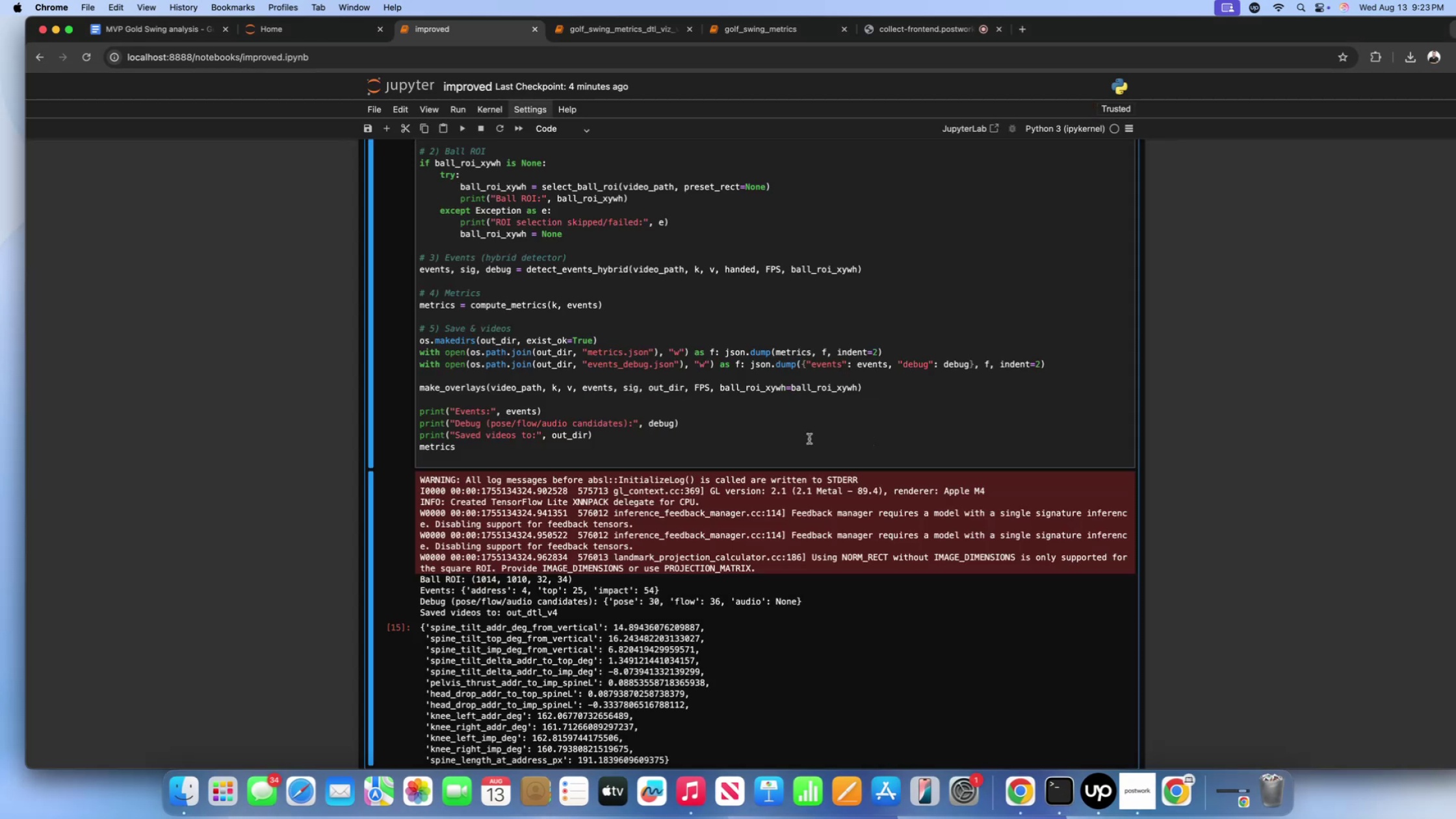 
scroll: coordinate [696, 363], scroll_direction: up, amount: 1493.0
 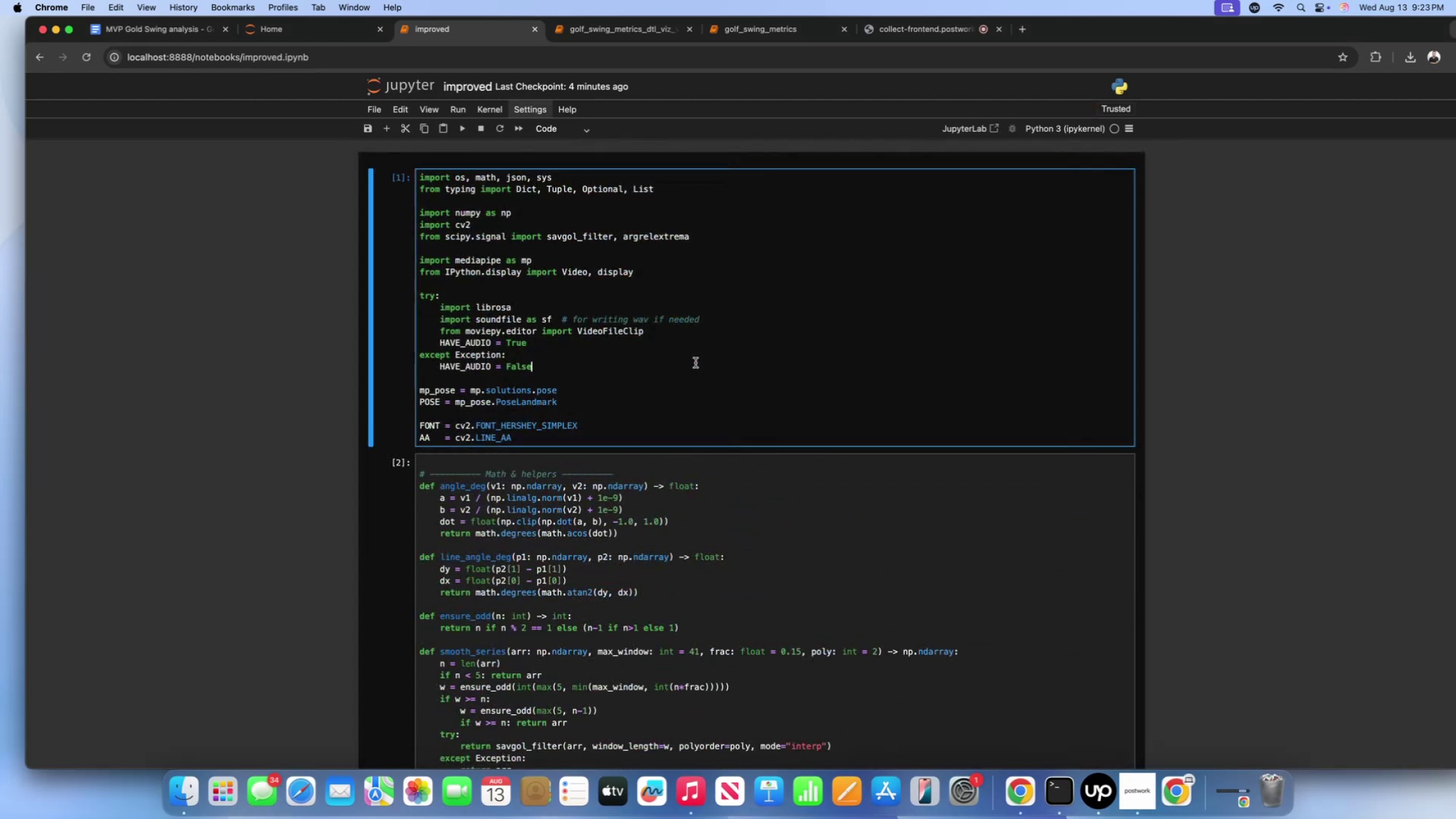 
left_click([696, 363])
 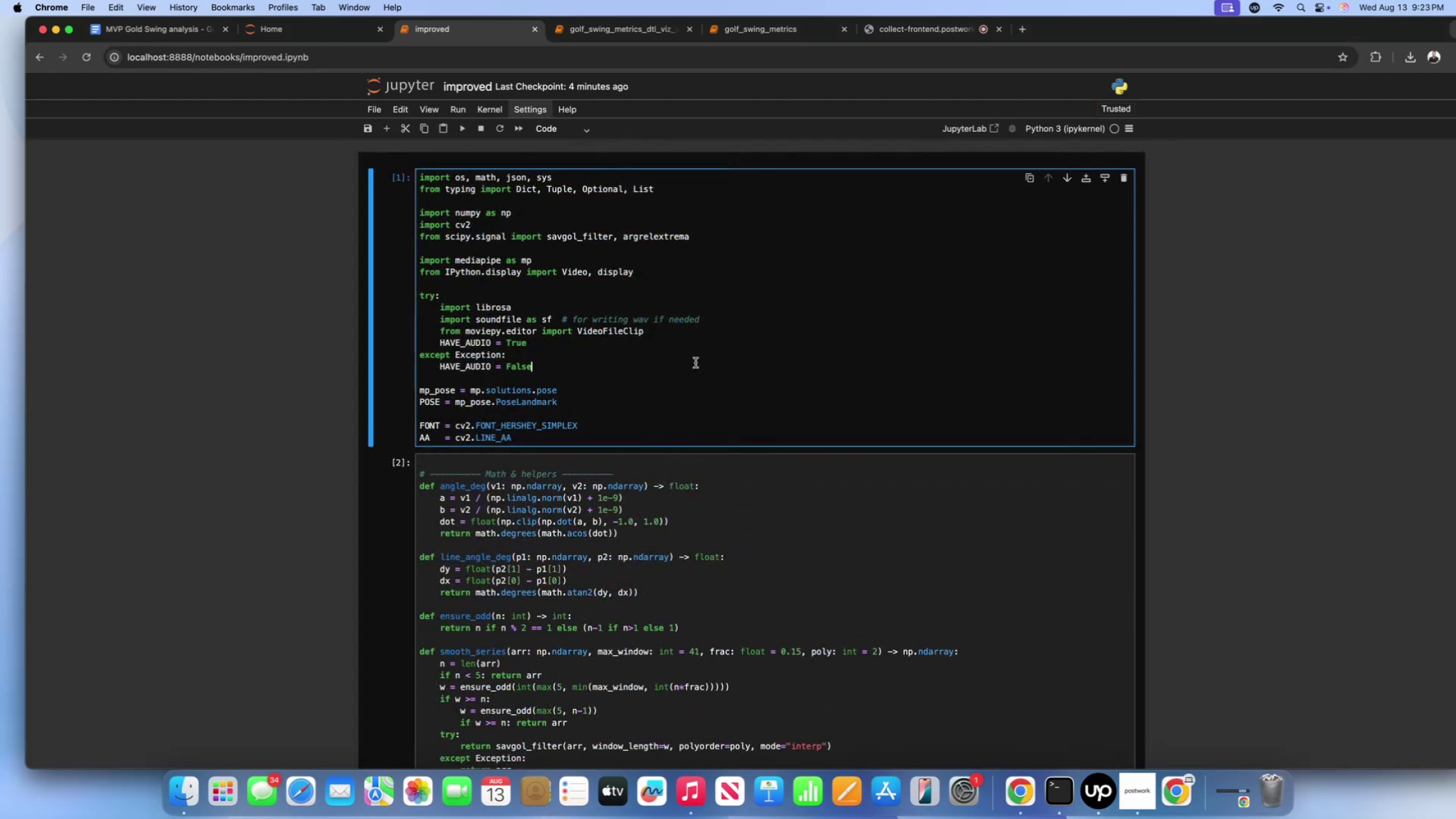 
key(Shift+Enter)
 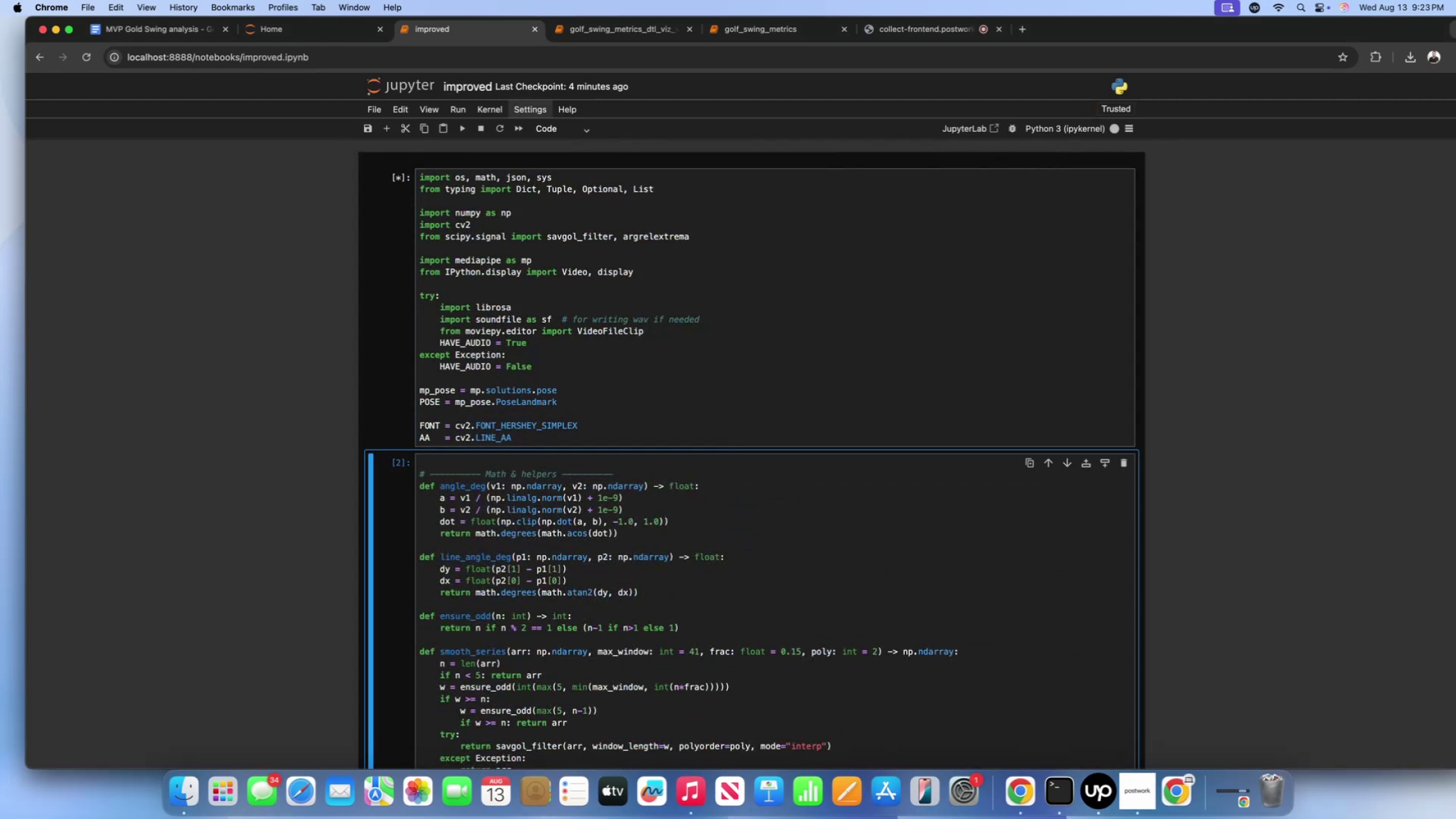 
key(Shift+Enter)
 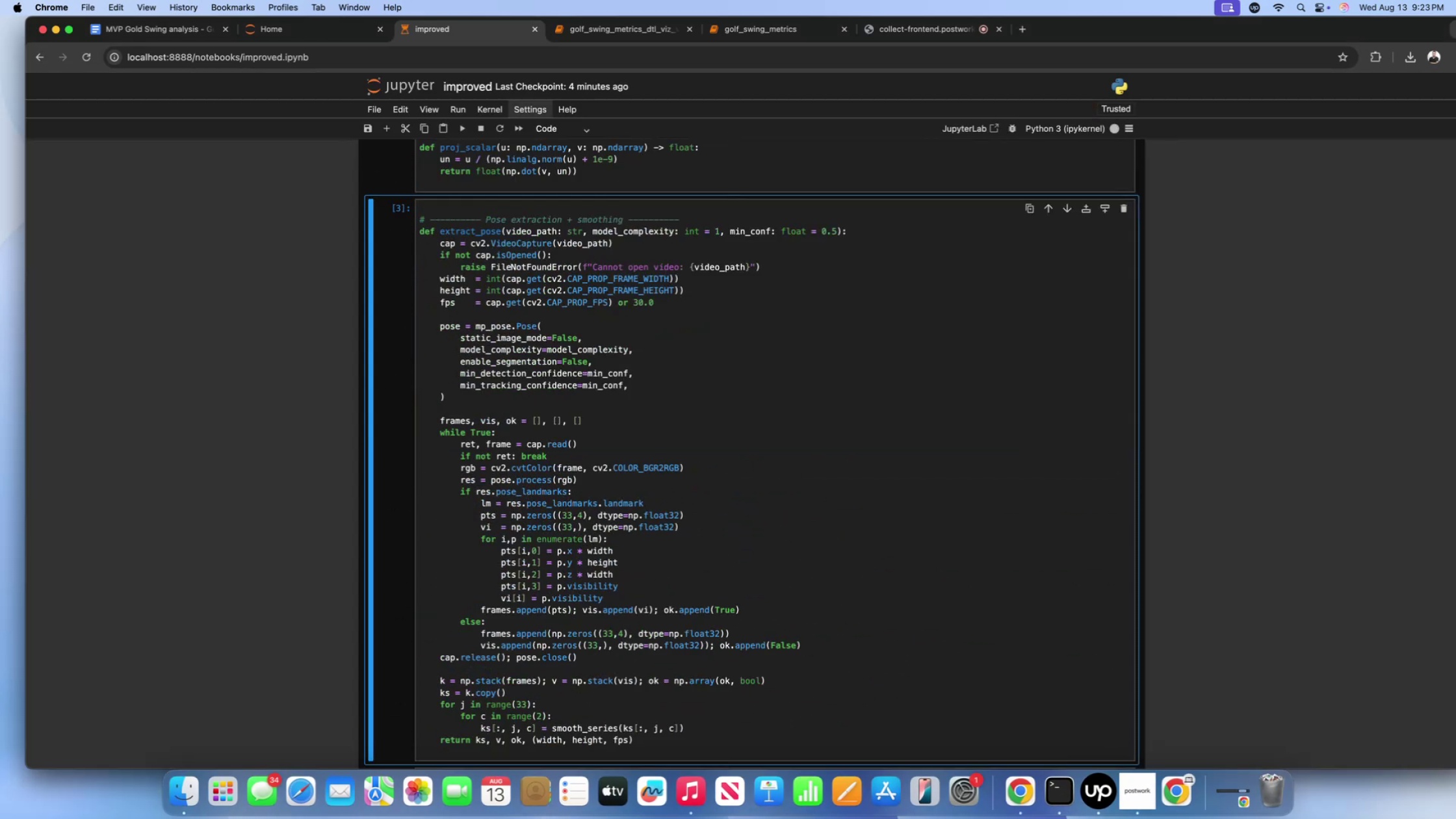 
key(Shift+Enter)
 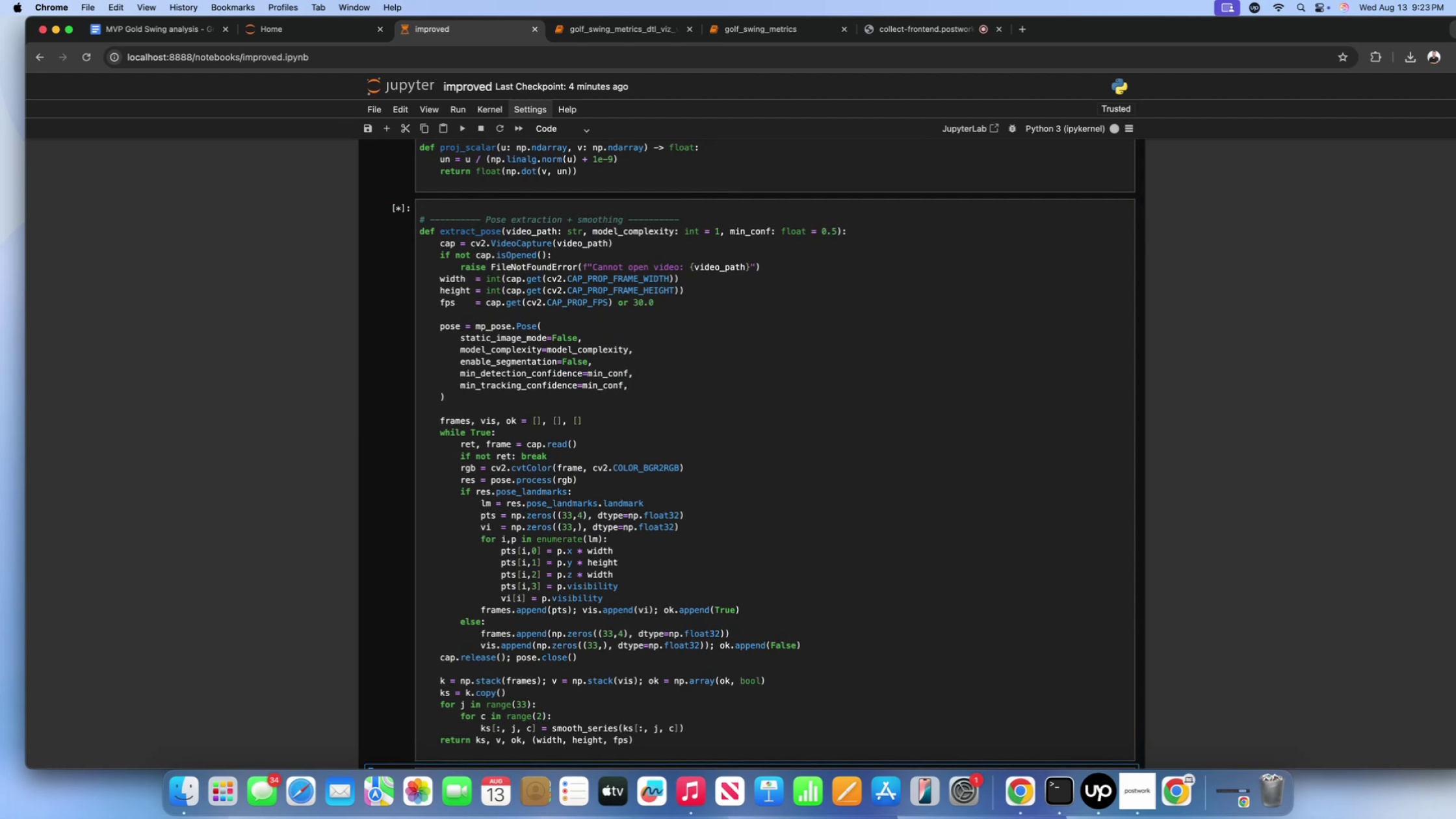 
key(Shift+Enter)
 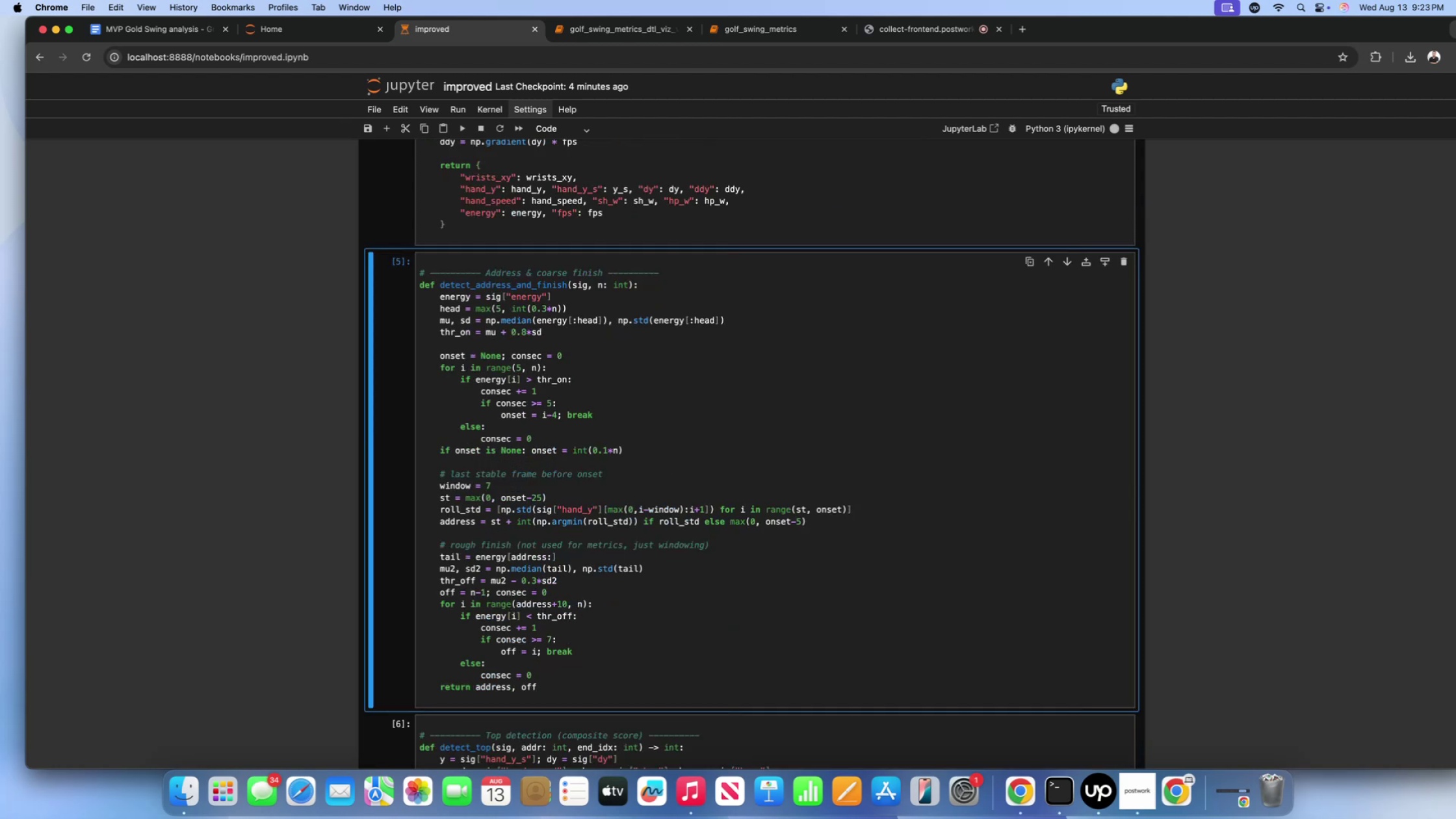 
key(Shift+Enter)
 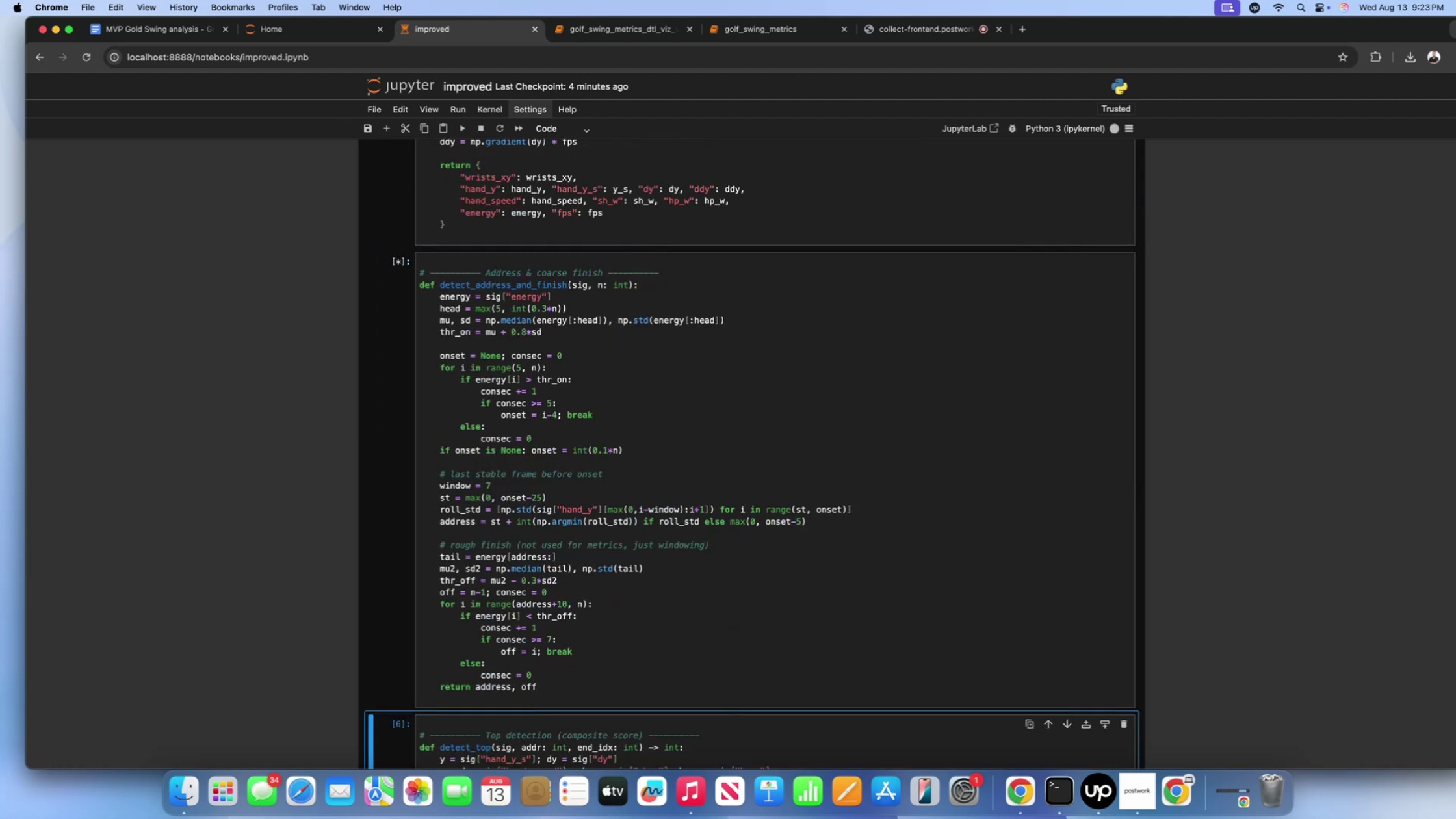 
key(Shift+Enter)
 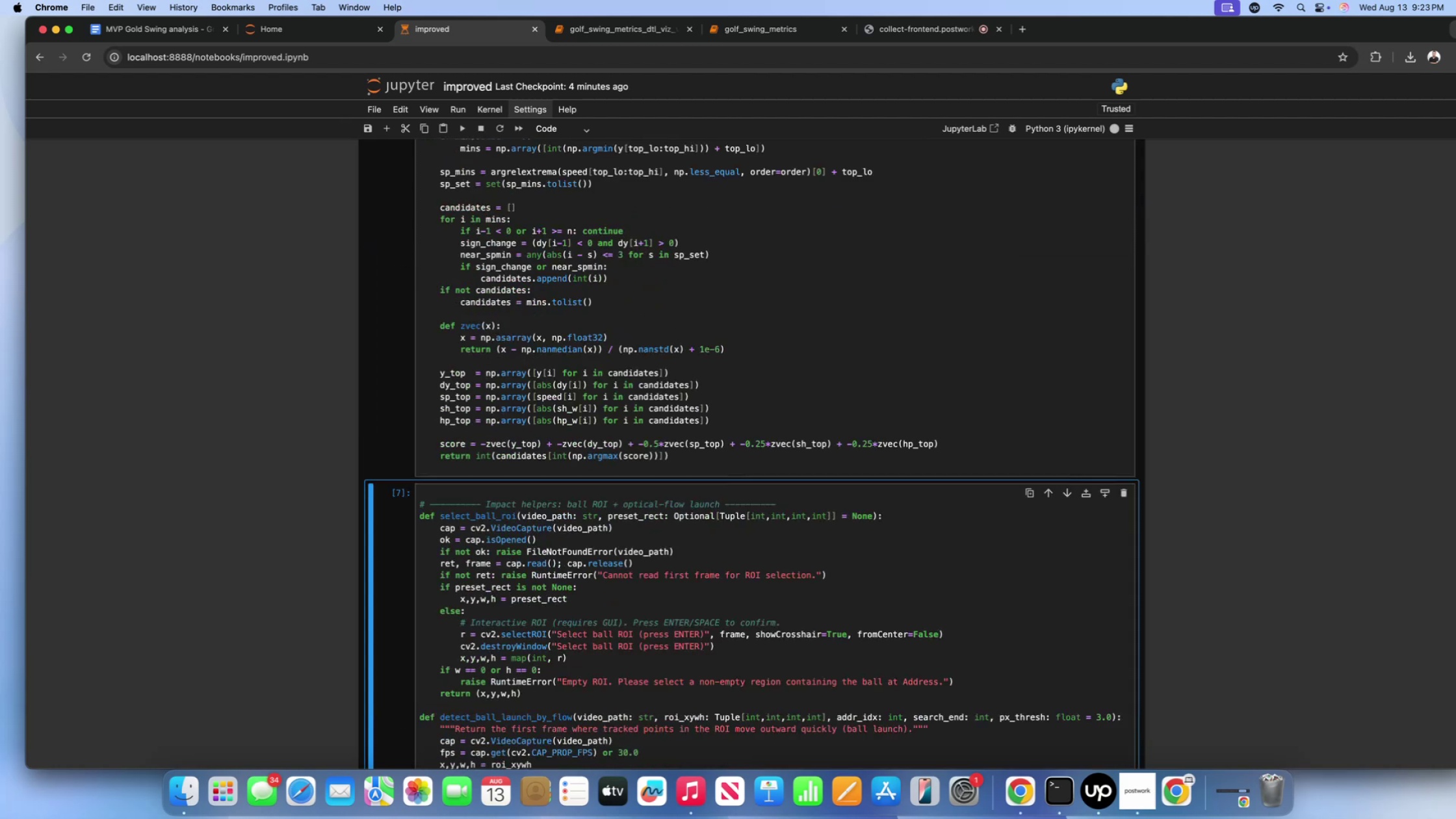 
key(Shift+Enter)
 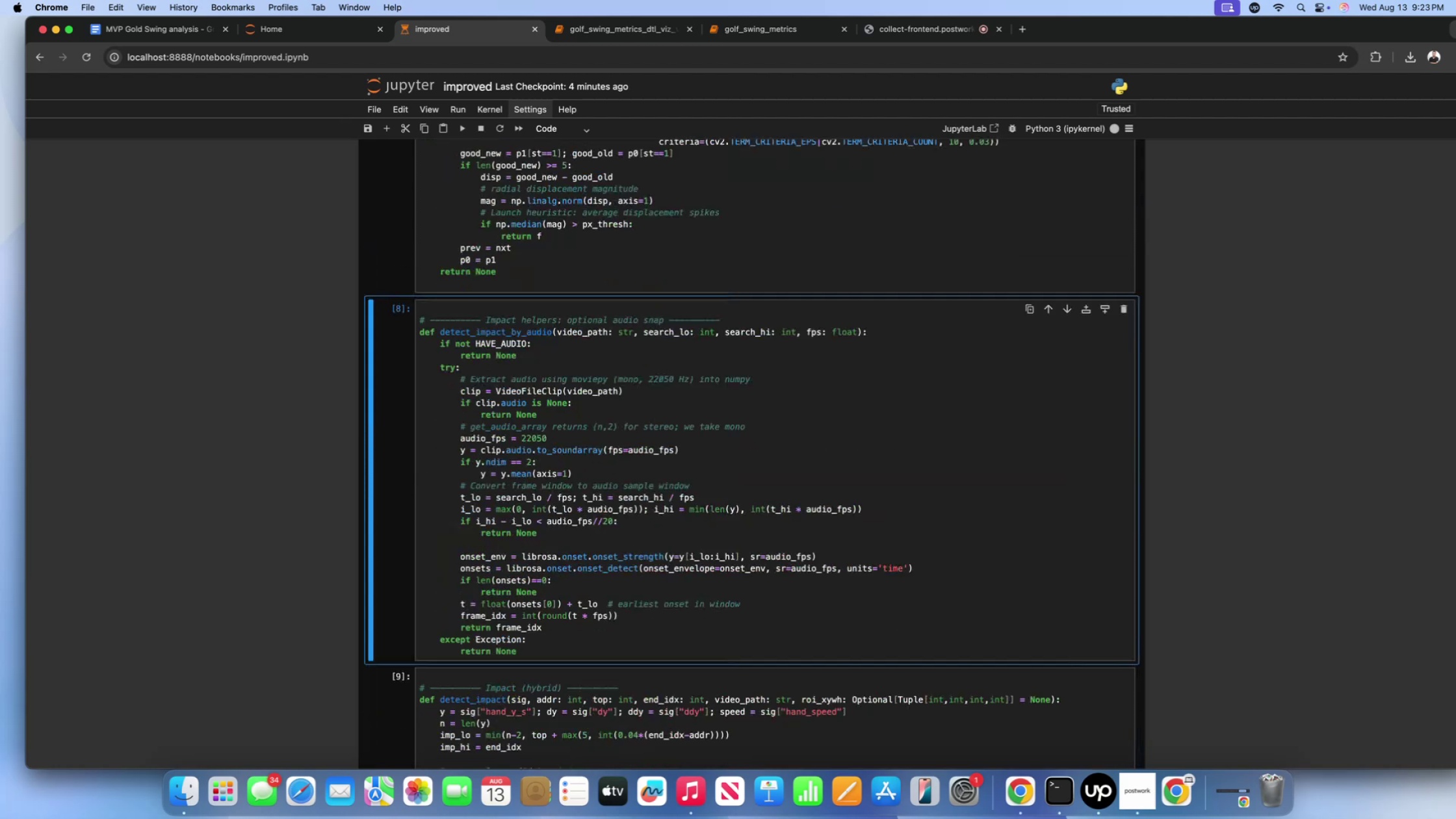 
key(Shift+Enter)
 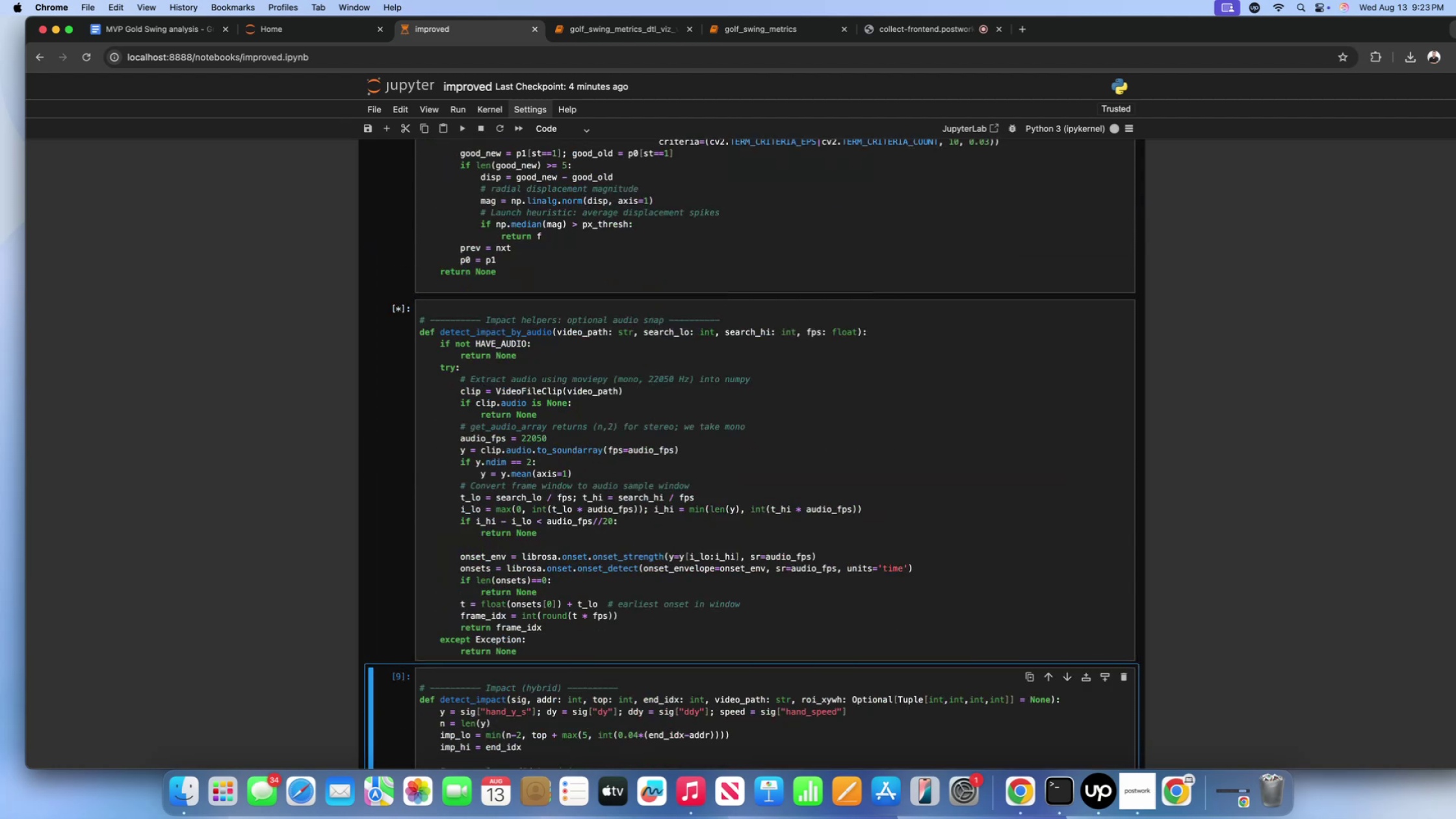 
key(Shift+Enter)
 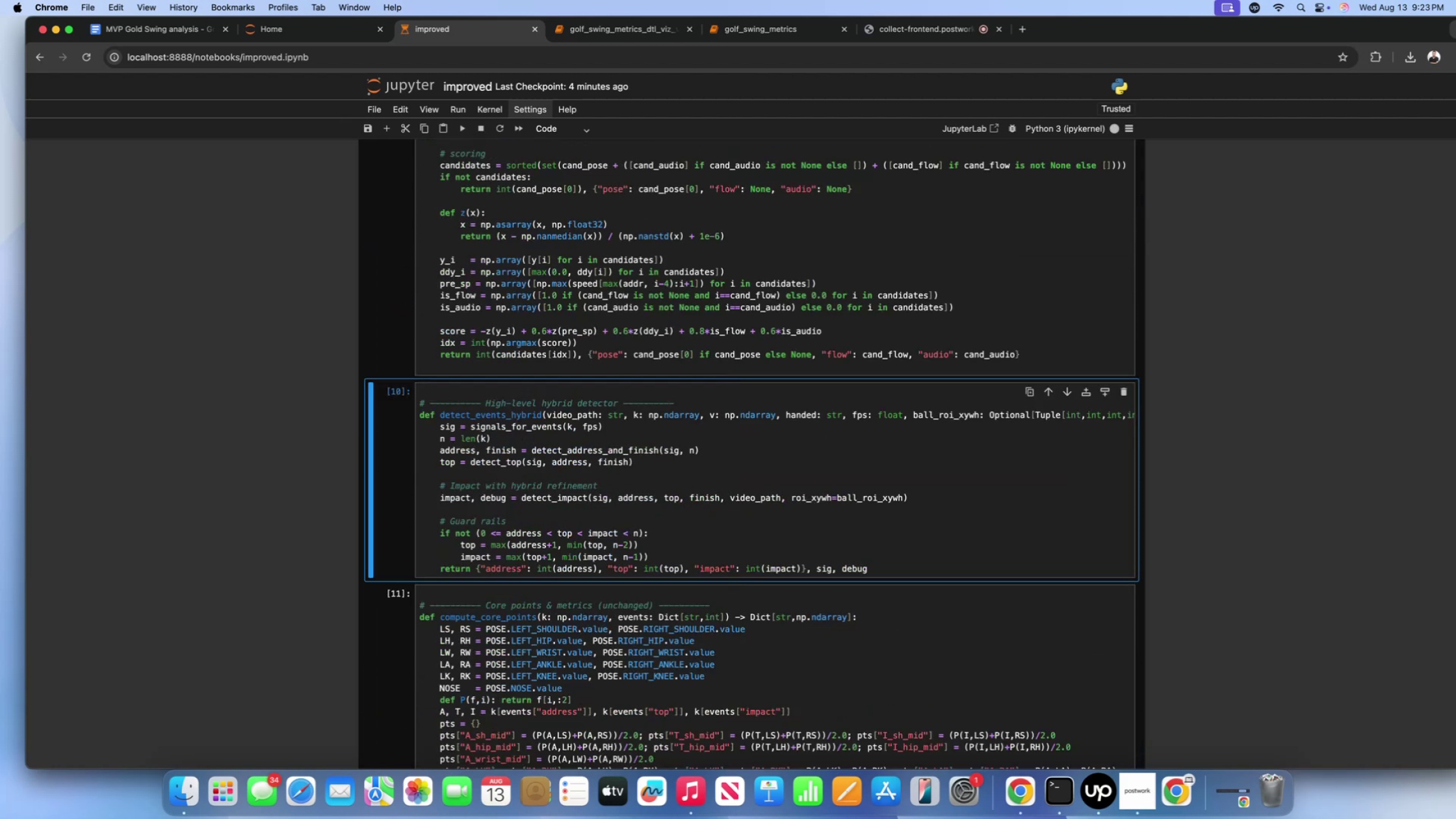 
key(Shift+Enter)
 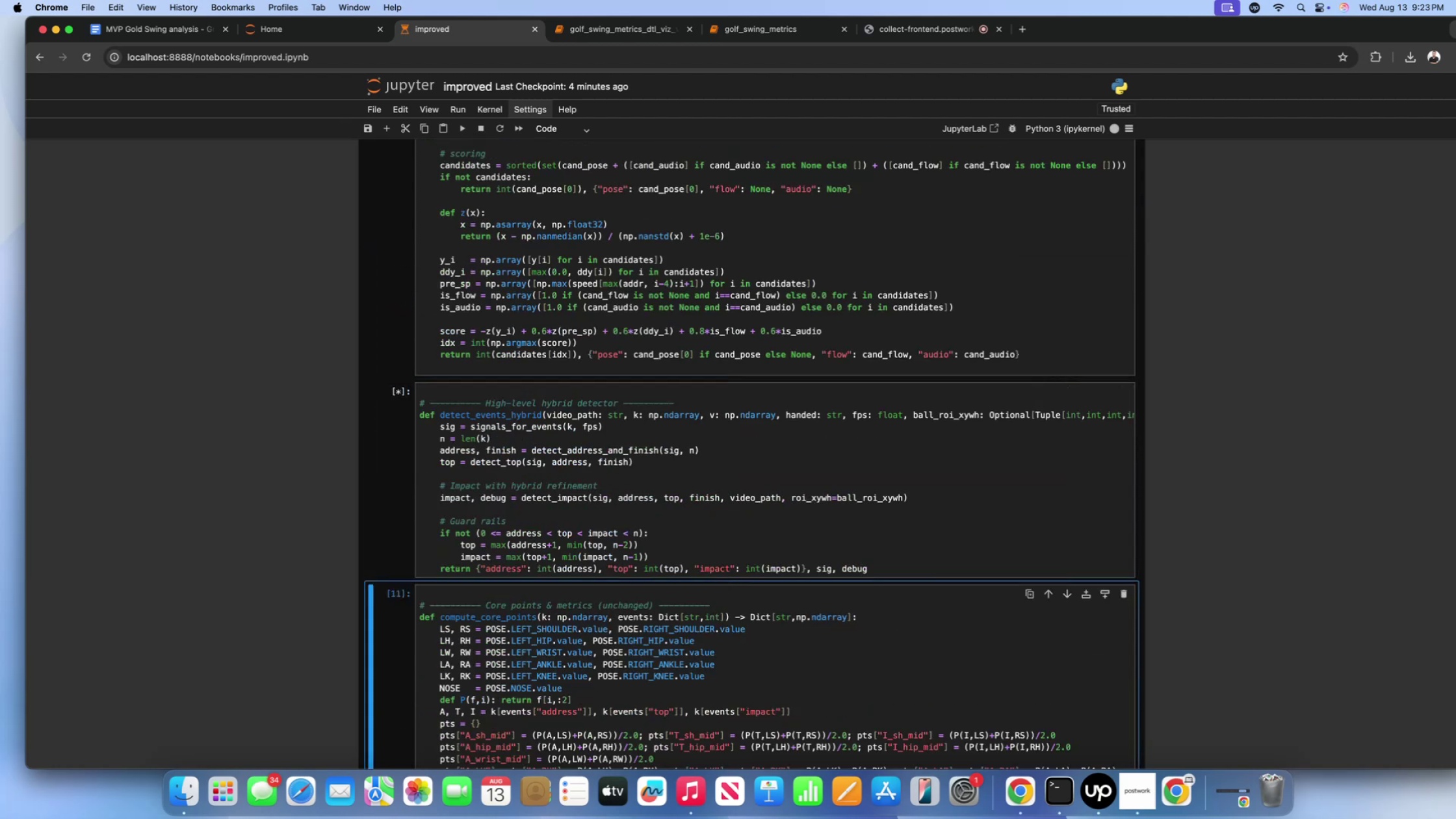 
key(Shift+Enter)
 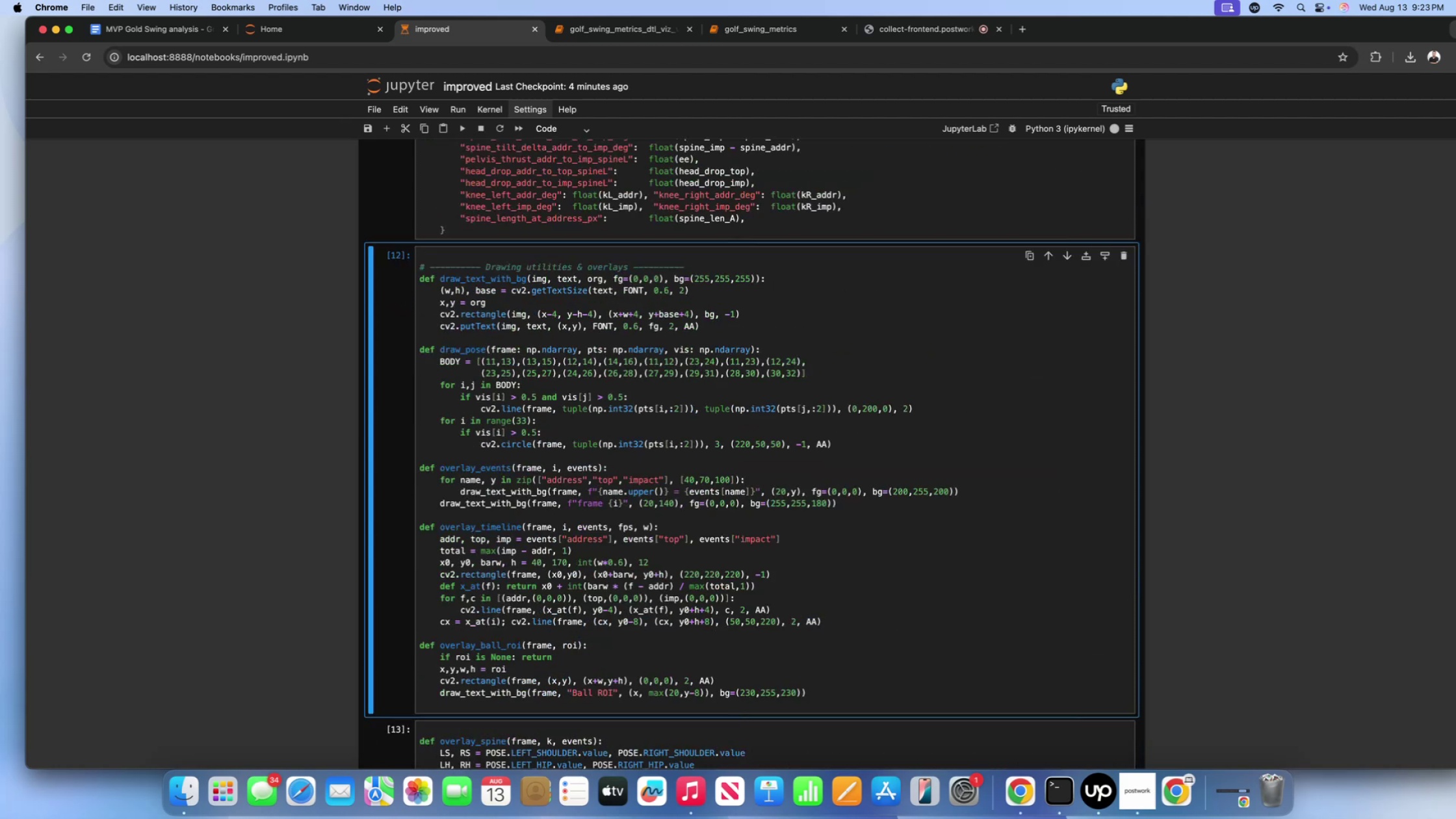 
key(Shift+Enter)
 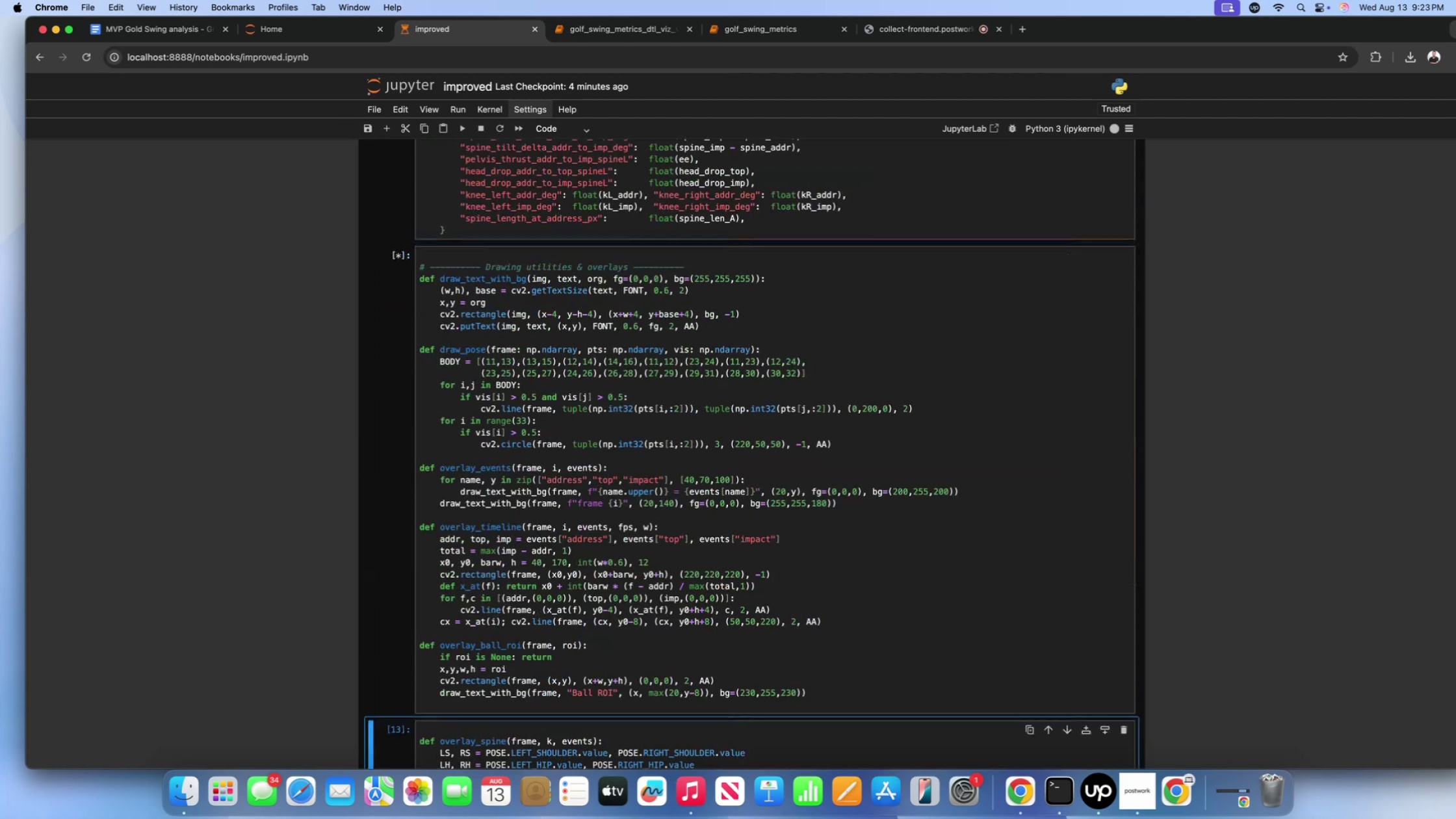 
key(Shift+Enter)
 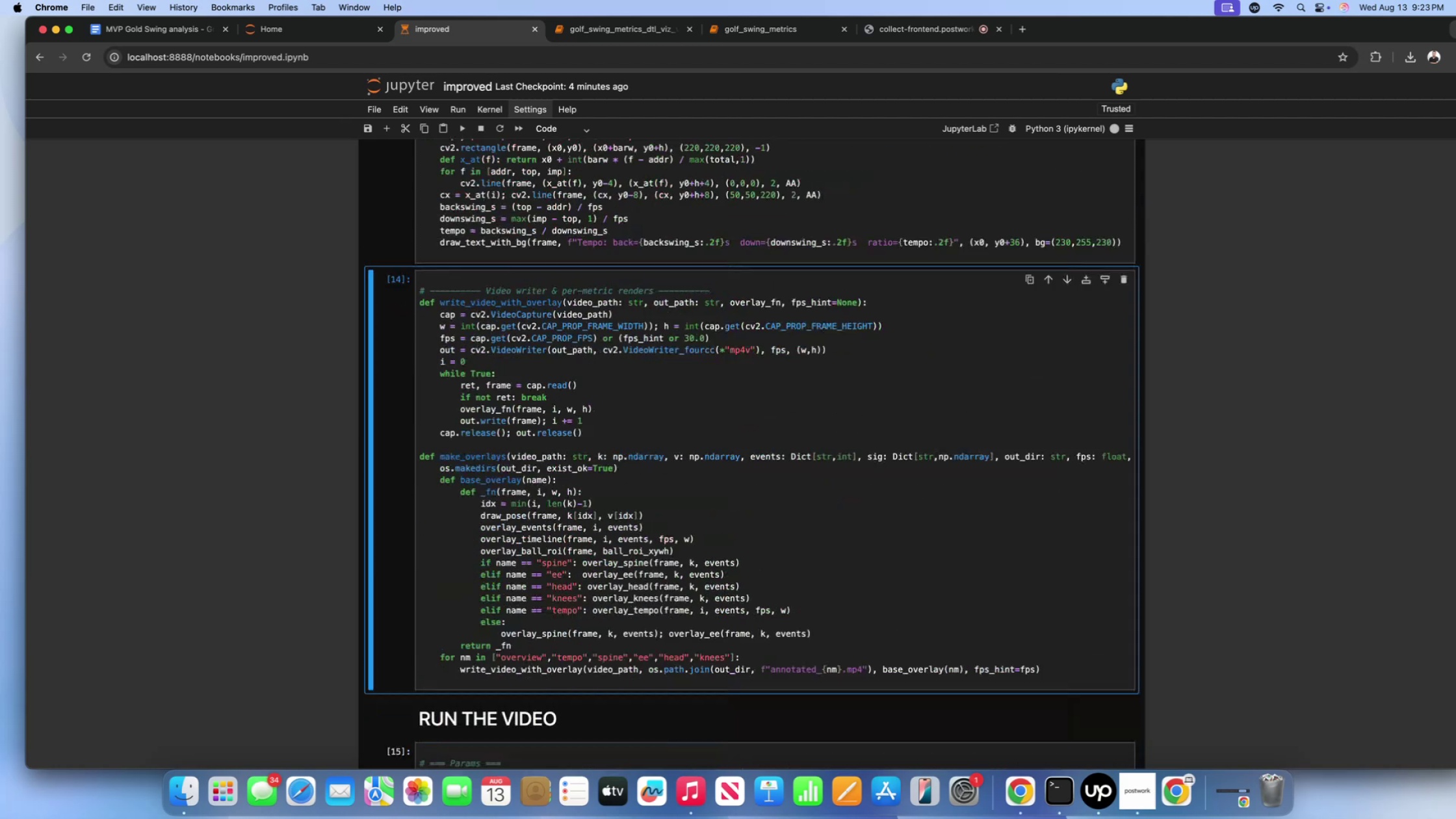 
key(Shift+Enter)
 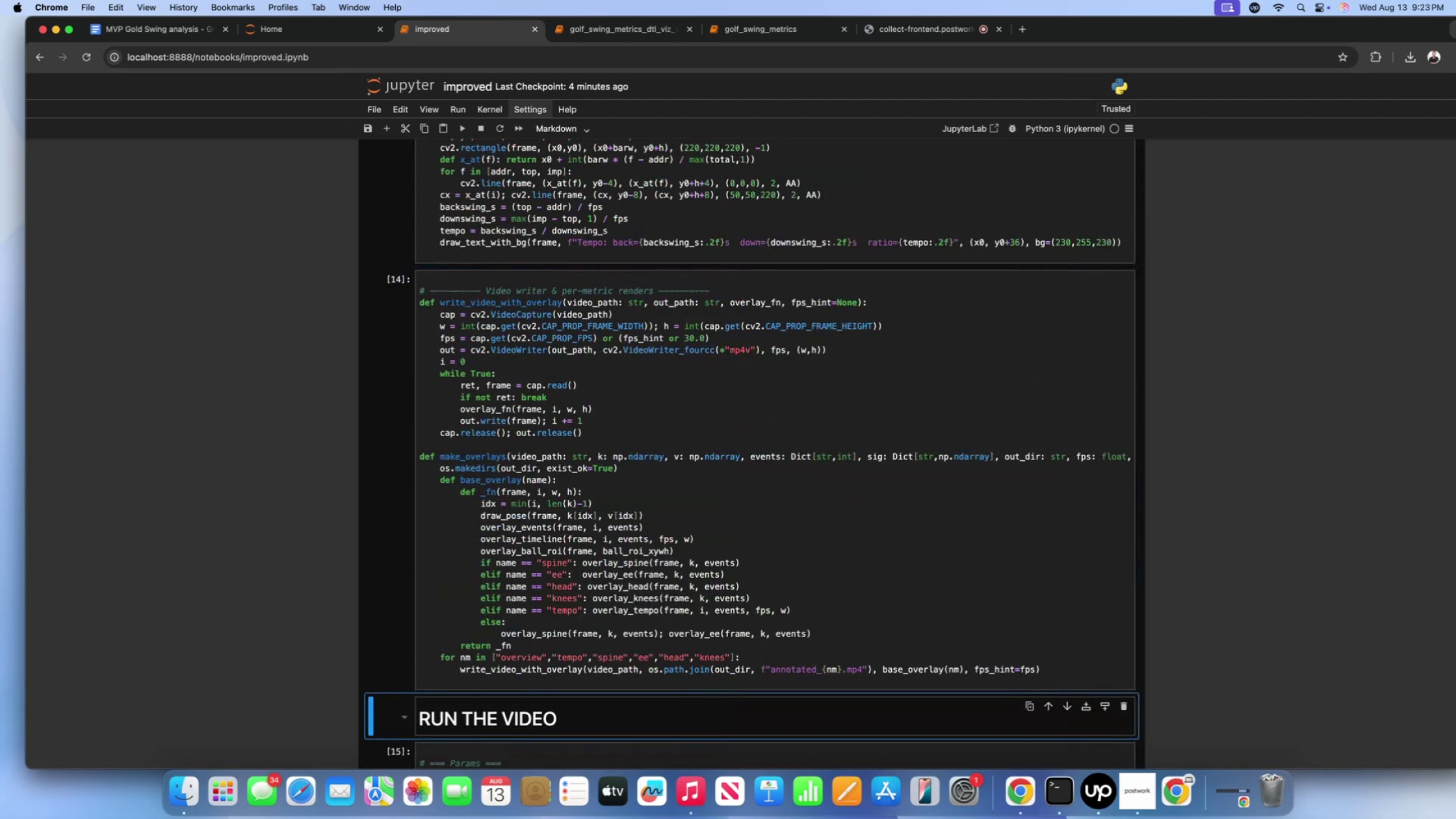 
scroll: coordinate [710, 369], scroll_direction: down, amount: 71.0
 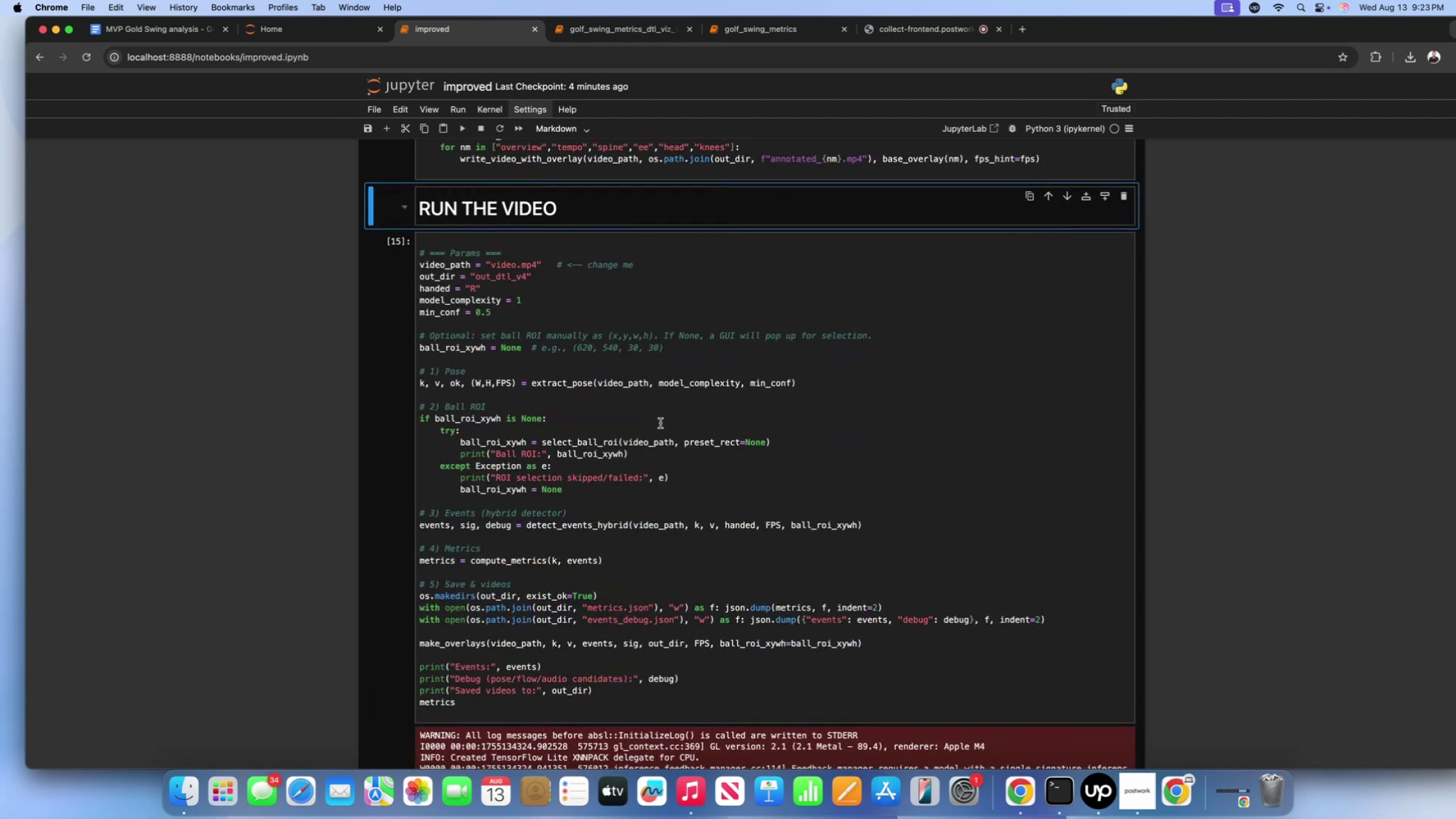 
left_click([653, 421])
 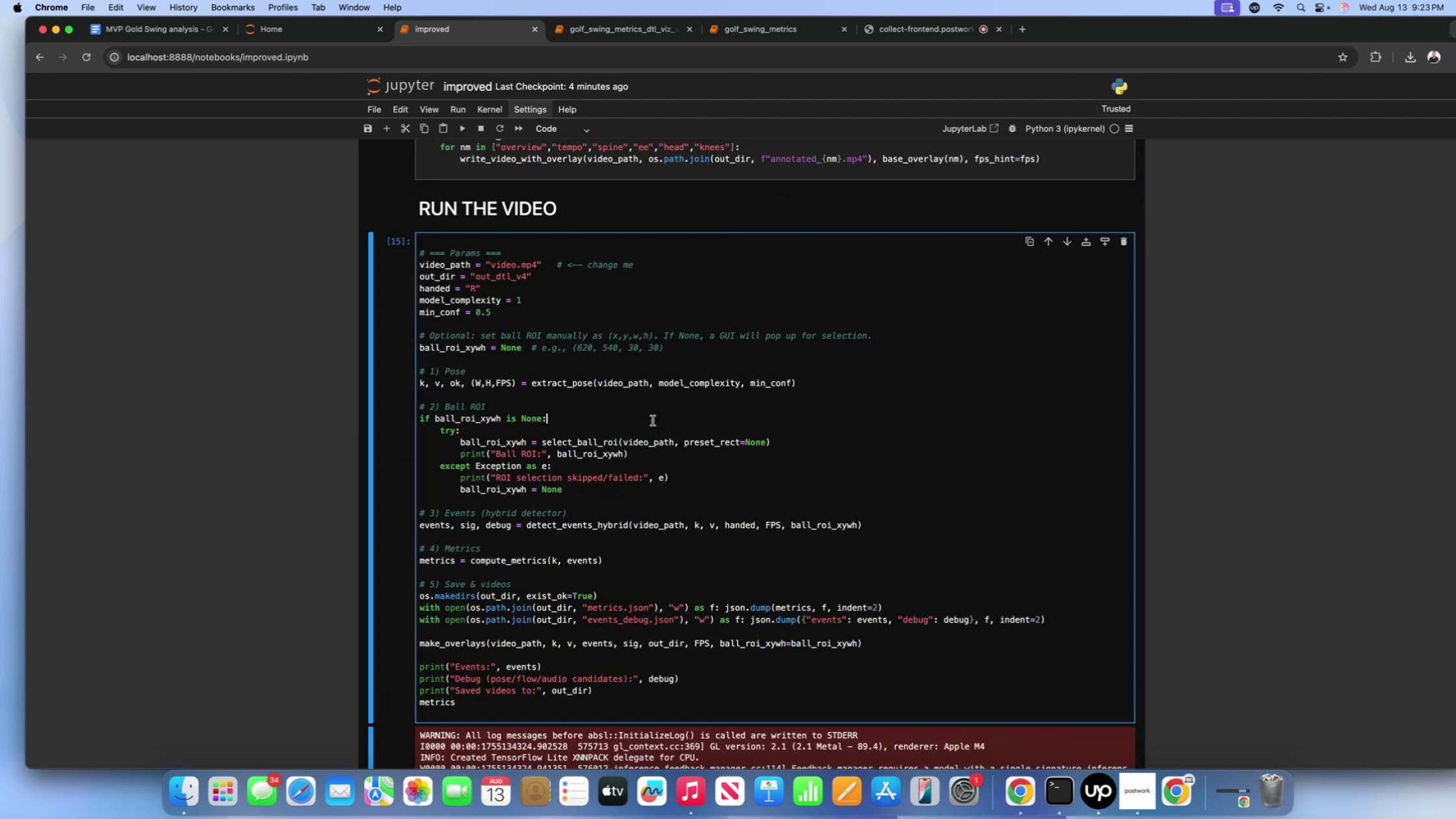 
key(Shift+Enter)
 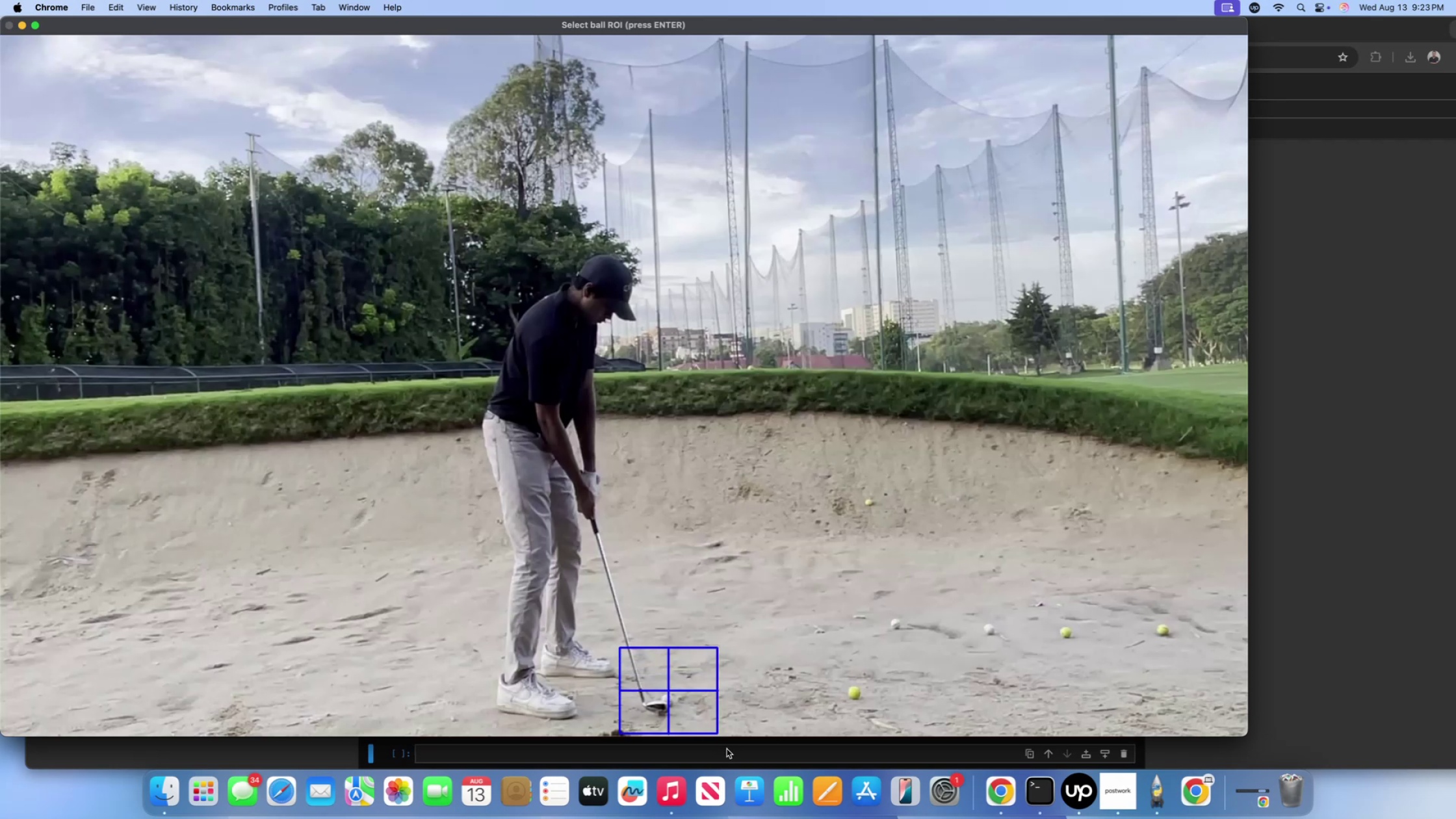 
wait(11.85)
 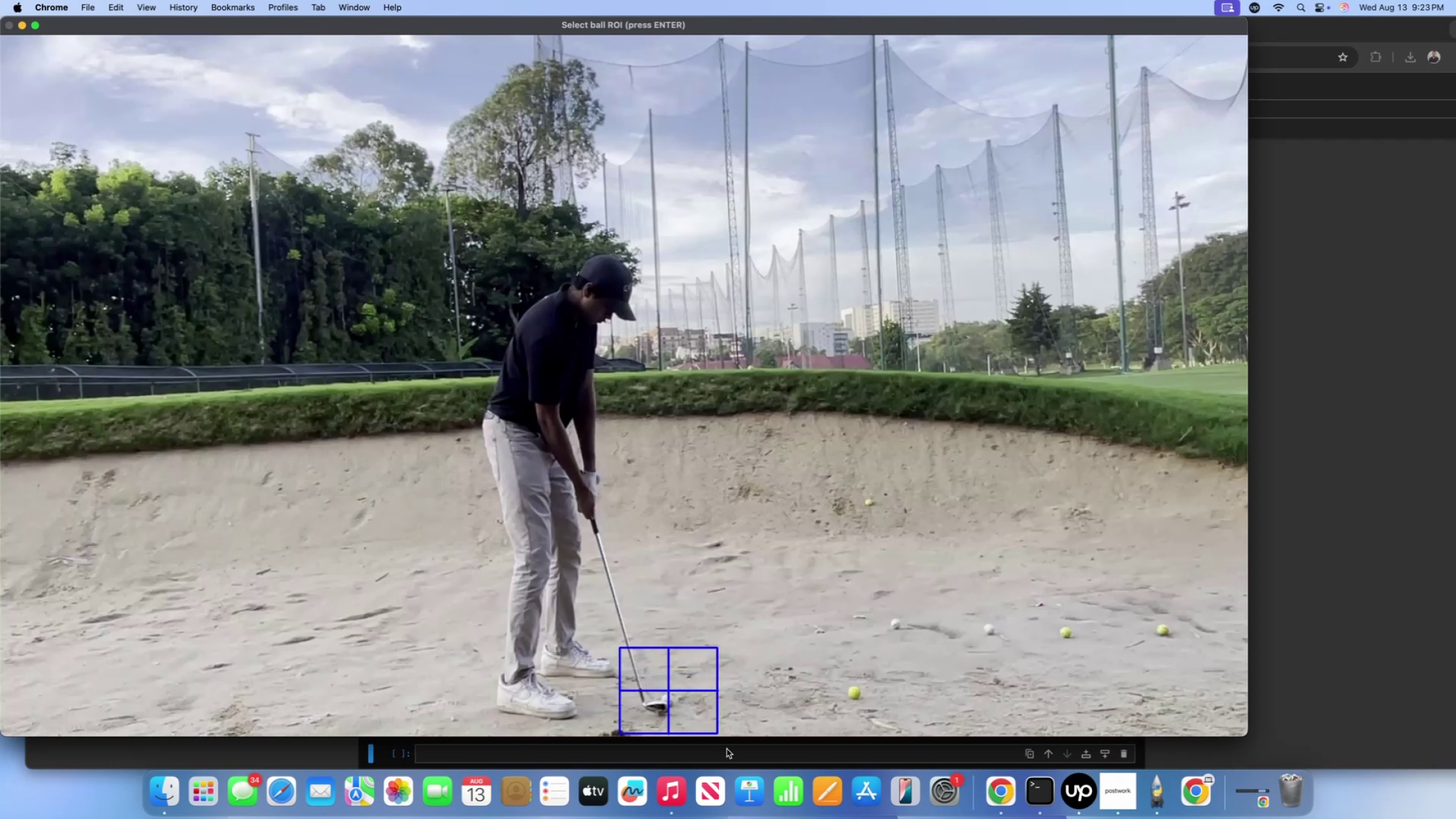 
left_click_drag(start_coordinate=[642, 667], to_coordinate=[653, 696])
 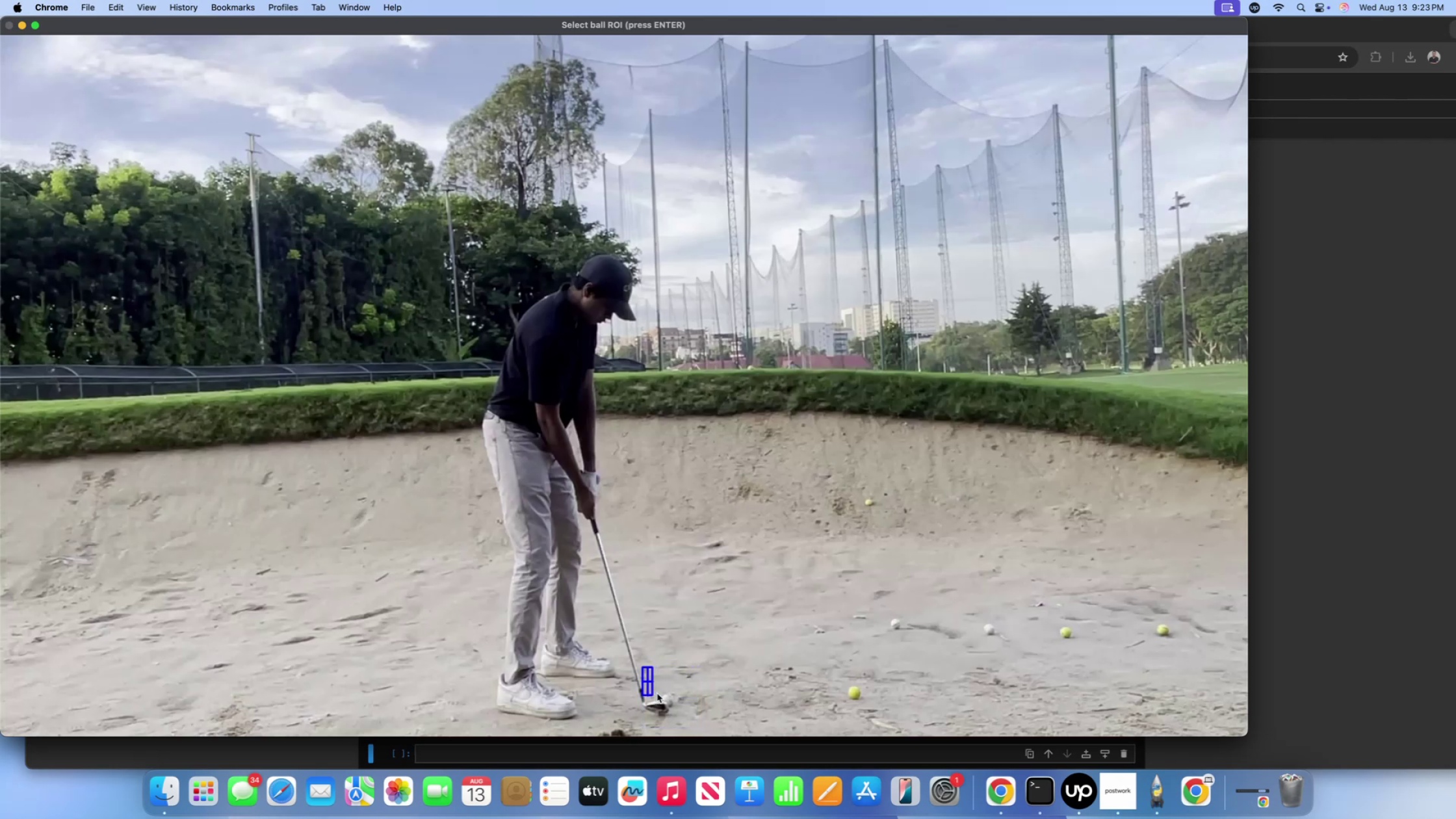 
left_click([660, 693])
 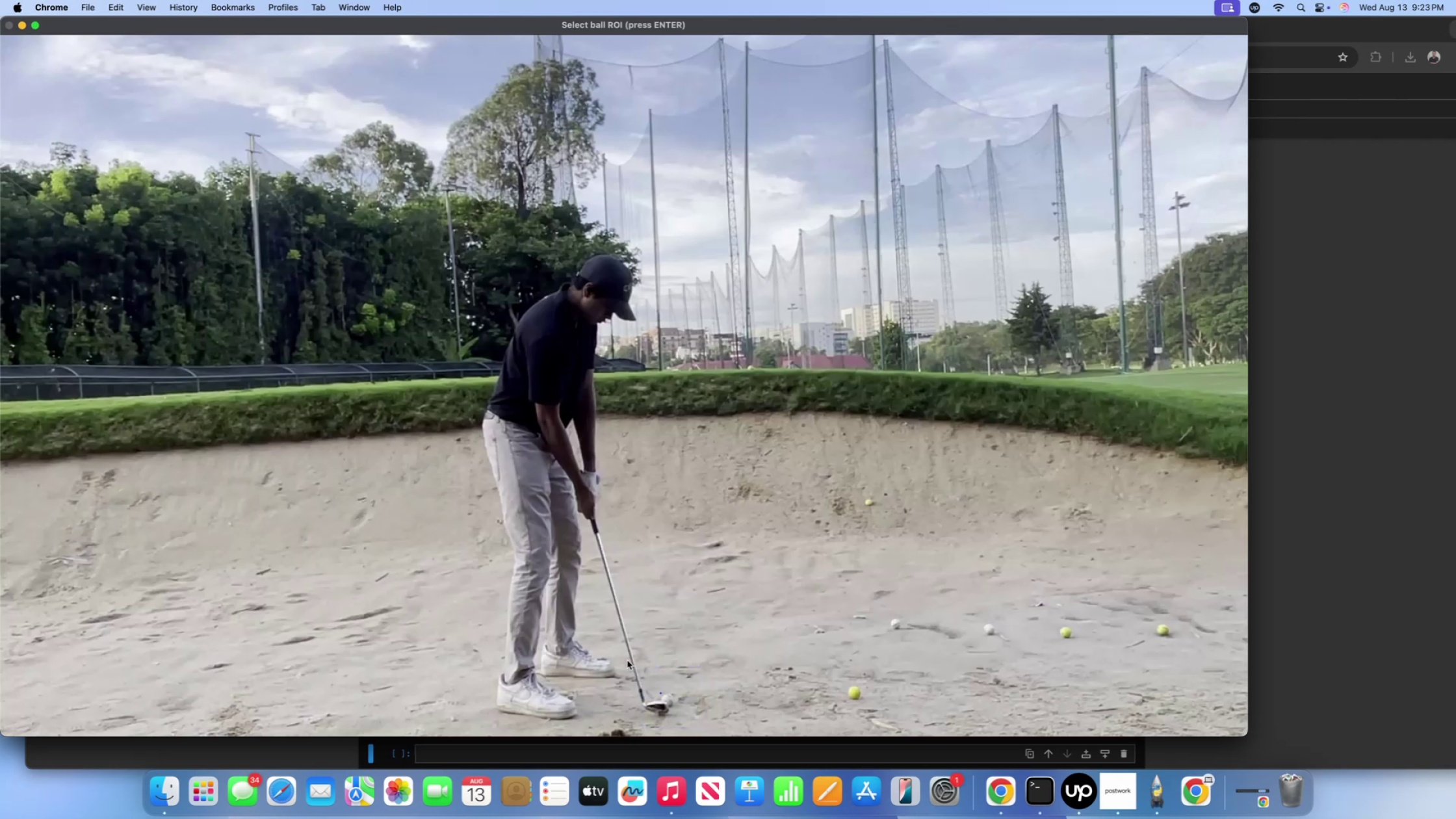 
left_click_drag(start_coordinate=[630, 668], to_coordinate=[712, 733])
 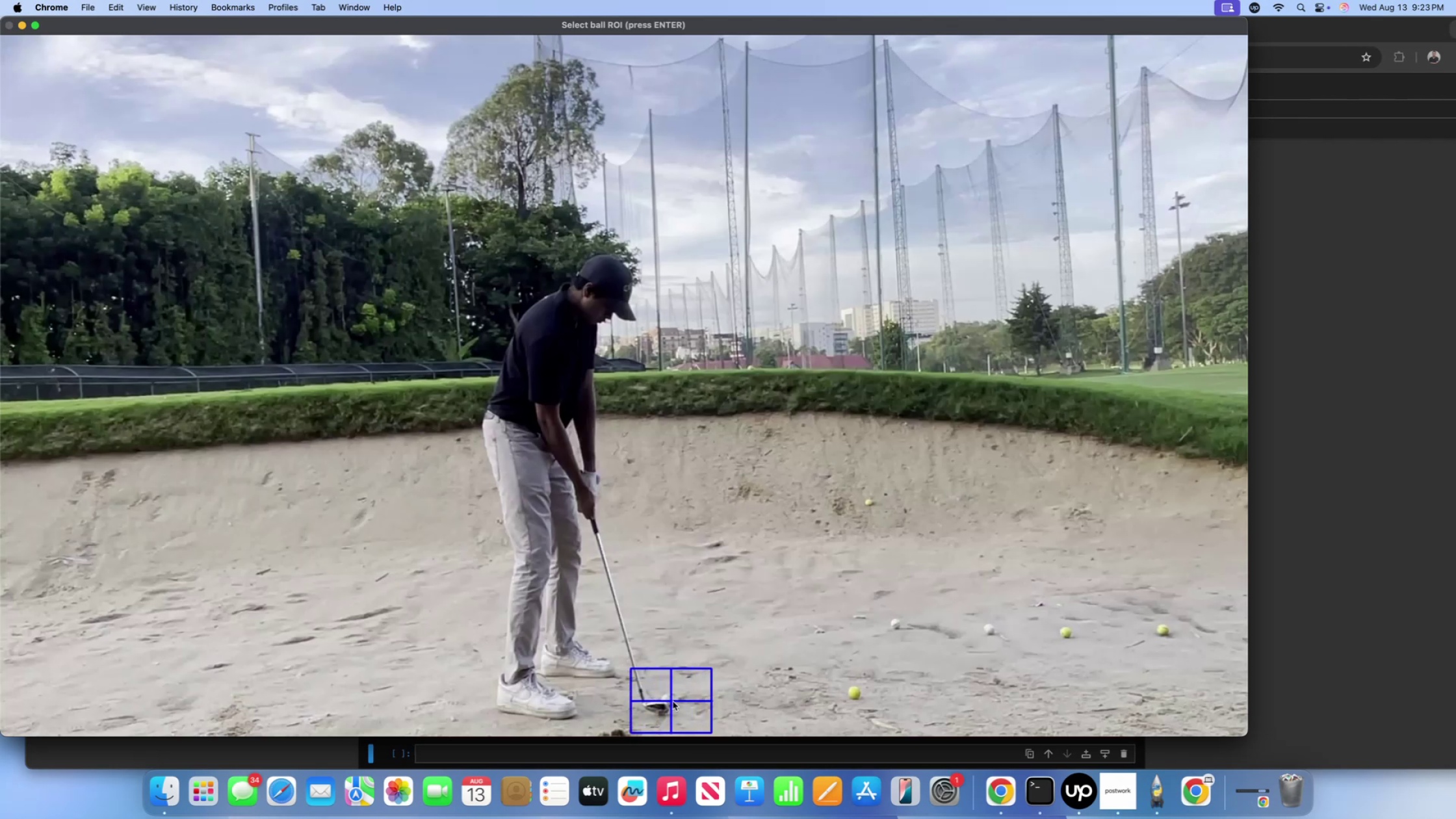 
key(Enter)
 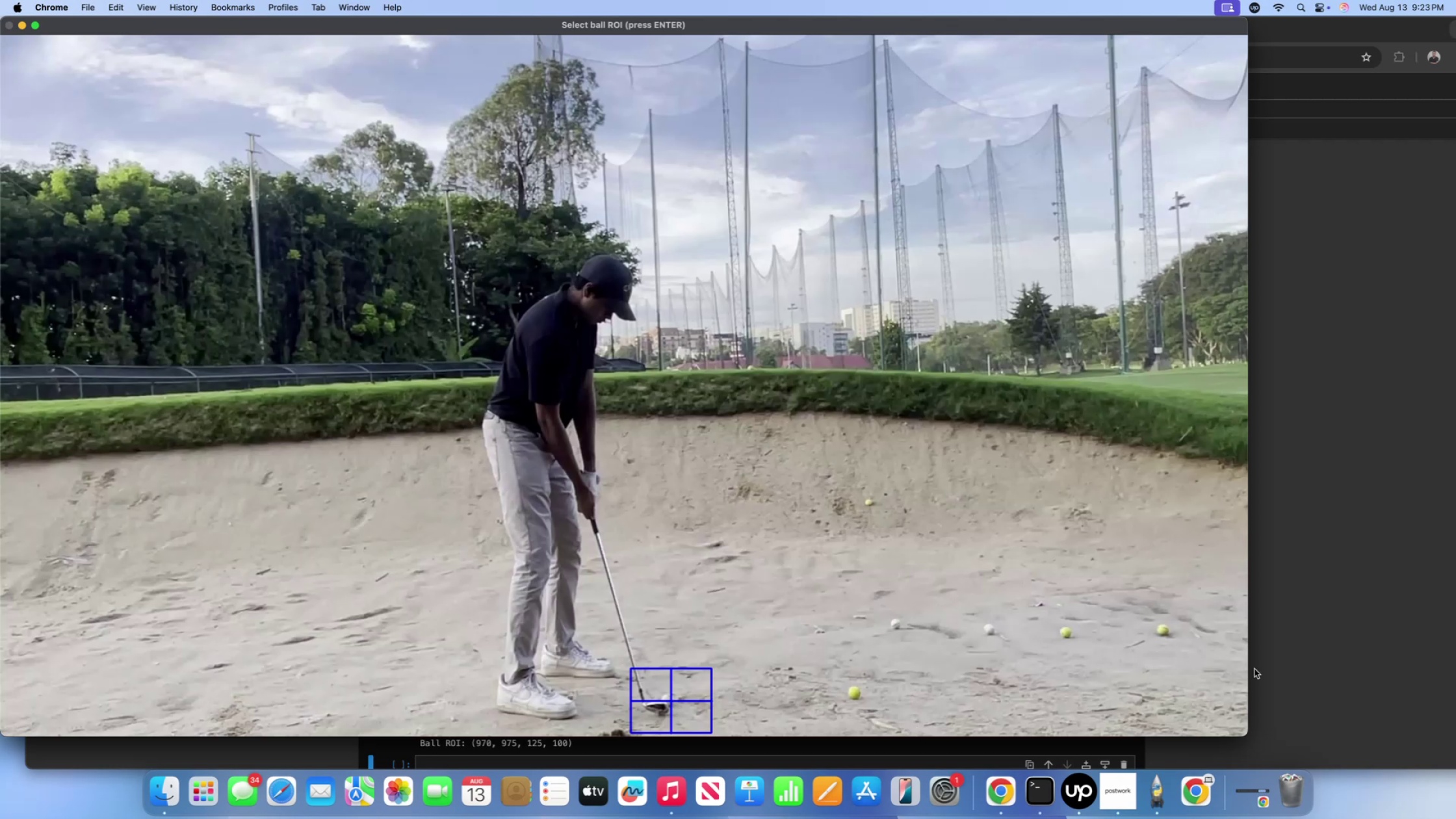 
left_click([1325, 656])
 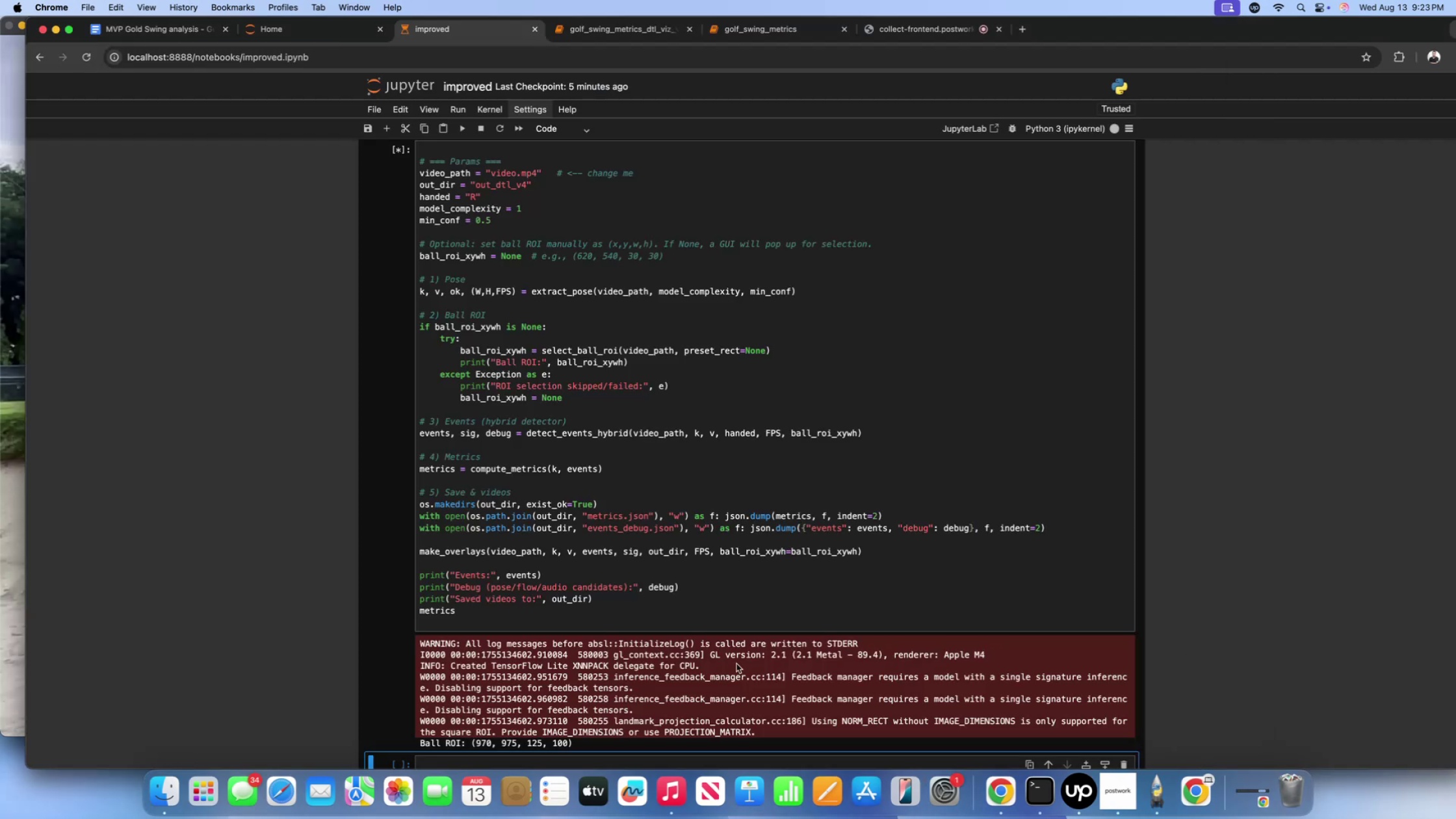 
scroll: coordinate [595, 618], scroll_direction: down, amount: 43.0
 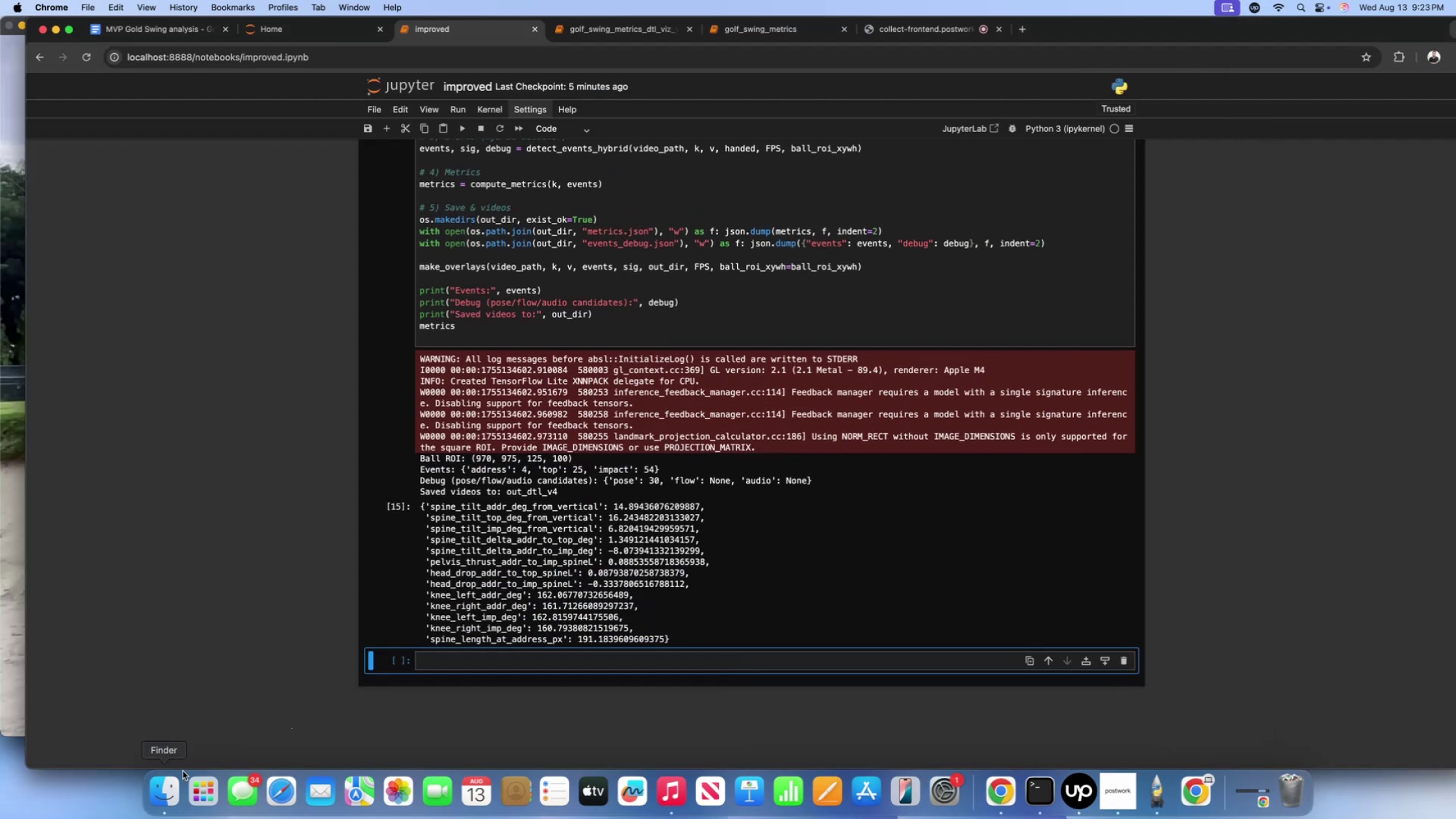 
left_click([151, 792])
 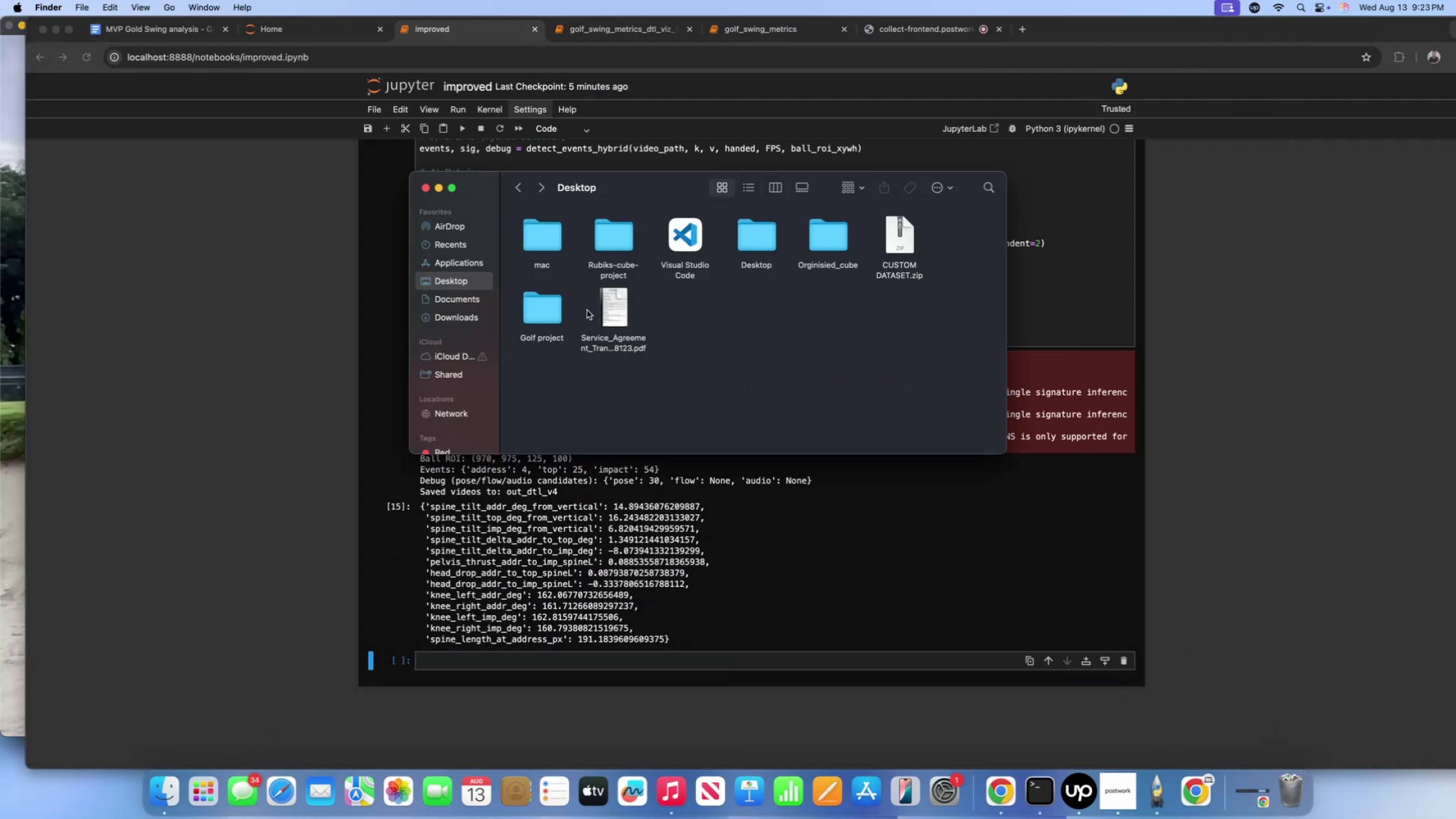 
double_click([540, 310])
 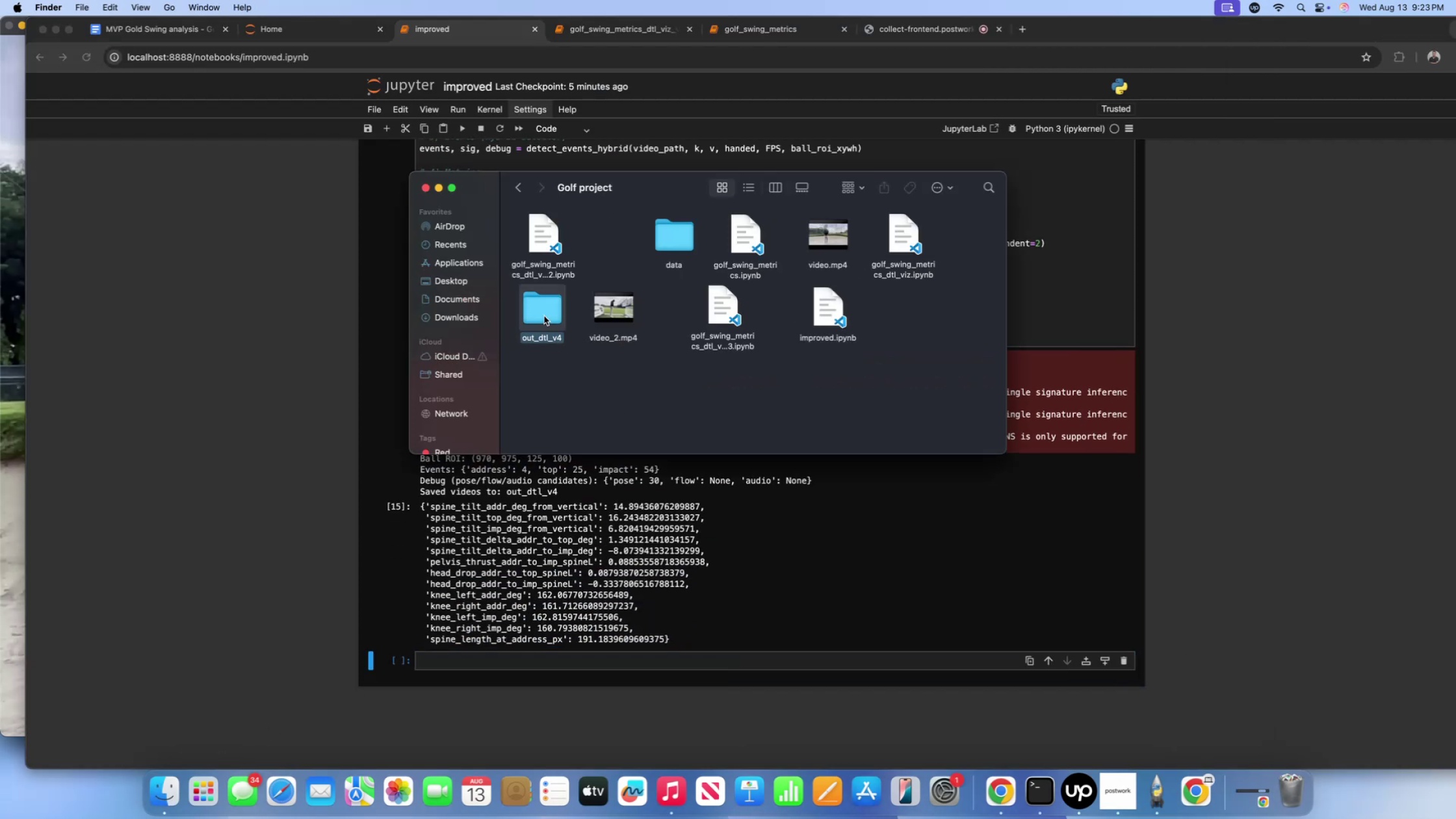 
double_click([544, 316])
 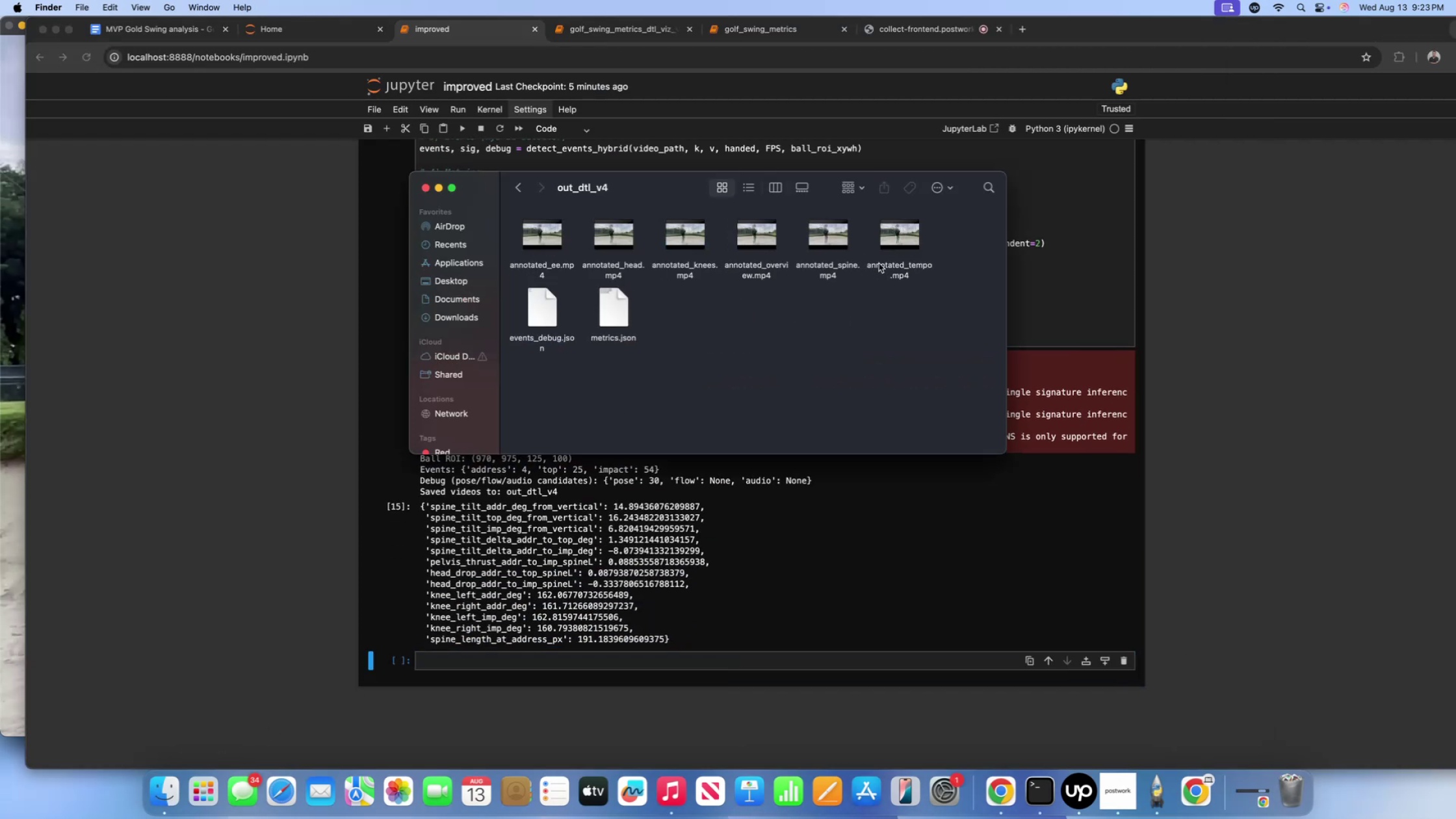 
left_click([893, 245])
 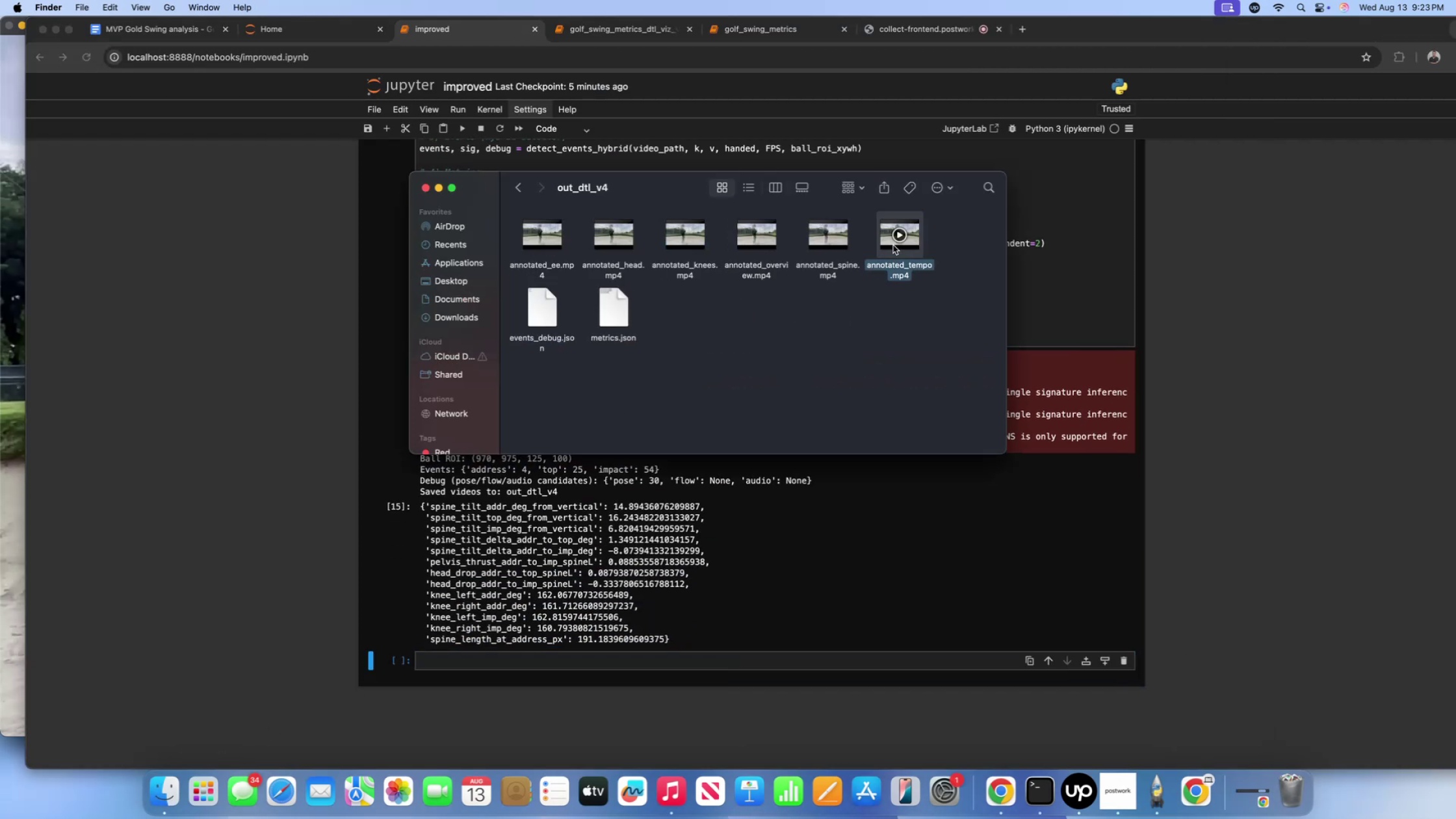 
key(Space)
 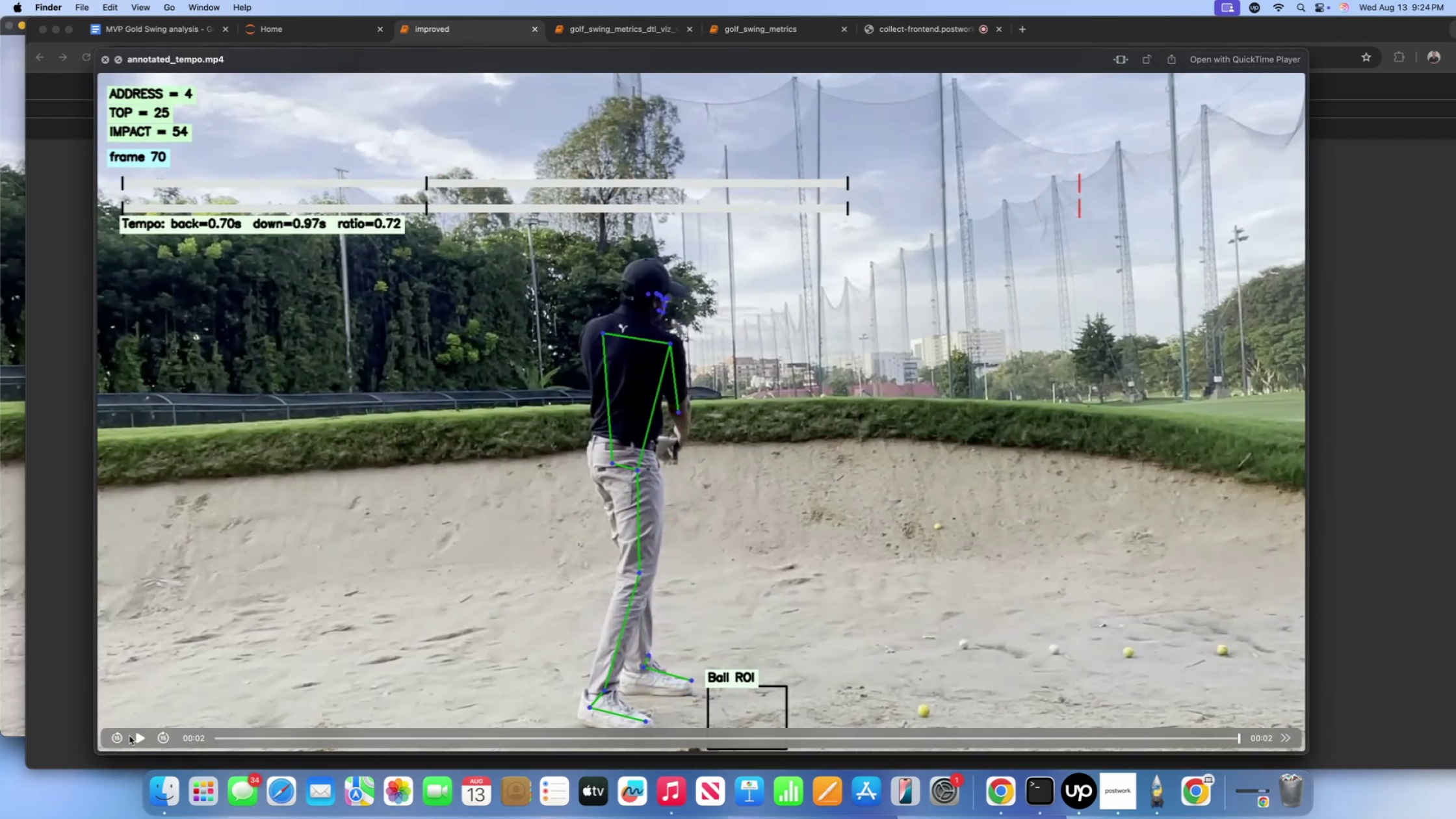 
double_click([141, 739])
 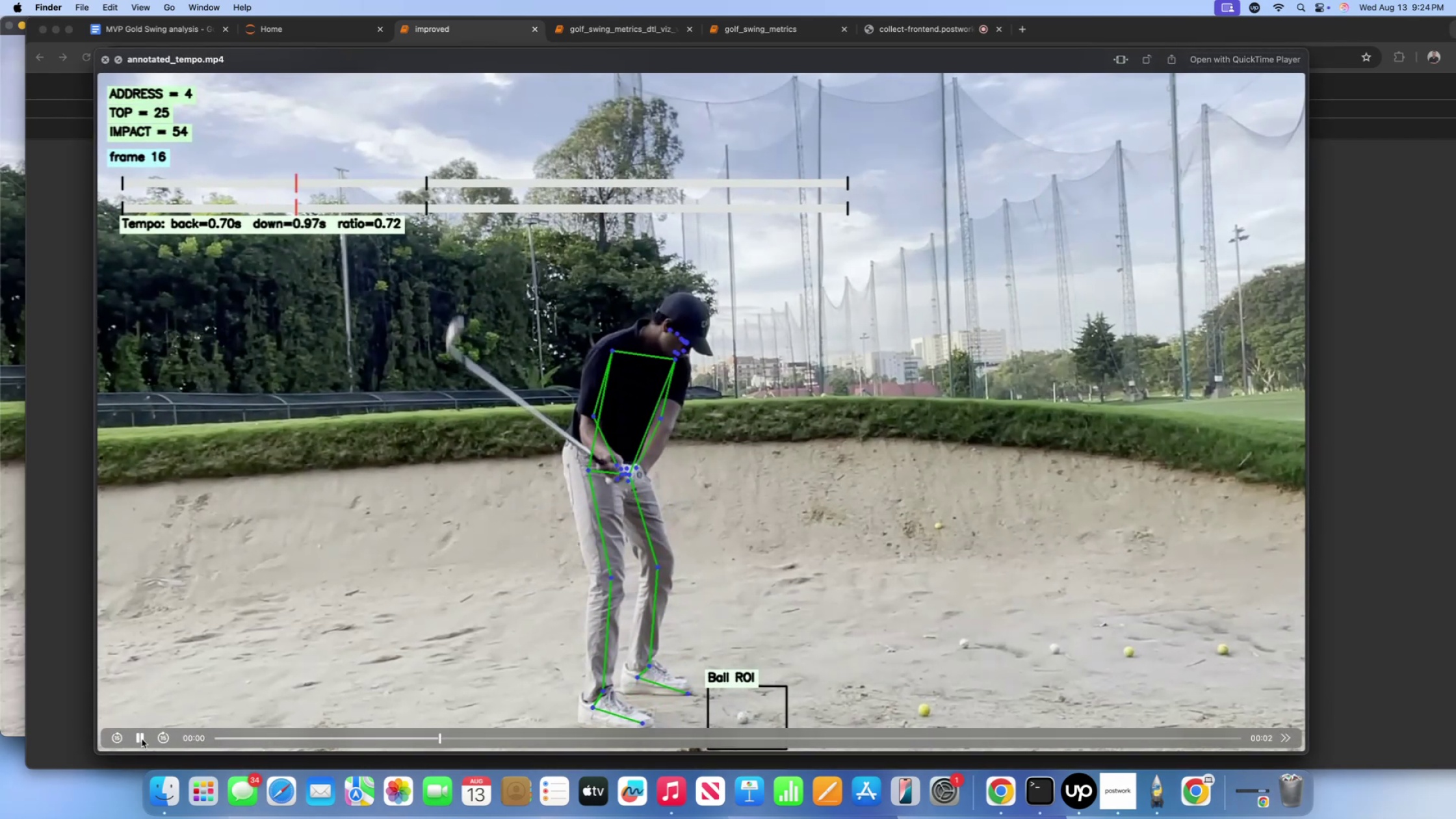 
double_click([142, 739])
 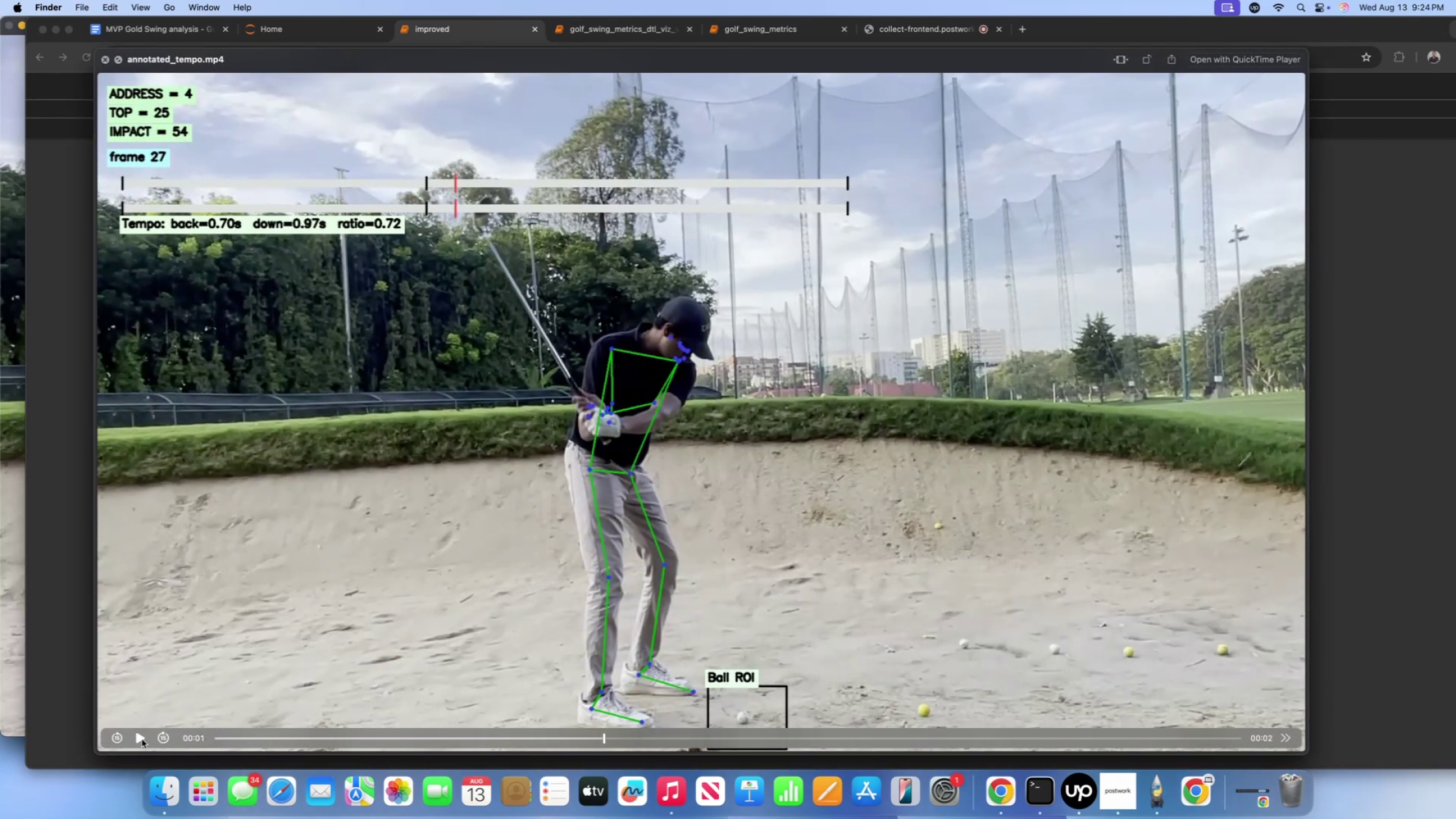 
left_click([142, 739])
 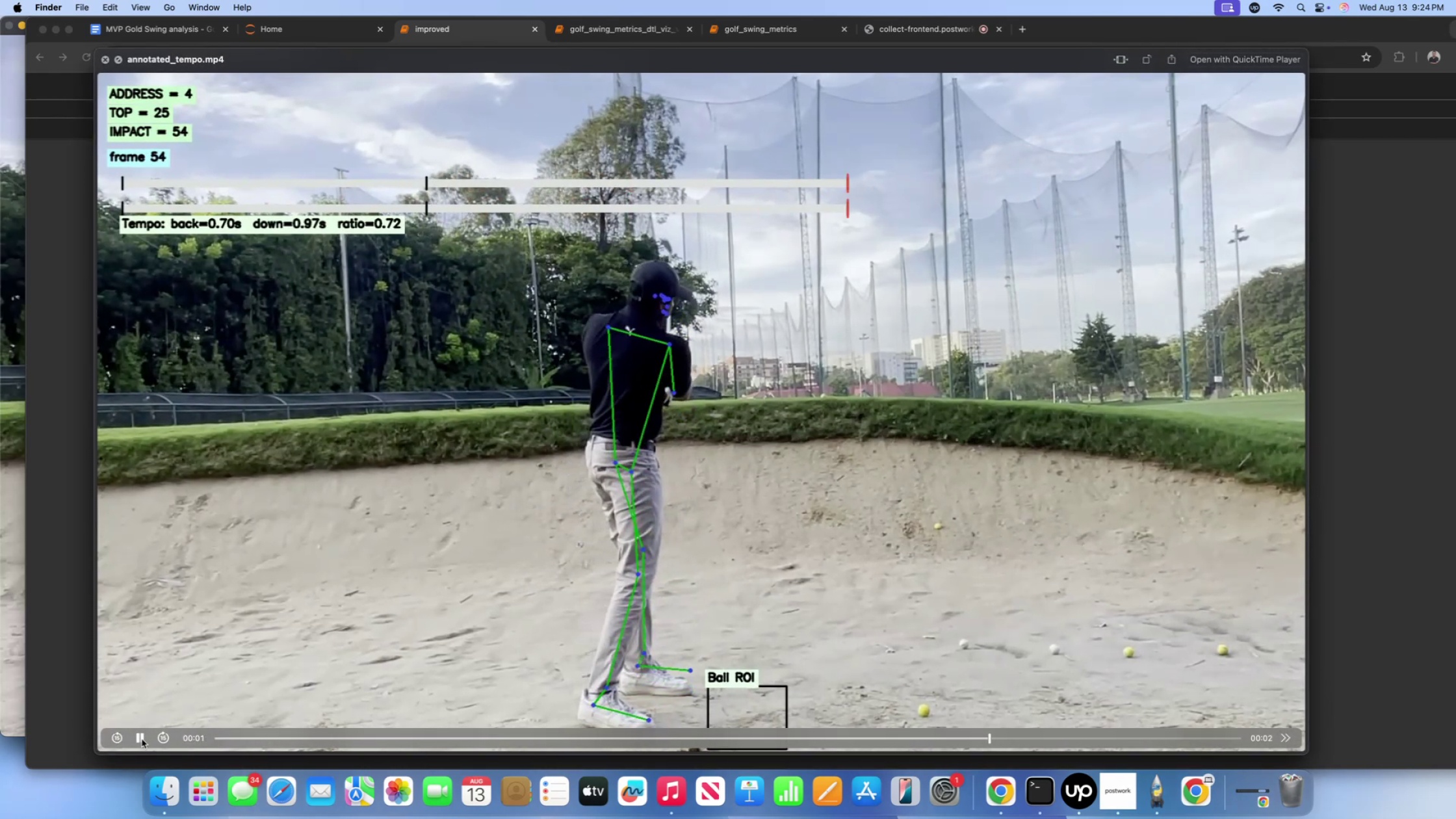 
left_click([142, 739])
 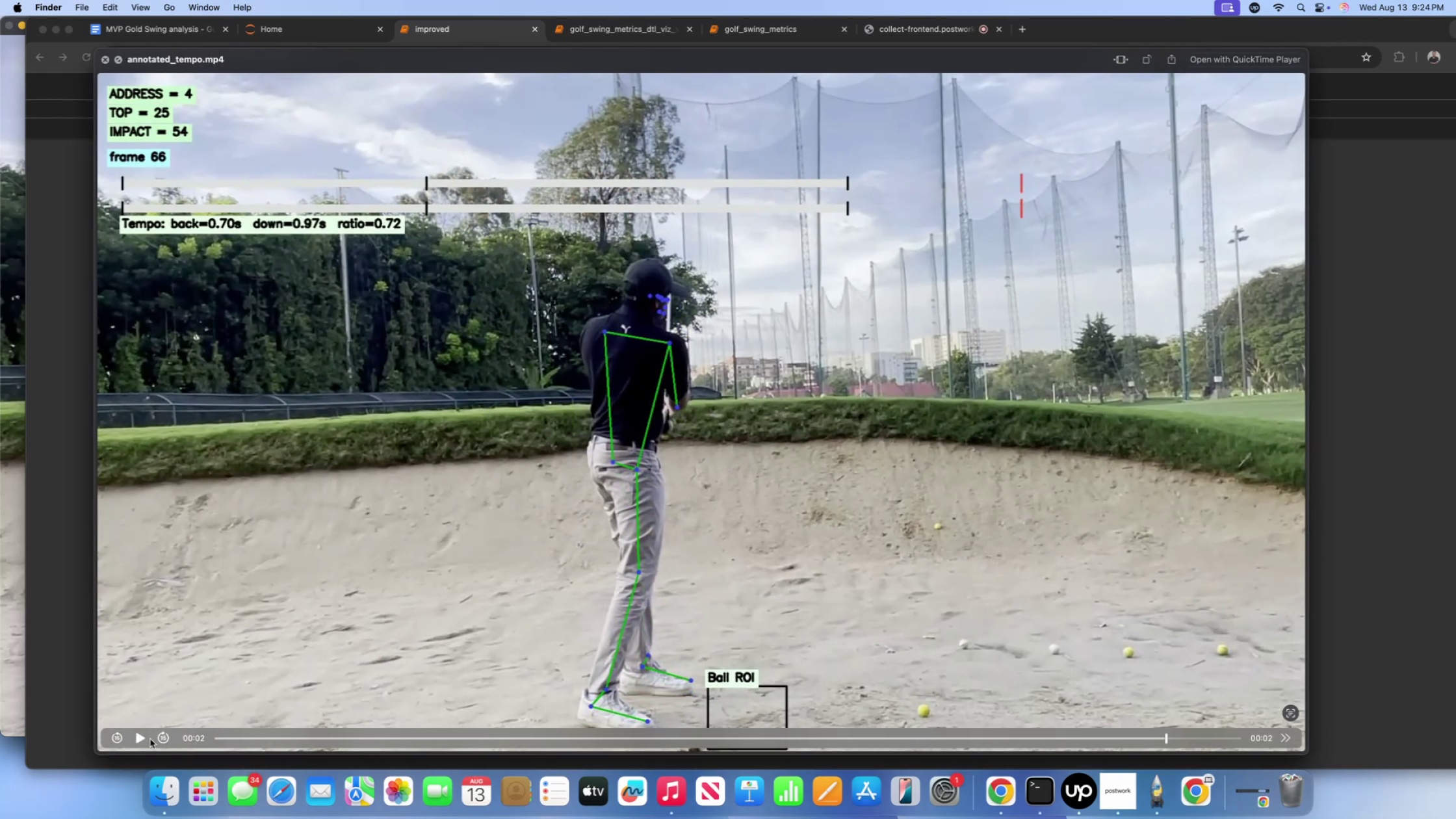 
left_click([144, 739])
 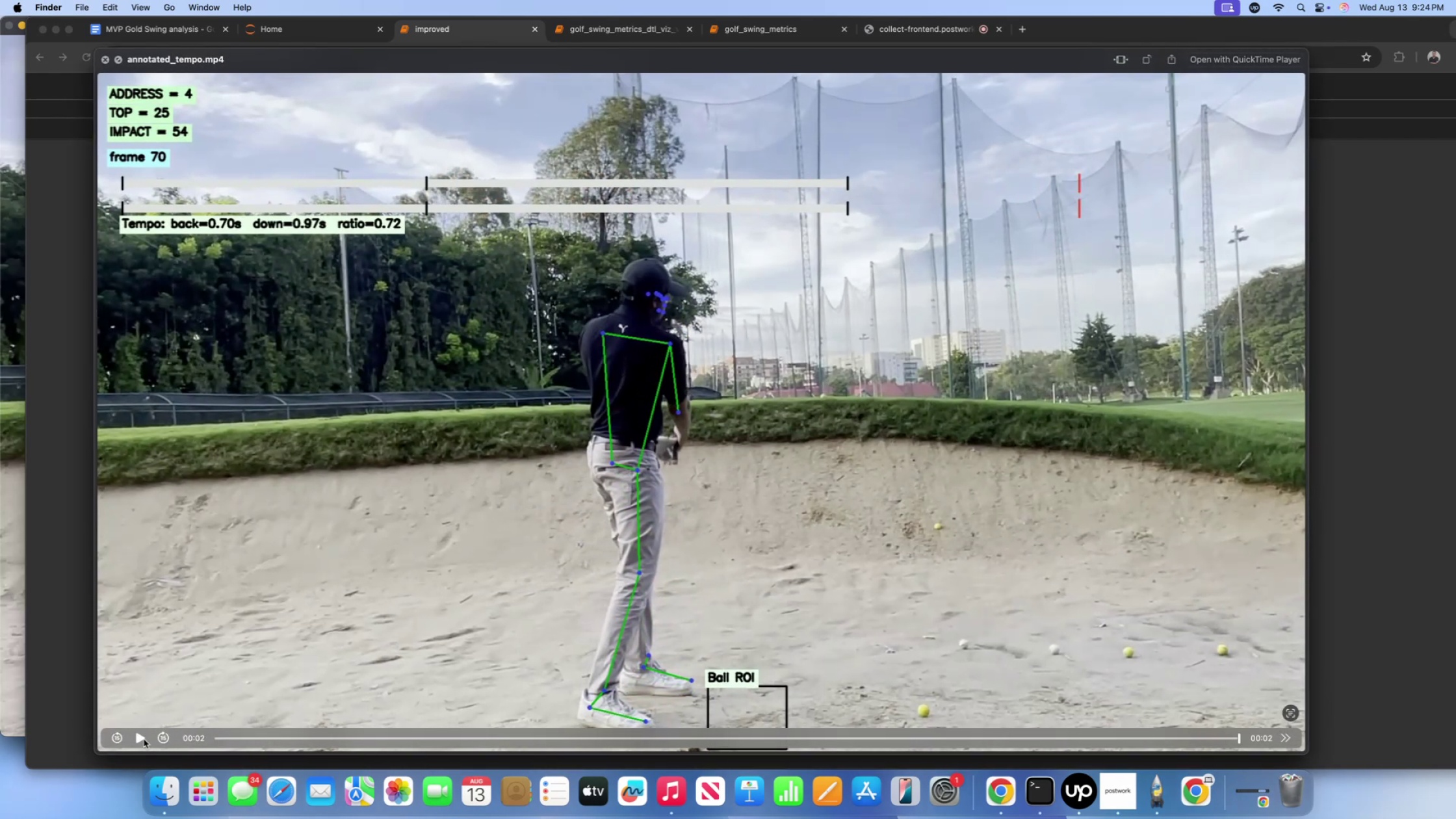 
left_click([144, 739])
 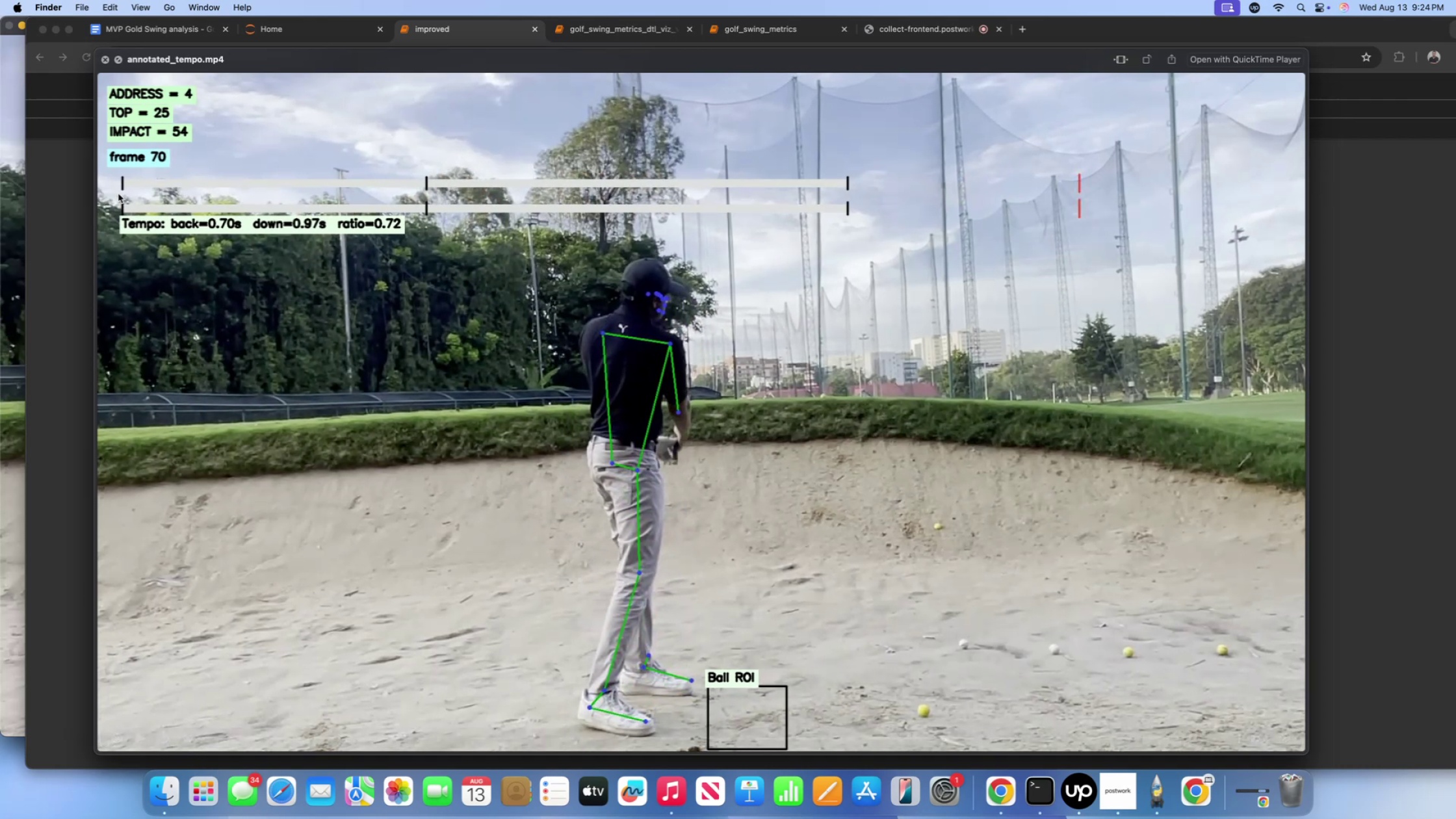 
left_click([107, 64])
 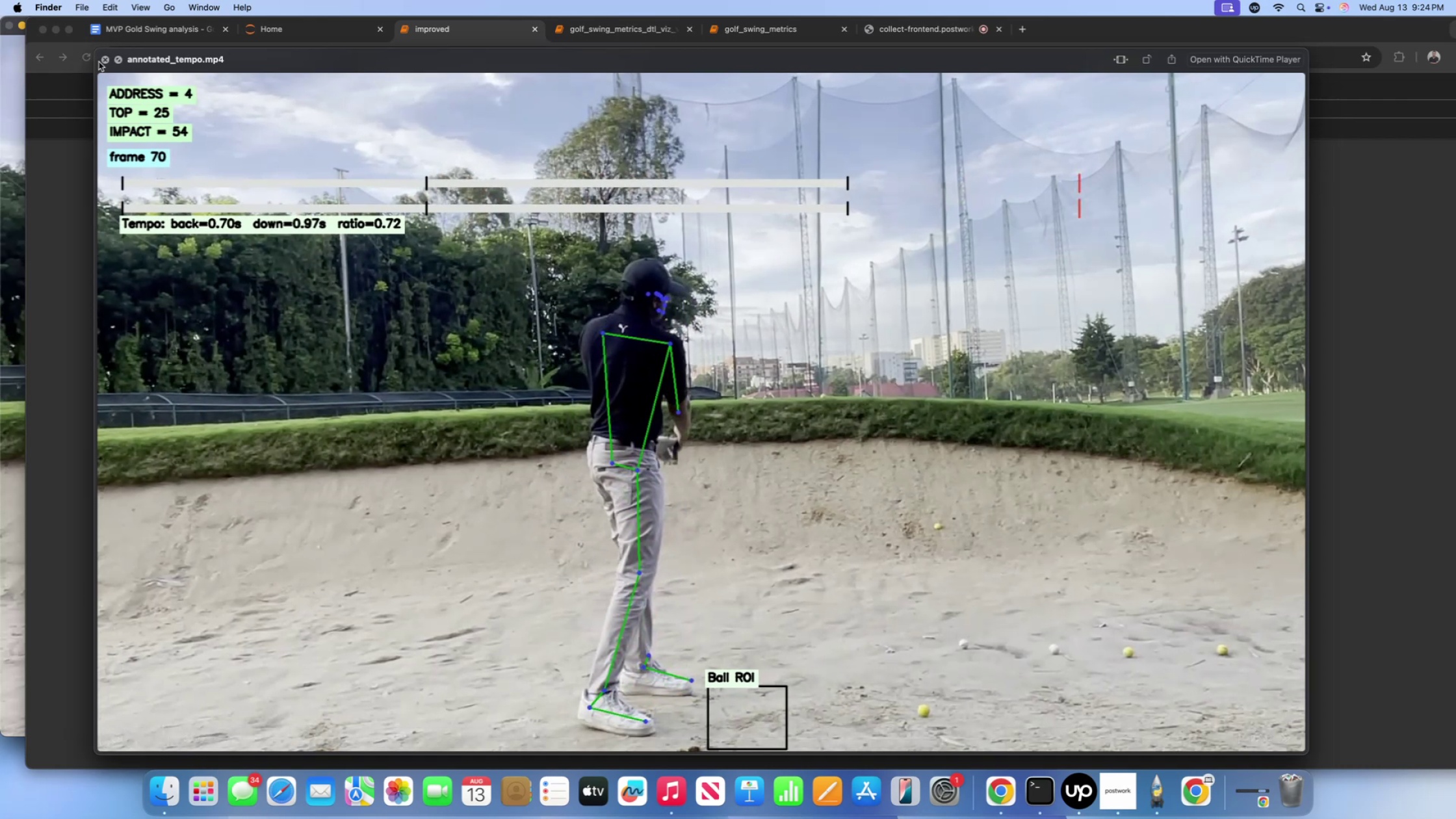 
double_click([105, 62])
 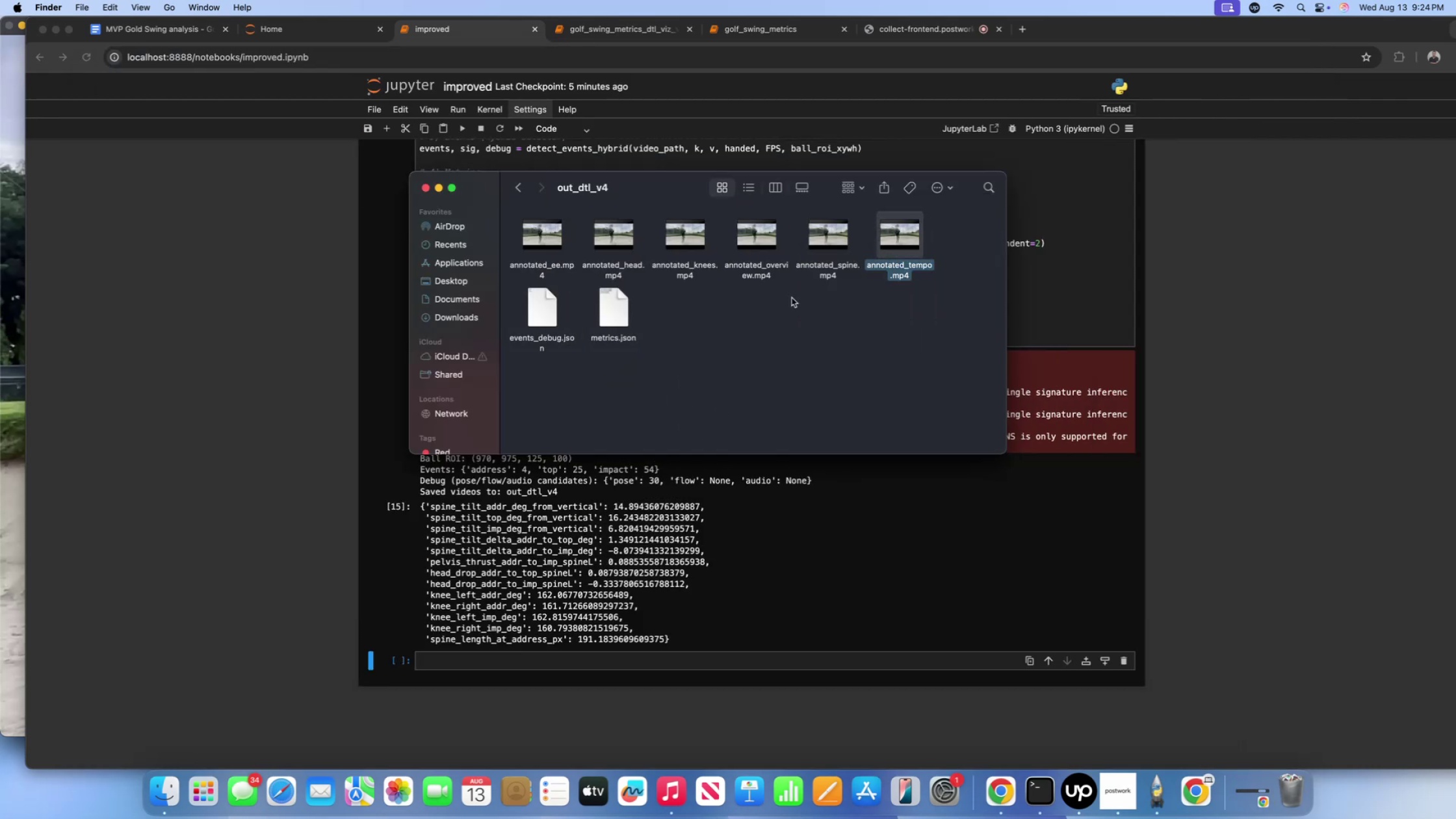 
left_click([519, 192])
 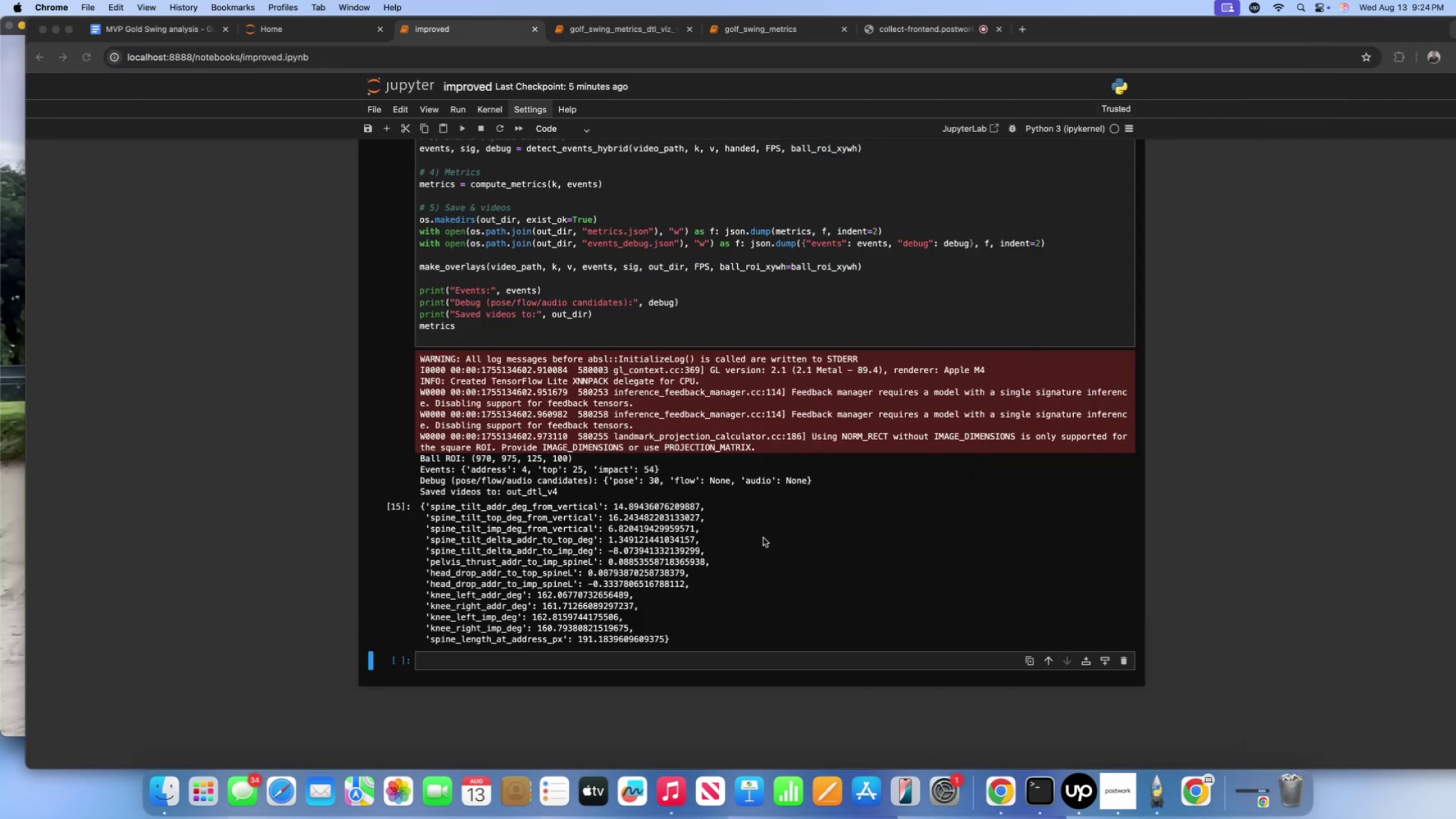 
left_click([763, 538])
 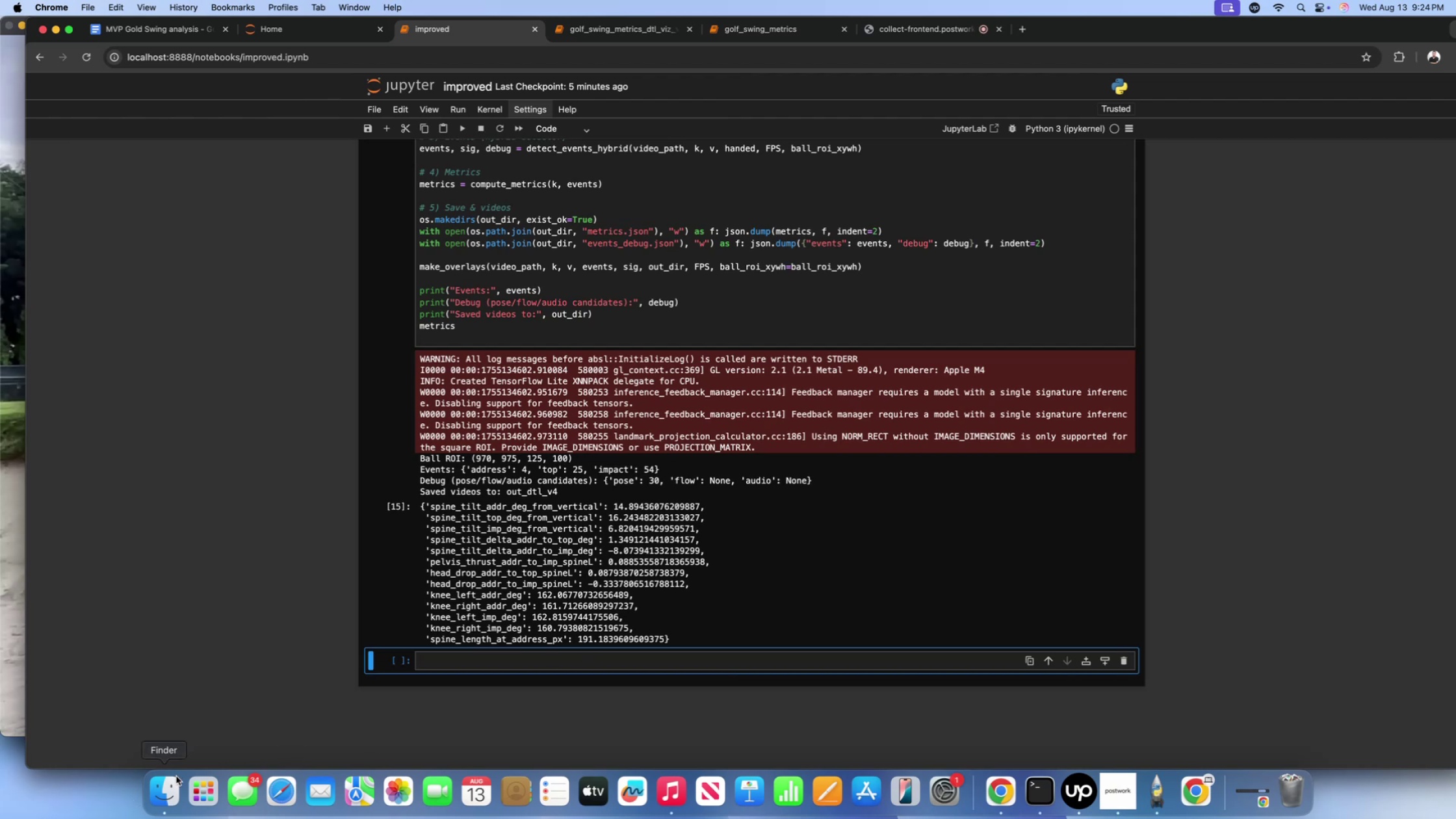 
scroll: coordinate [478, 502], scroll_direction: up, amount: 52.0
 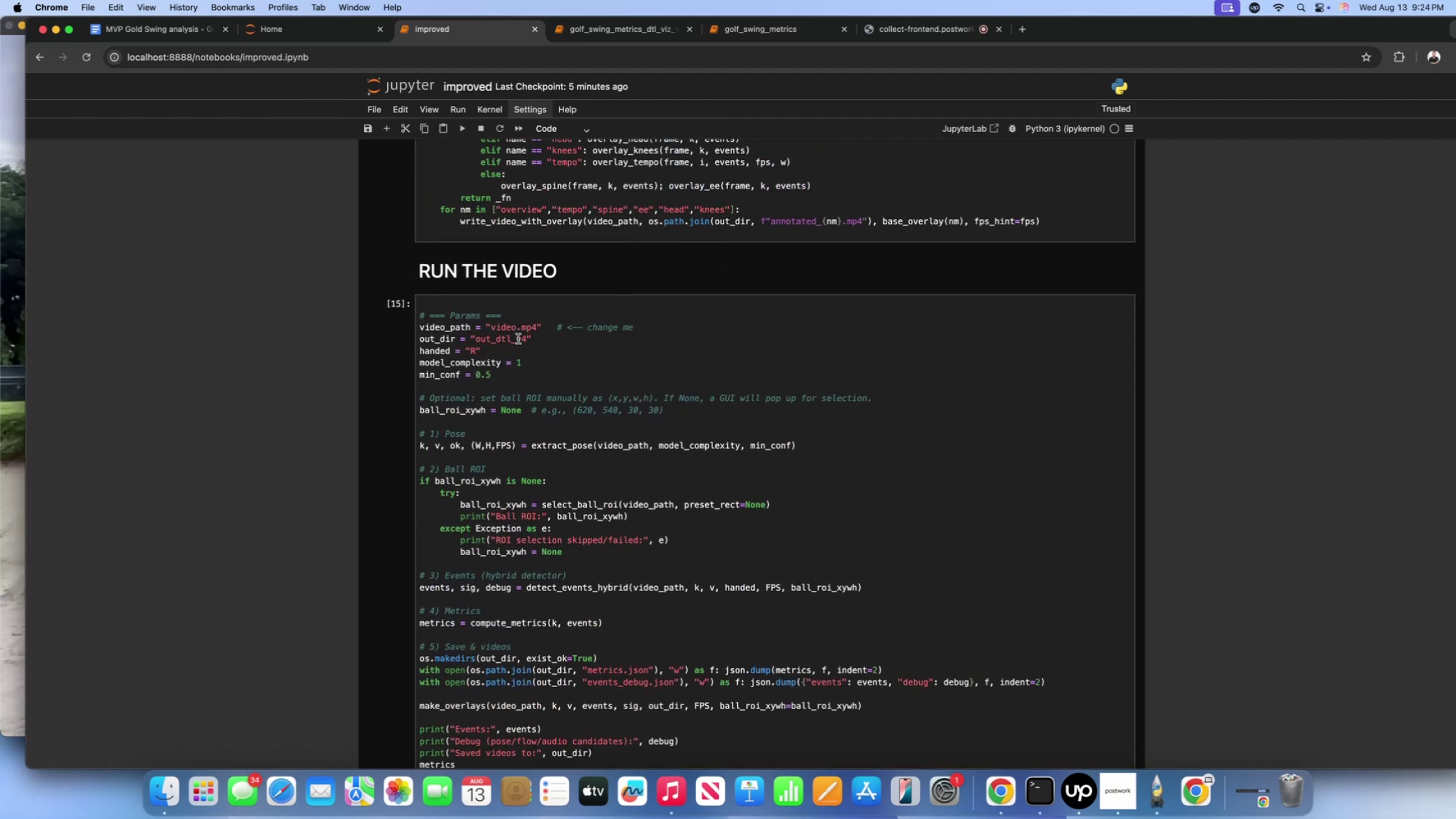 
left_click([517, 332])
 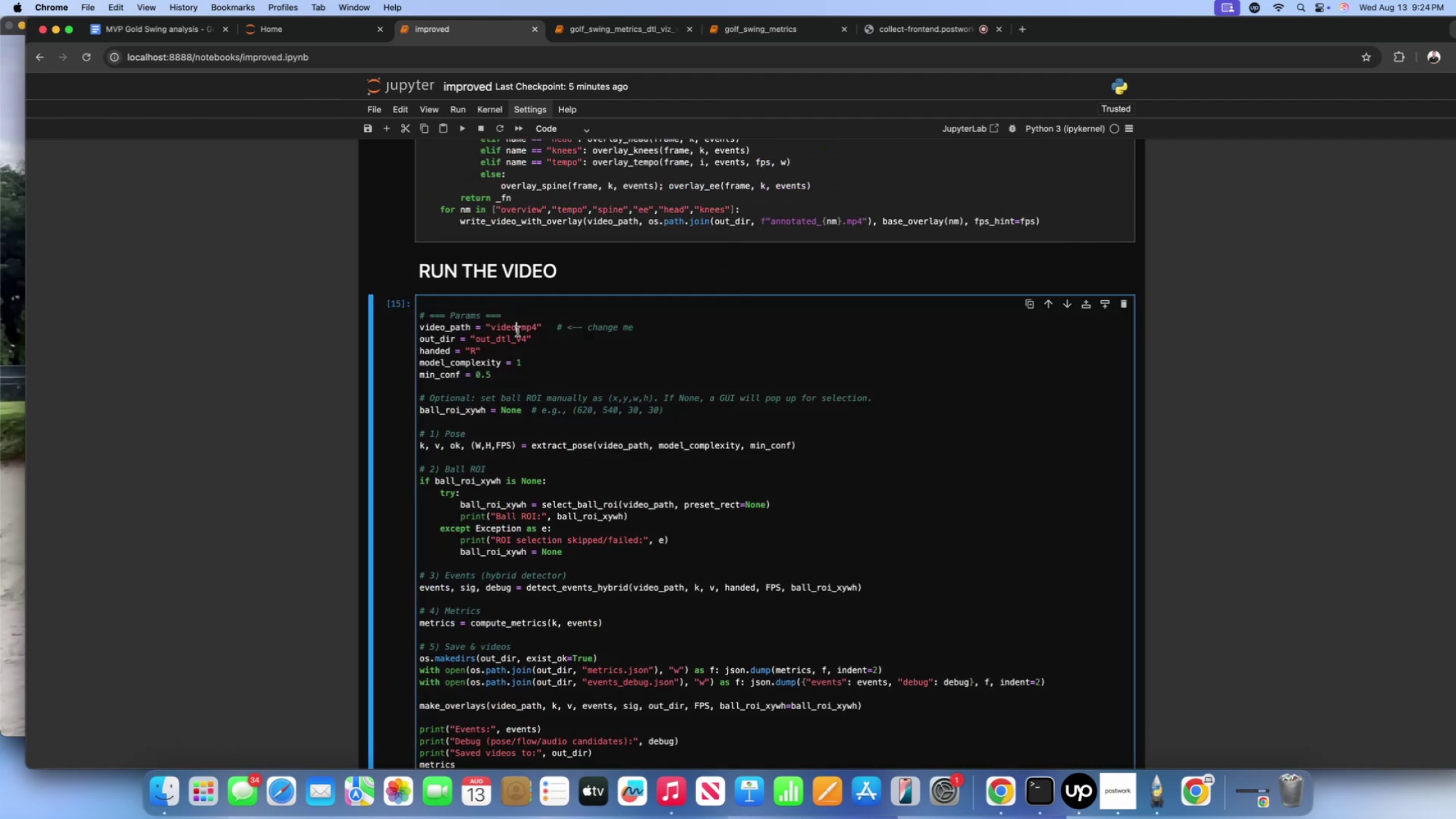 
key(Shift+Minus)
 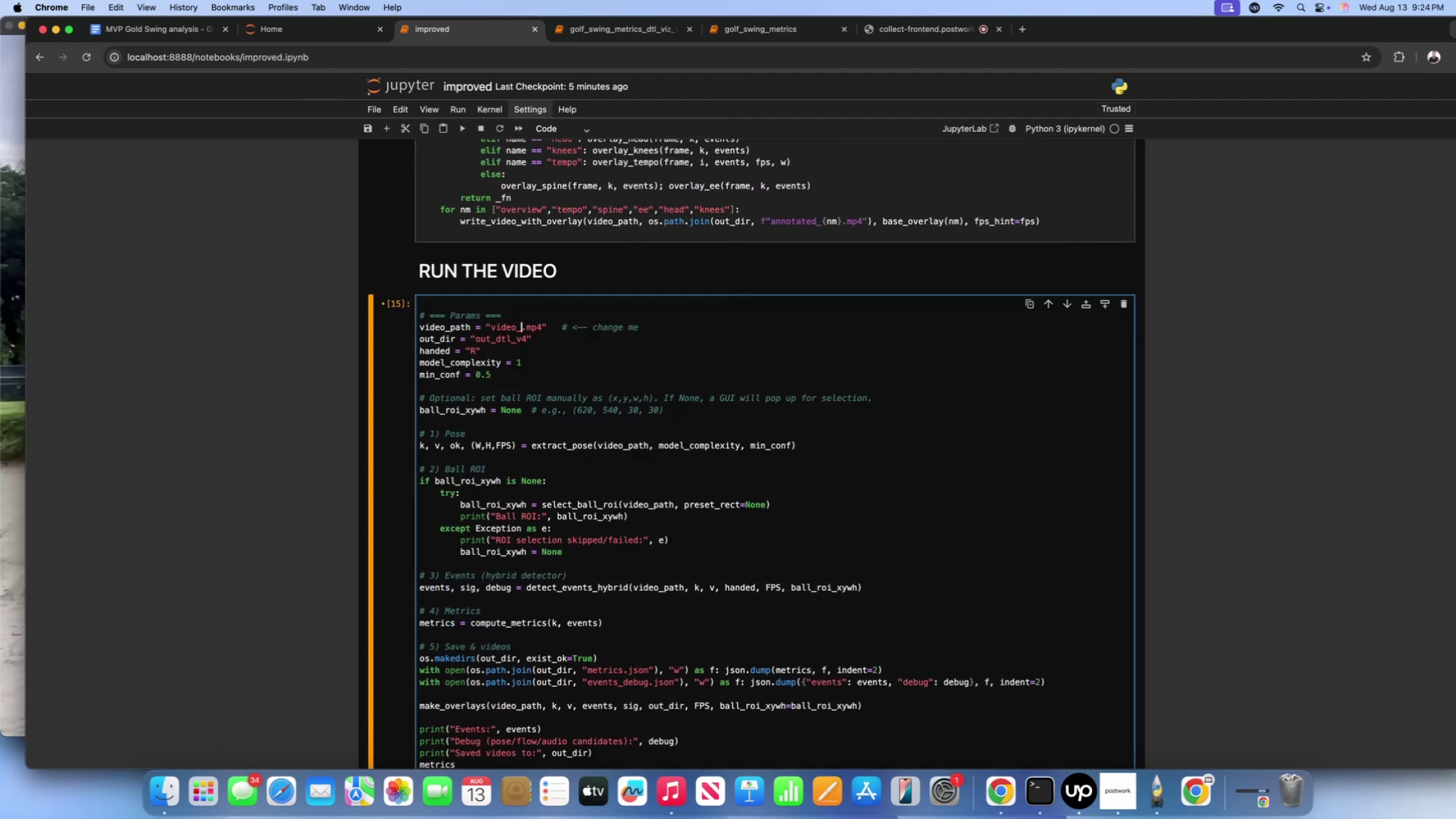 
key(2)
 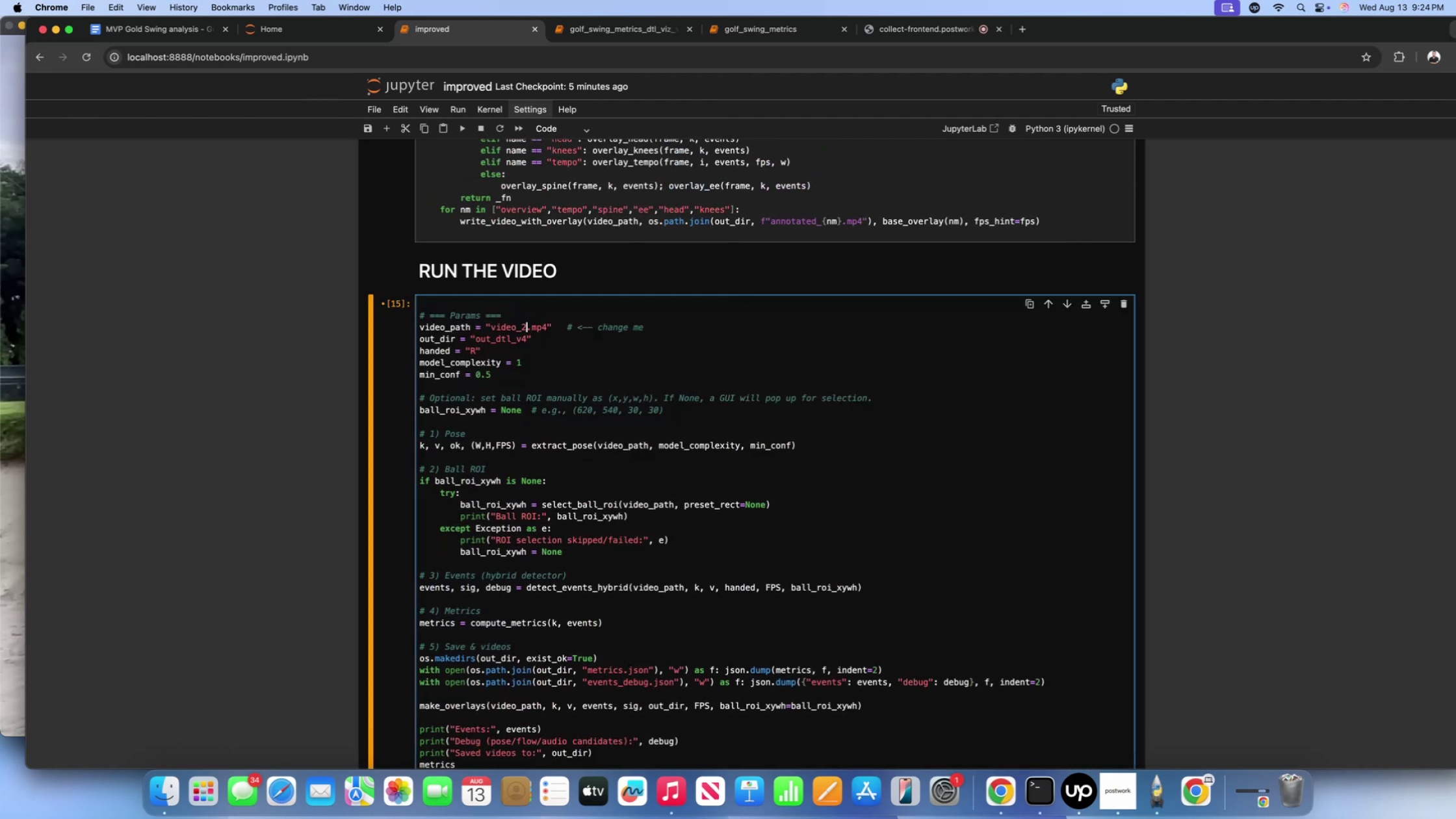 
key(Shift+ShiftLeft)
 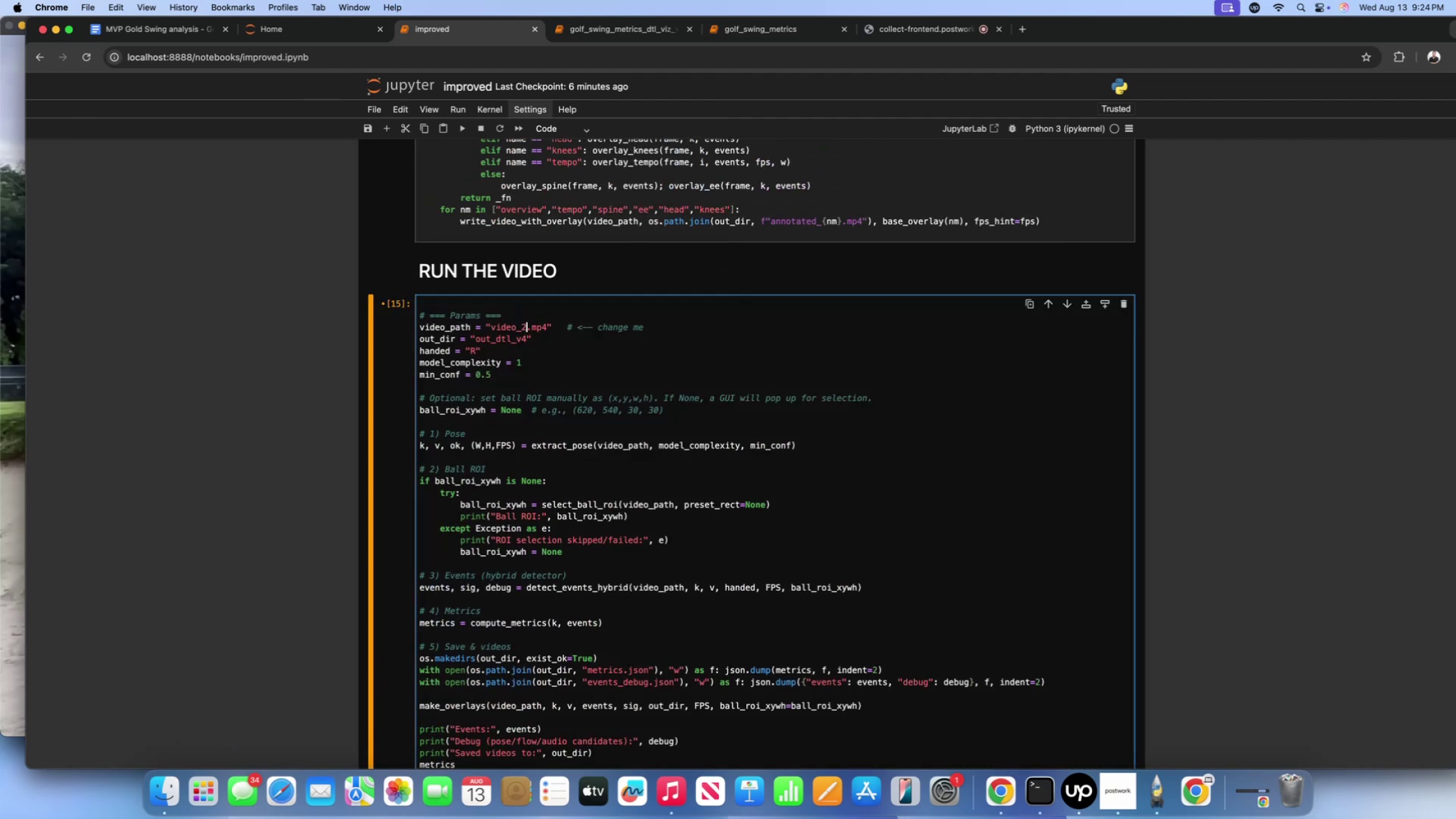 
key(Shift+Enter)
 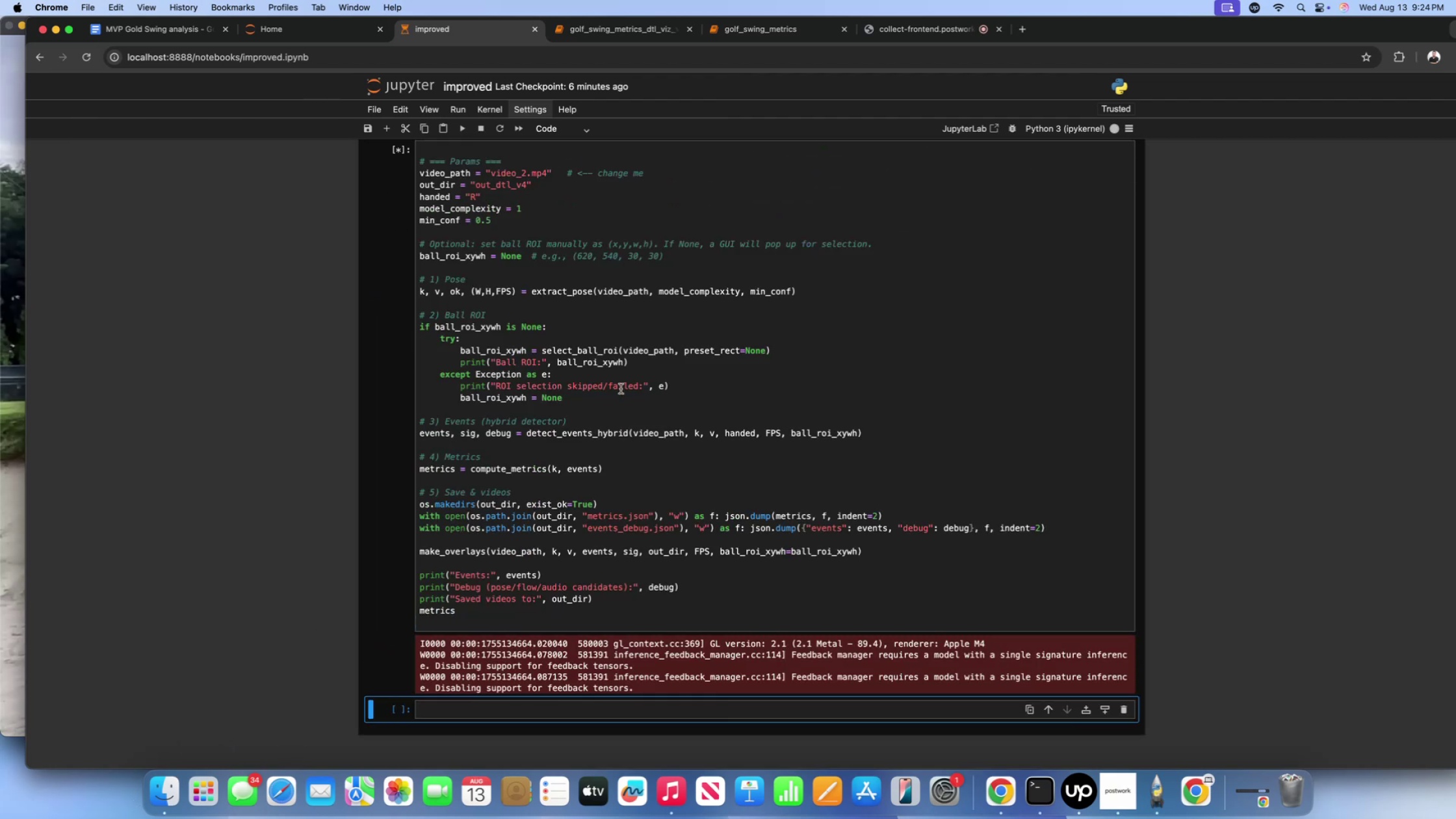 
scroll: coordinate [764, 519], scroll_direction: down, amount: 3.0
 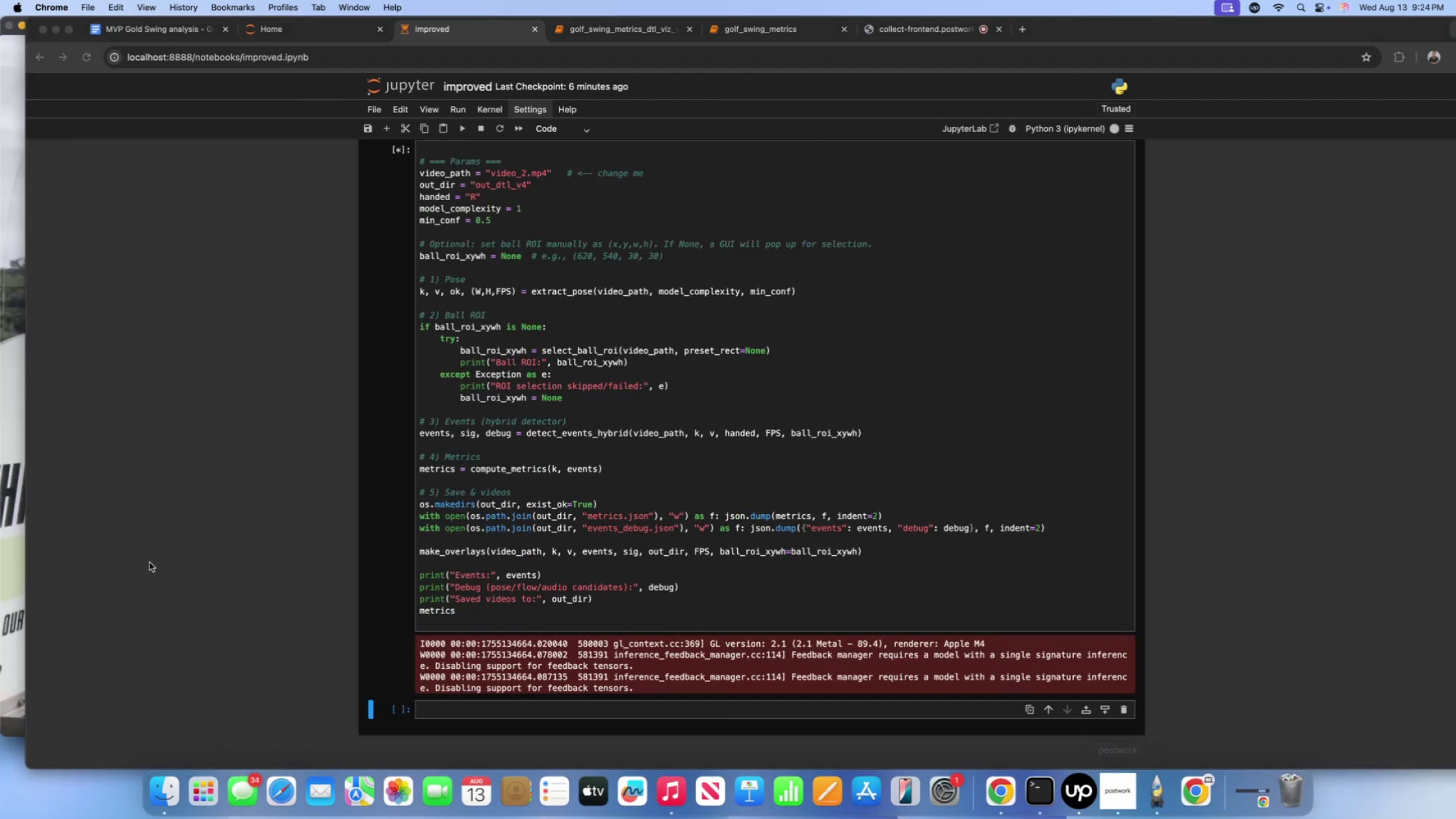 
left_click([3, 521])
 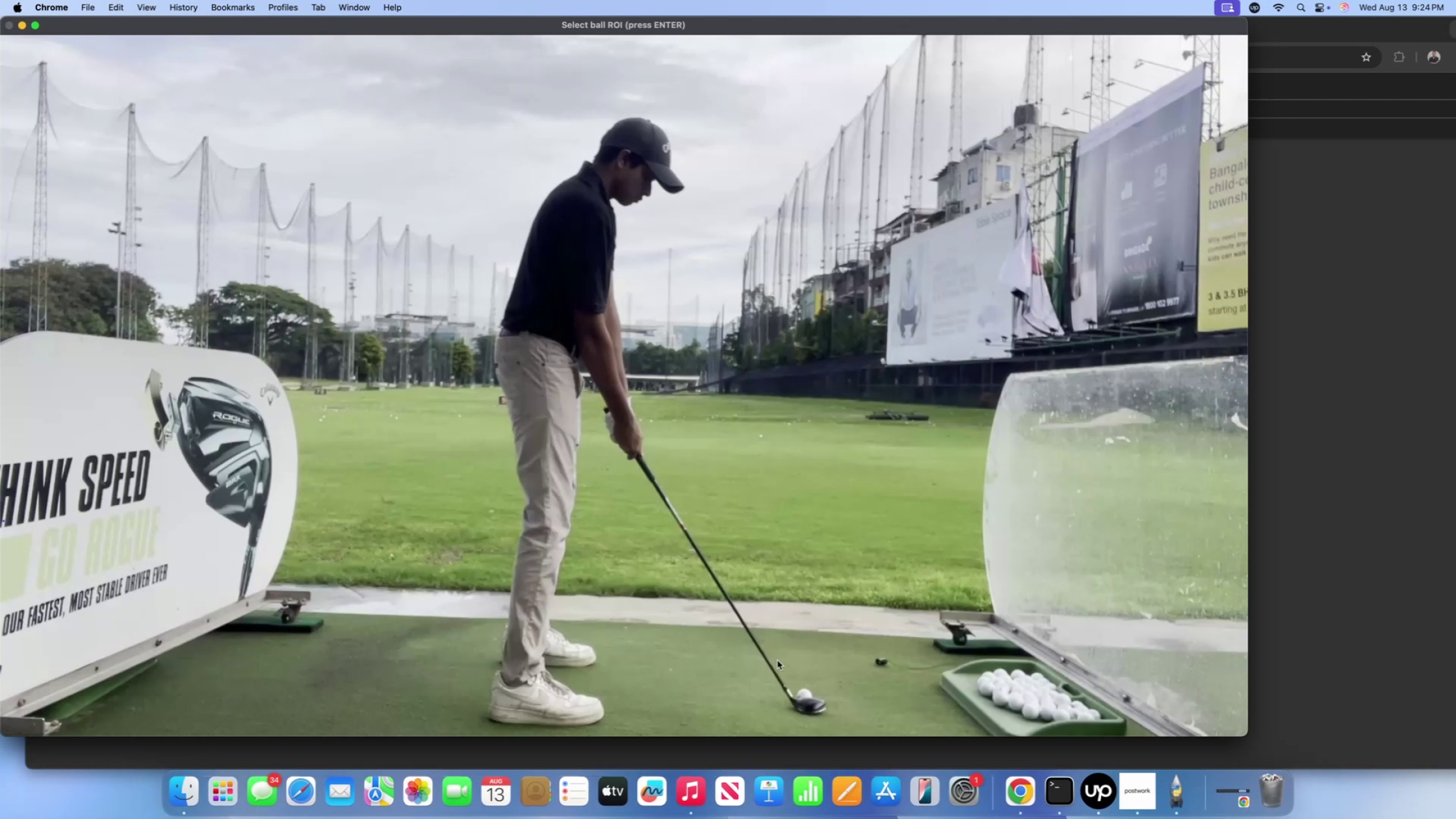 
left_click_drag(start_coordinate=[760, 664], to_coordinate=[859, 734])
 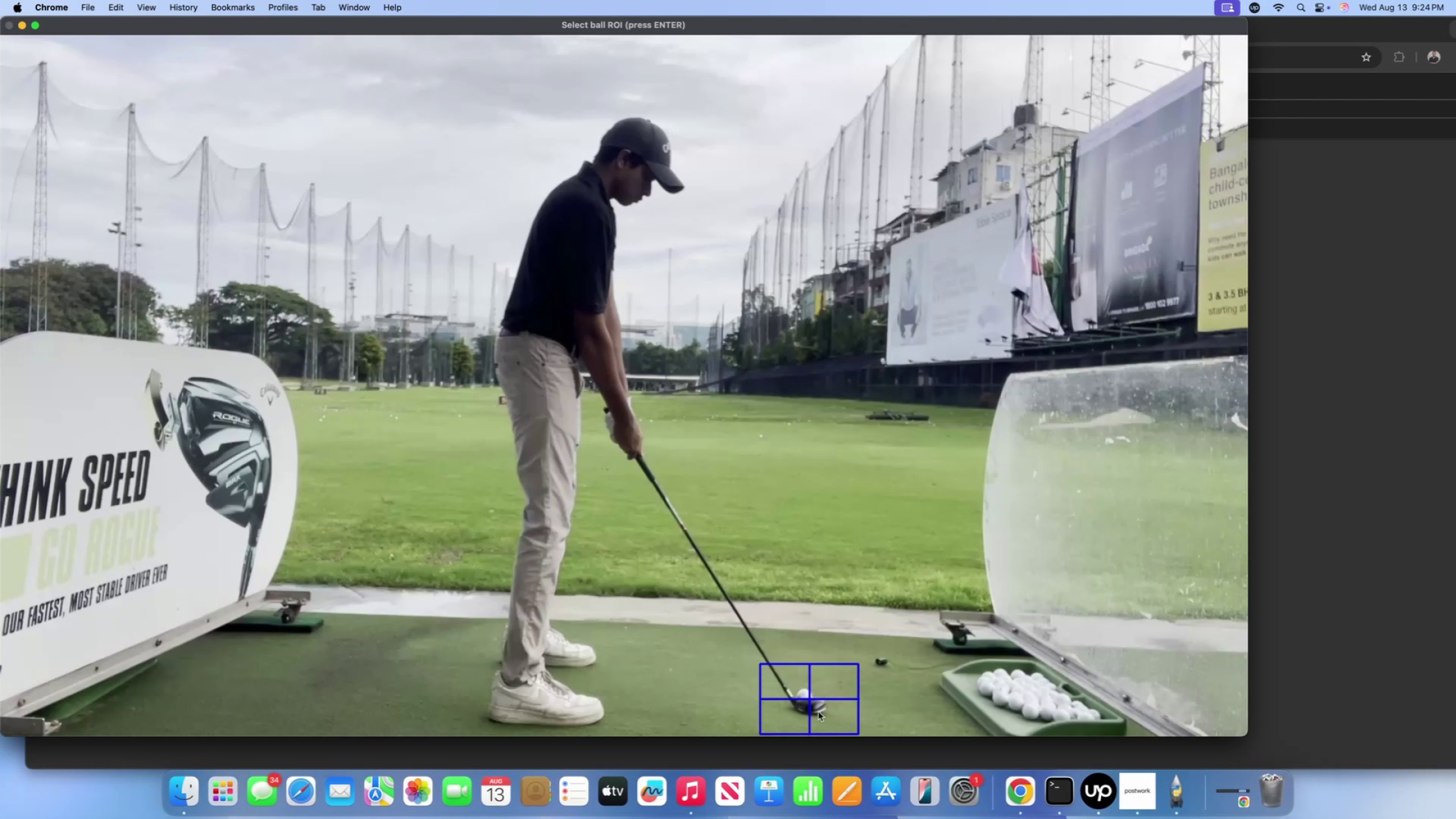 
key(Enter)
 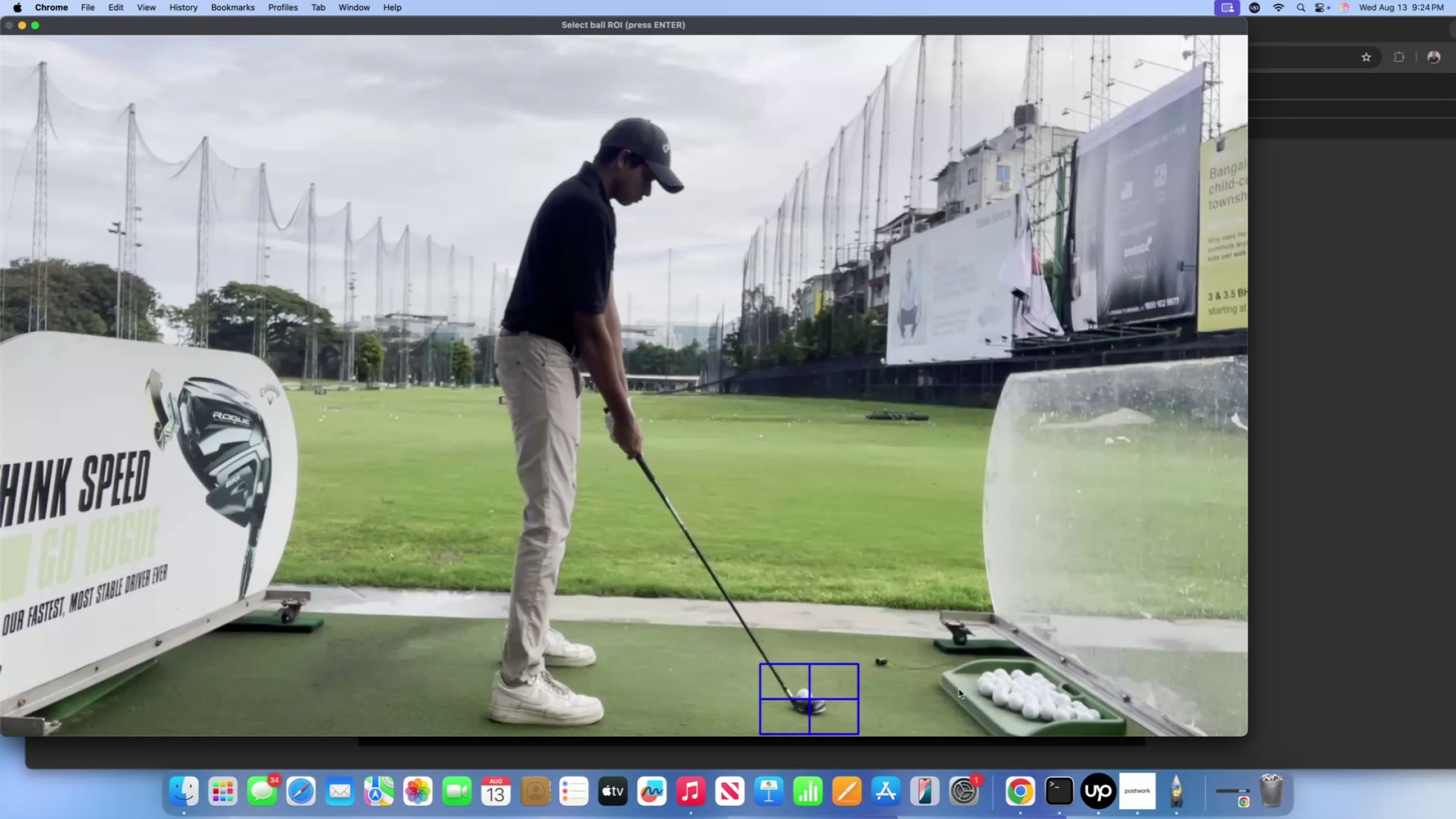 
left_click([1455, 546])
 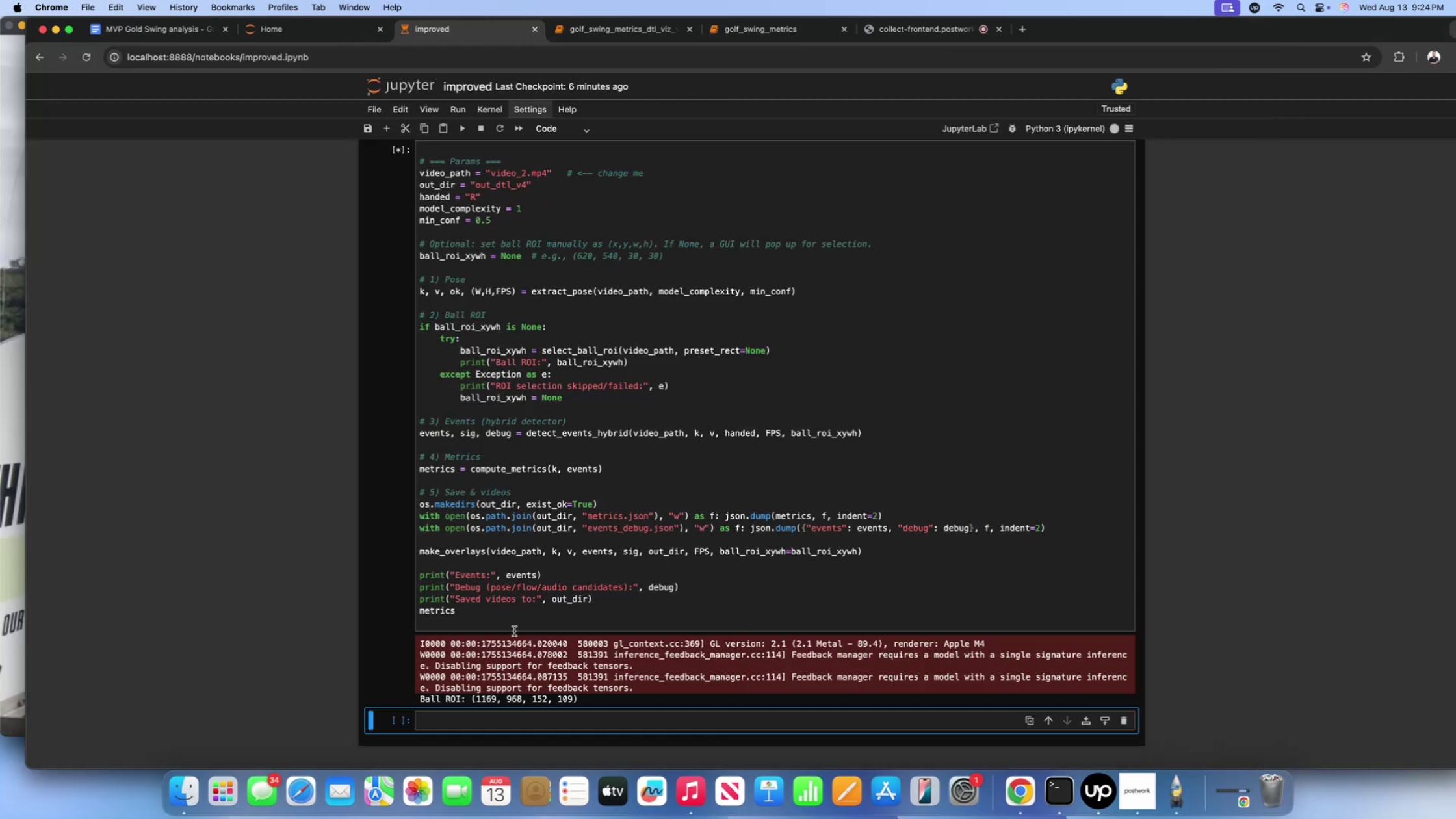 
scroll: coordinate [194, 717], scroll_direction: down, amount: 50.0
 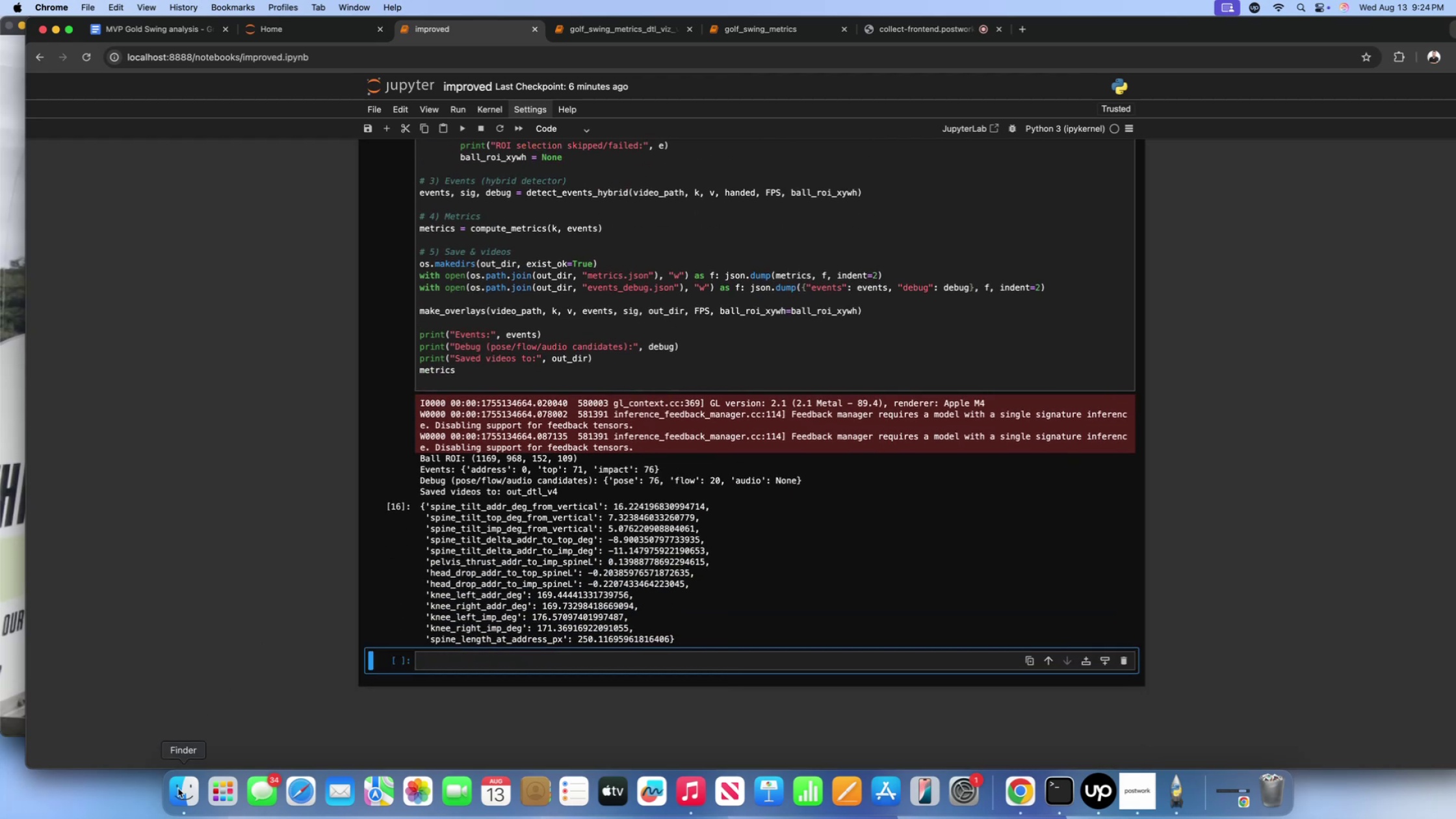 
left_click([178, 788])
 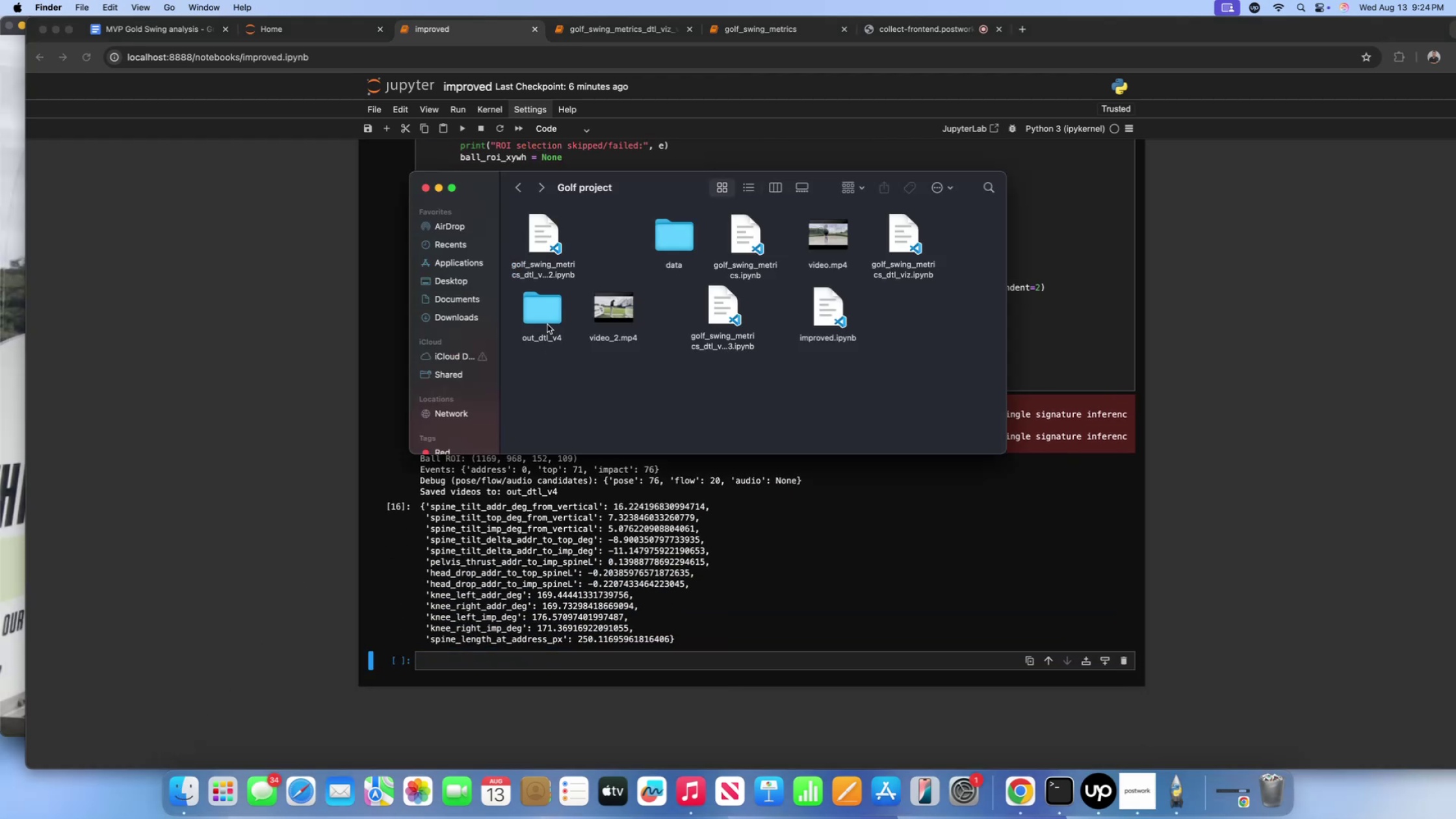 
double_click([545, 318])
 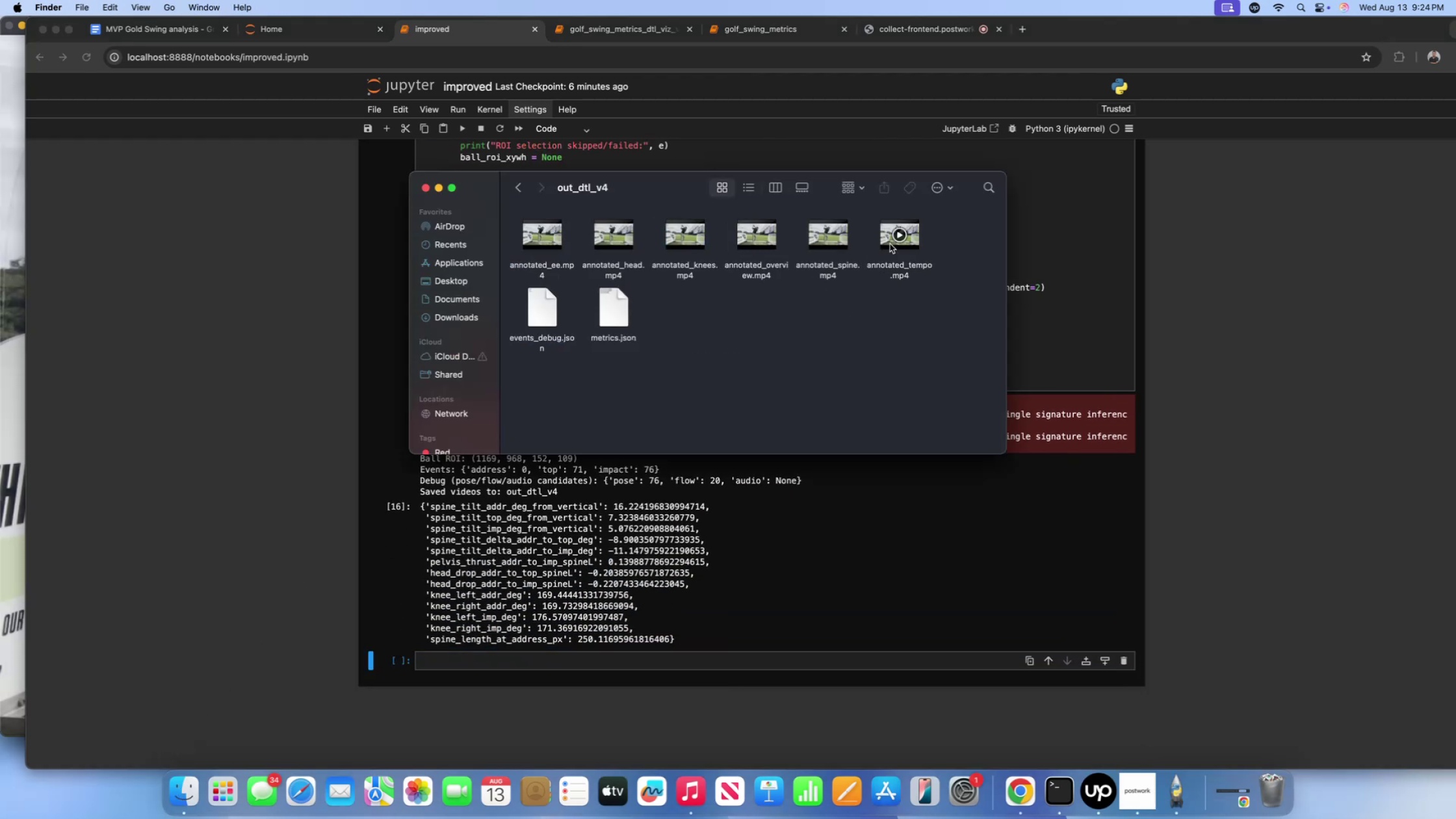 
double_click([891, 242])
 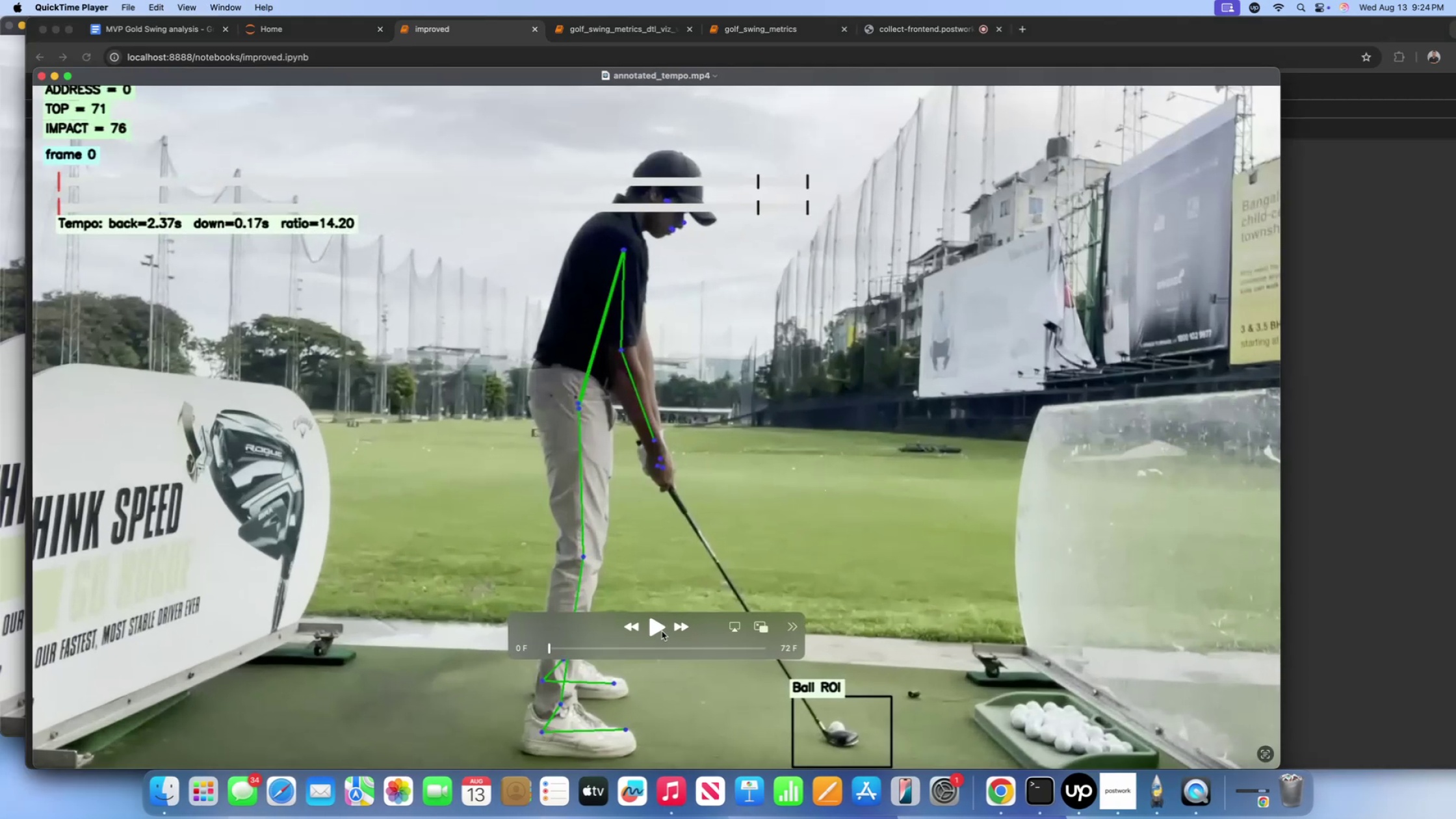 
left_click([656, 625])
 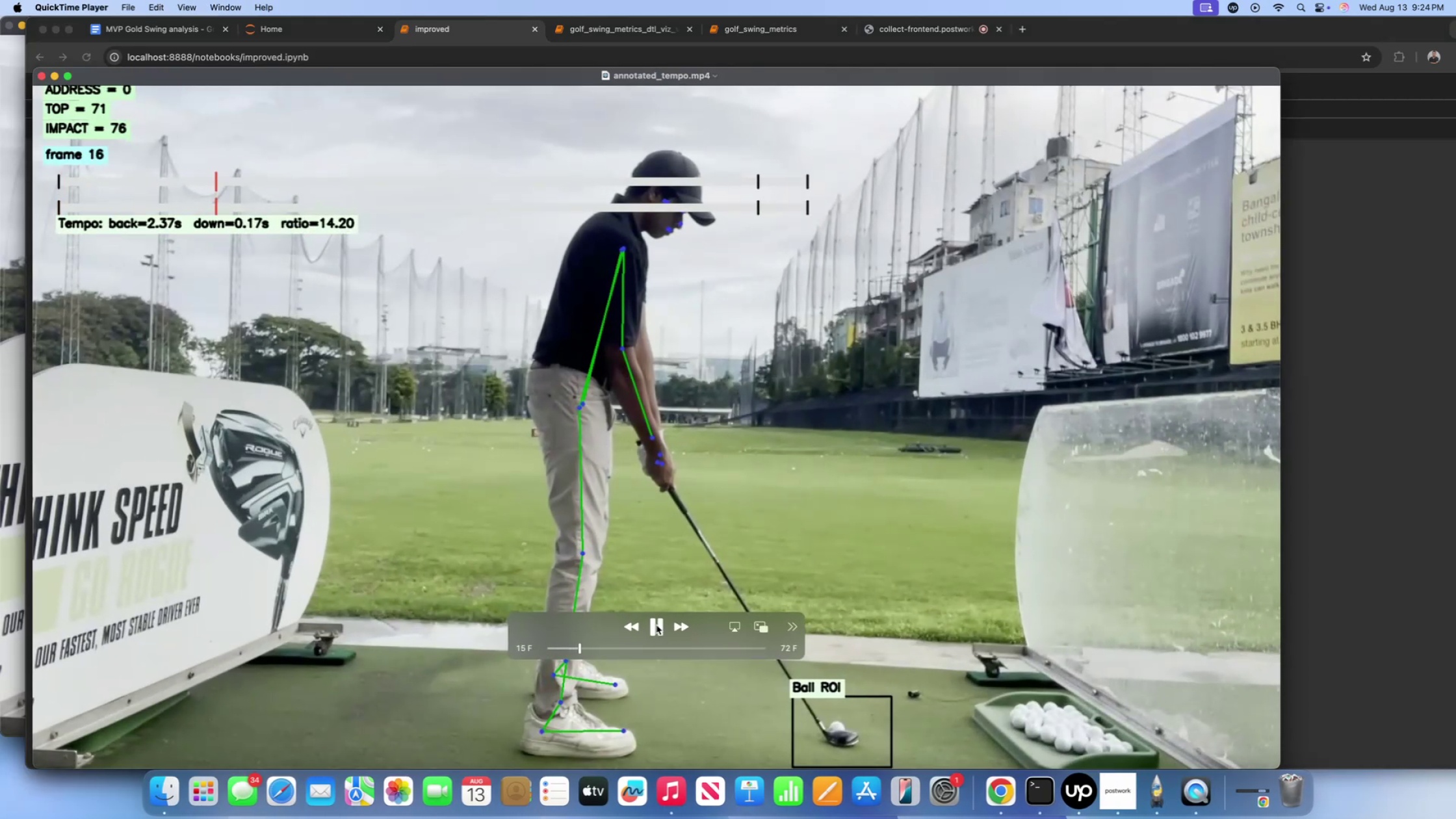 
left_click([656, 625])
 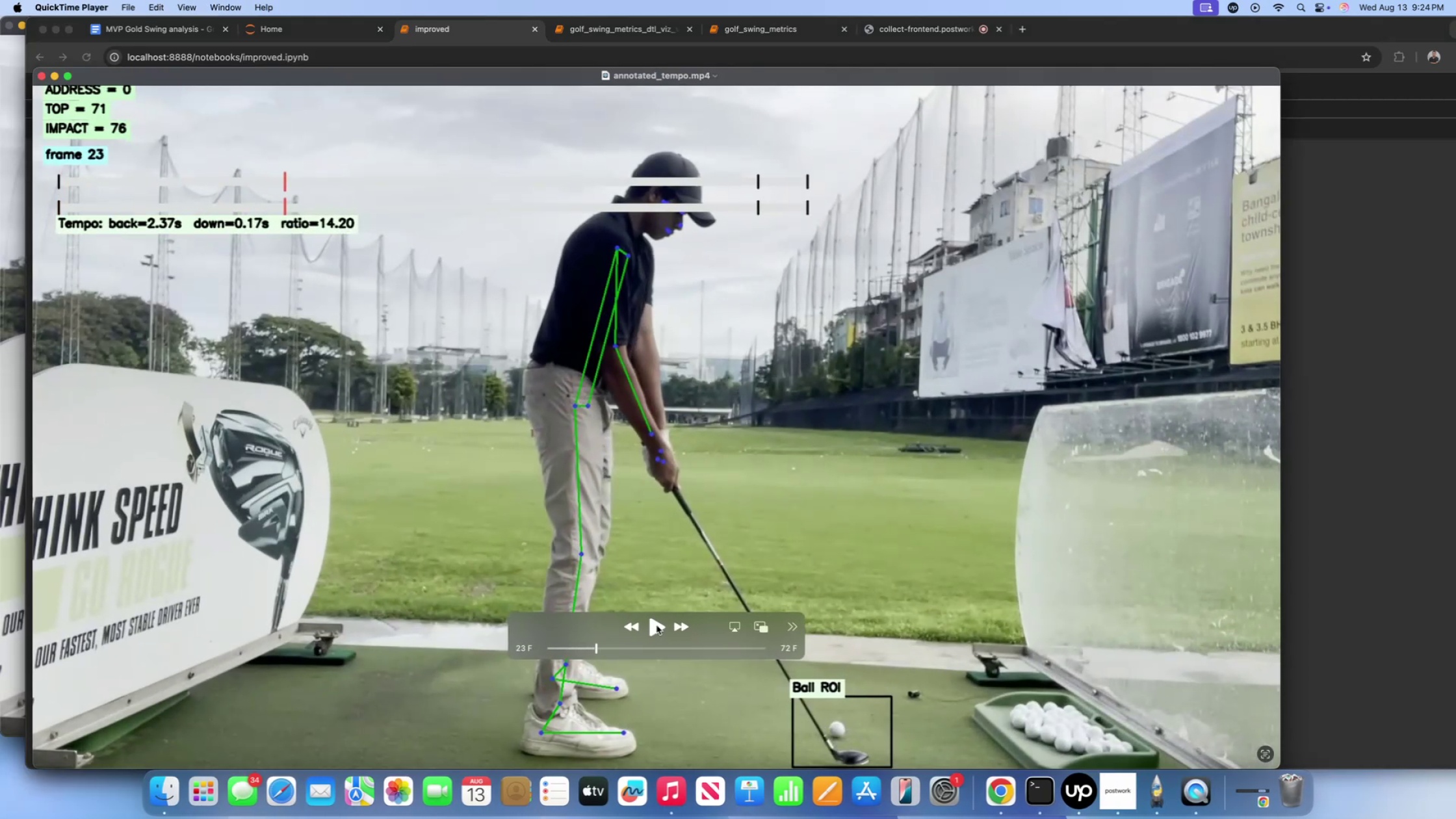 
left_click([656, 625])
 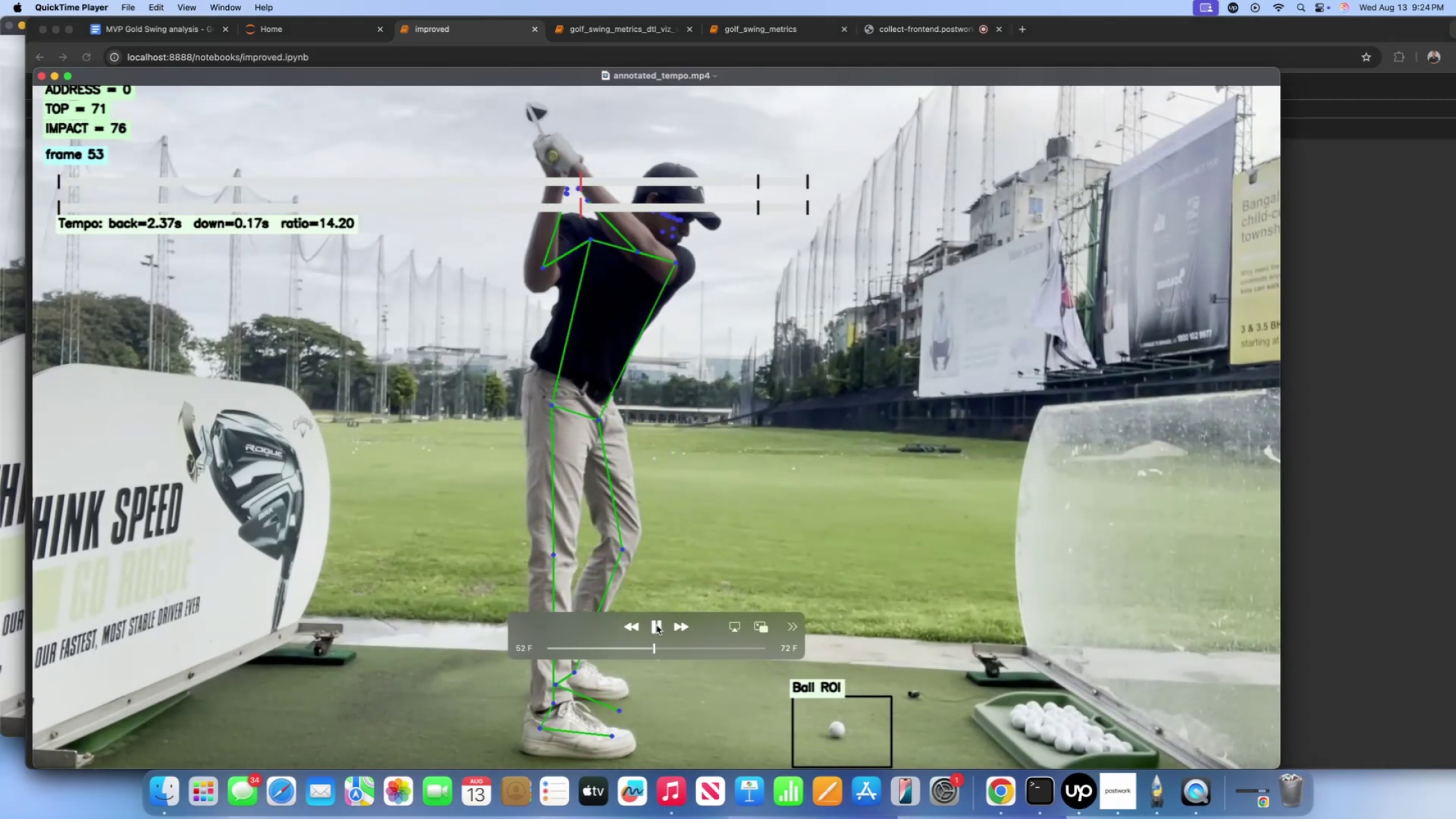 
double_click([656, 625])
 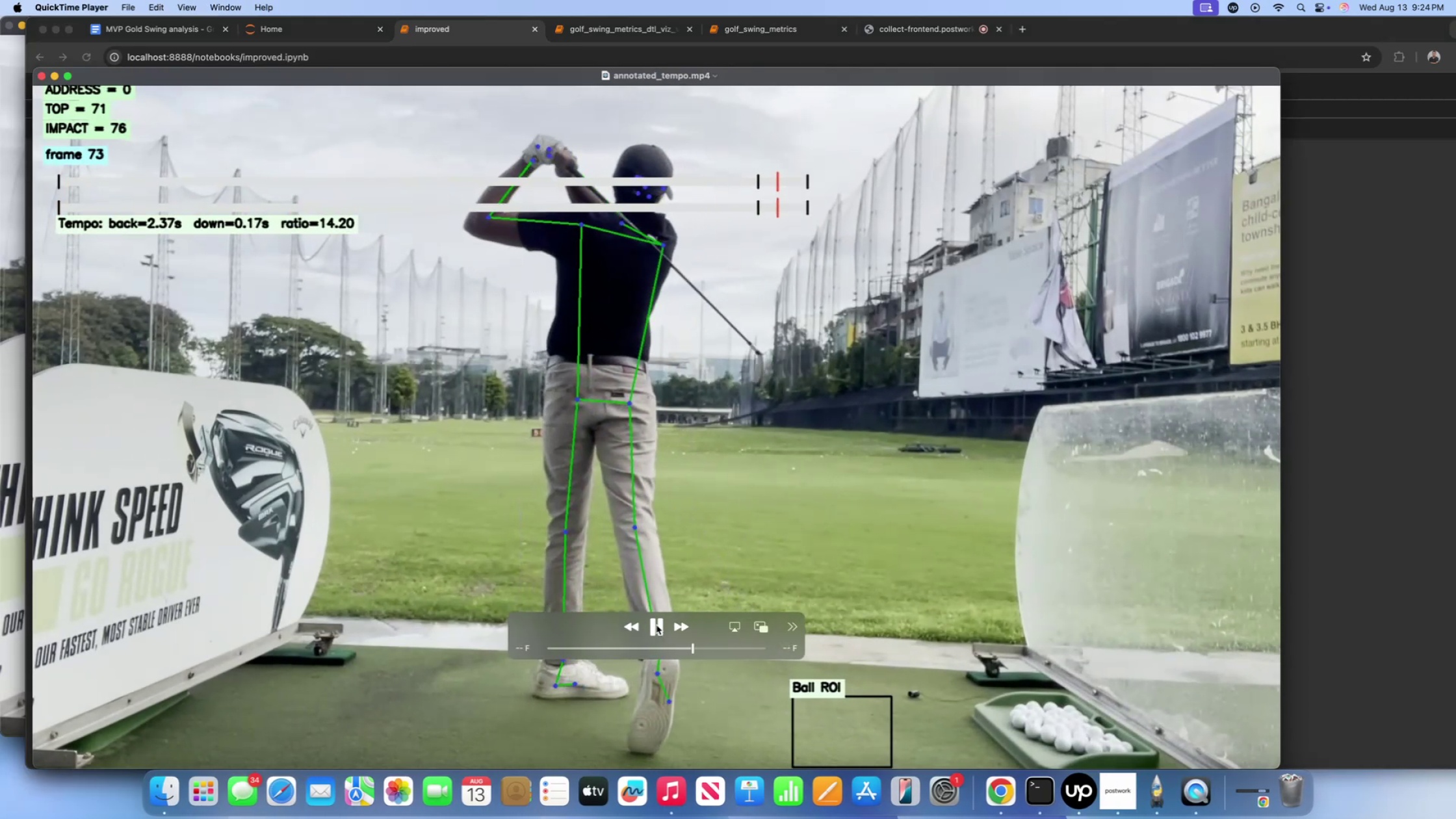 
left_click([656, 625])
 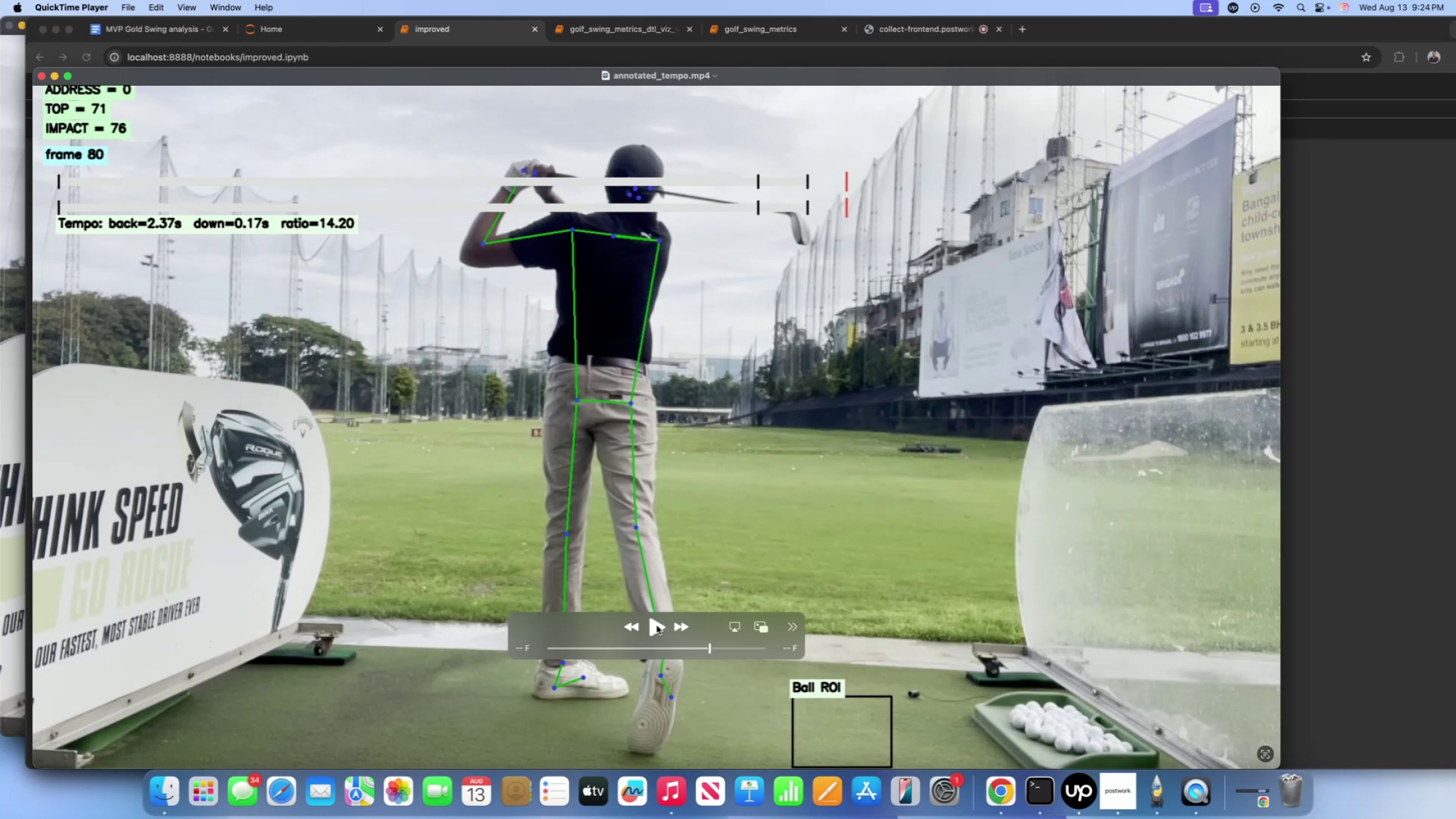 
left_click([656, 625])
 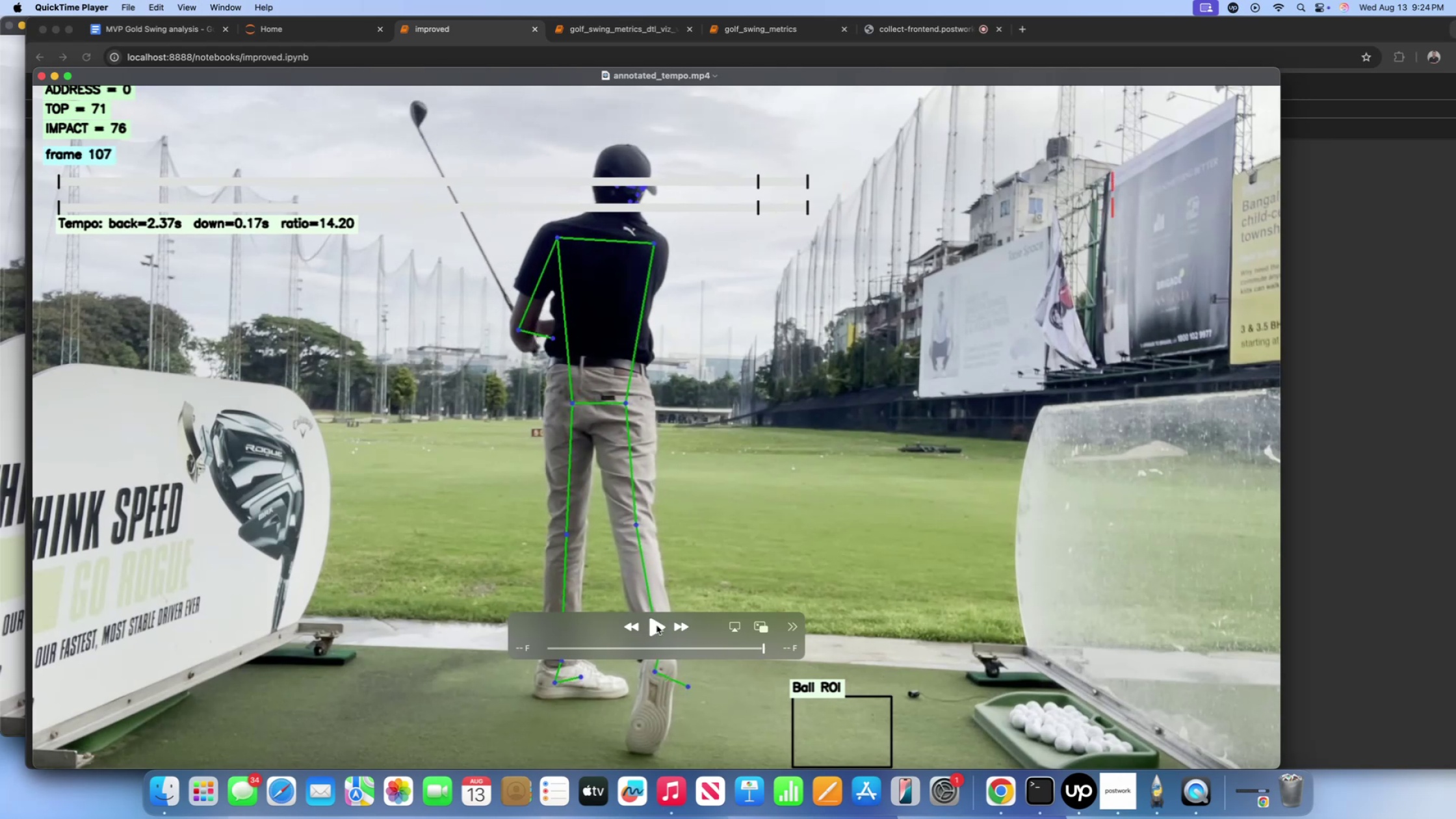 
left_click([656, 625])
 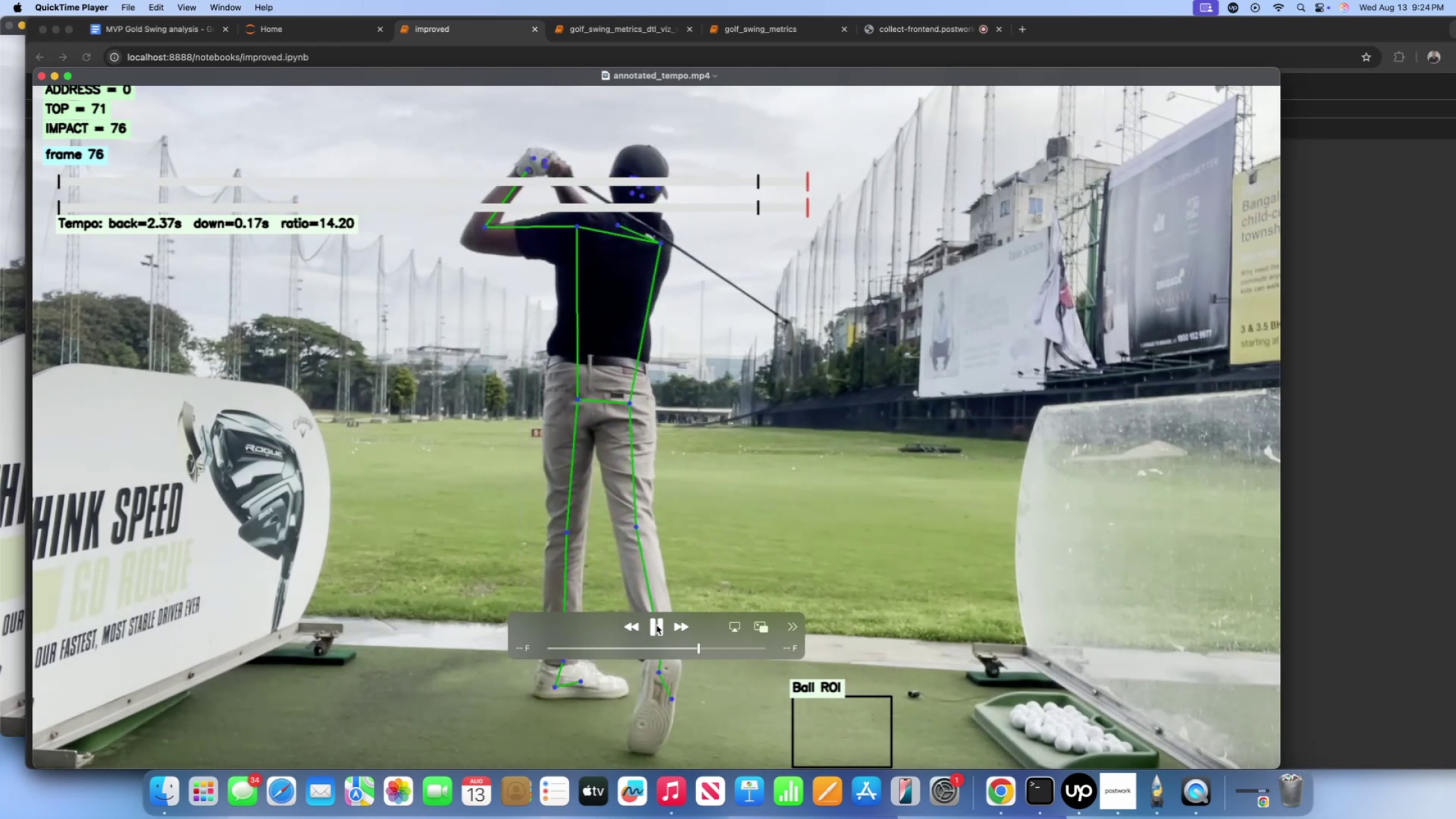 
left_click([656, 625])
 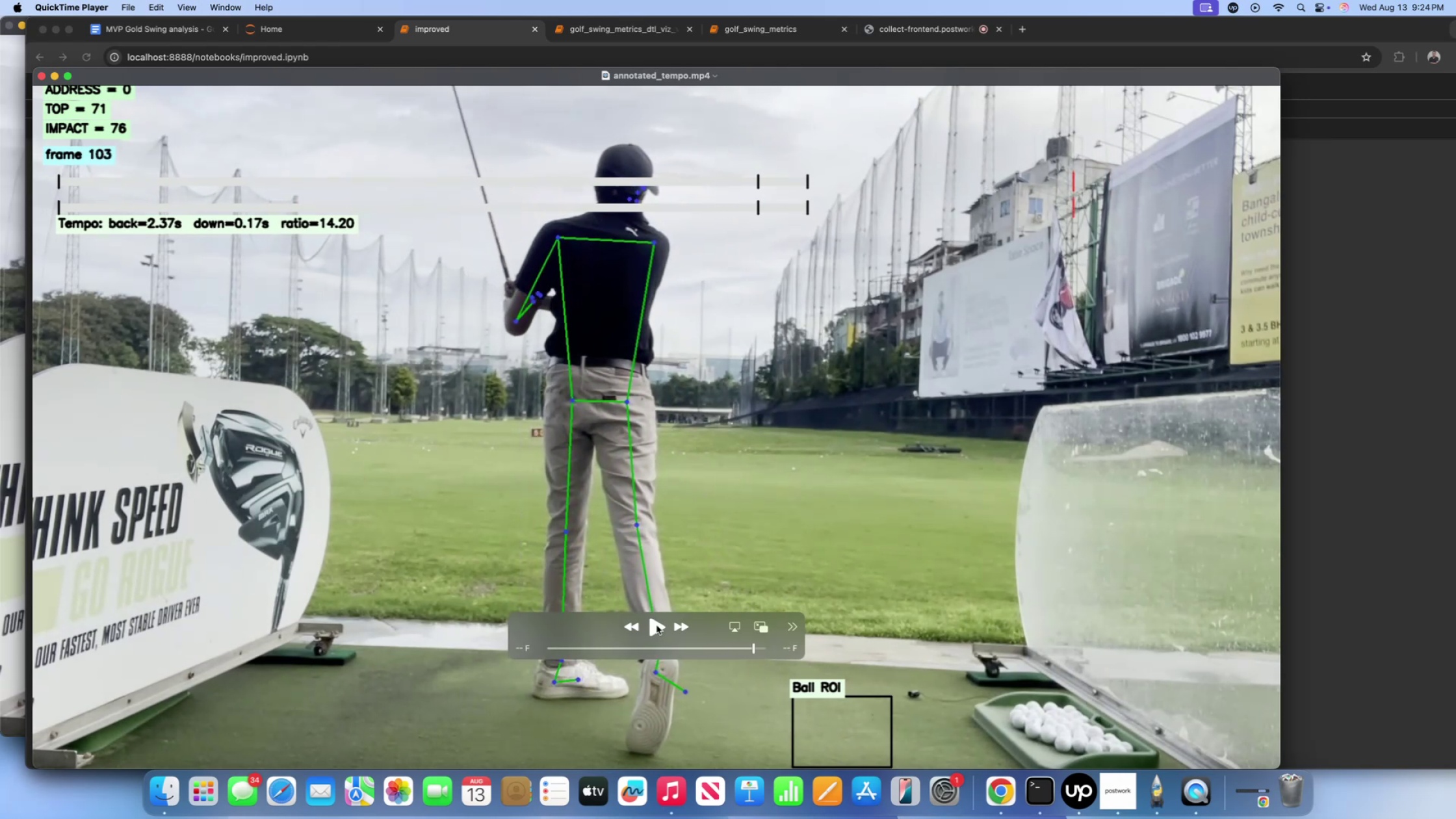 
left_click([656, 625])
 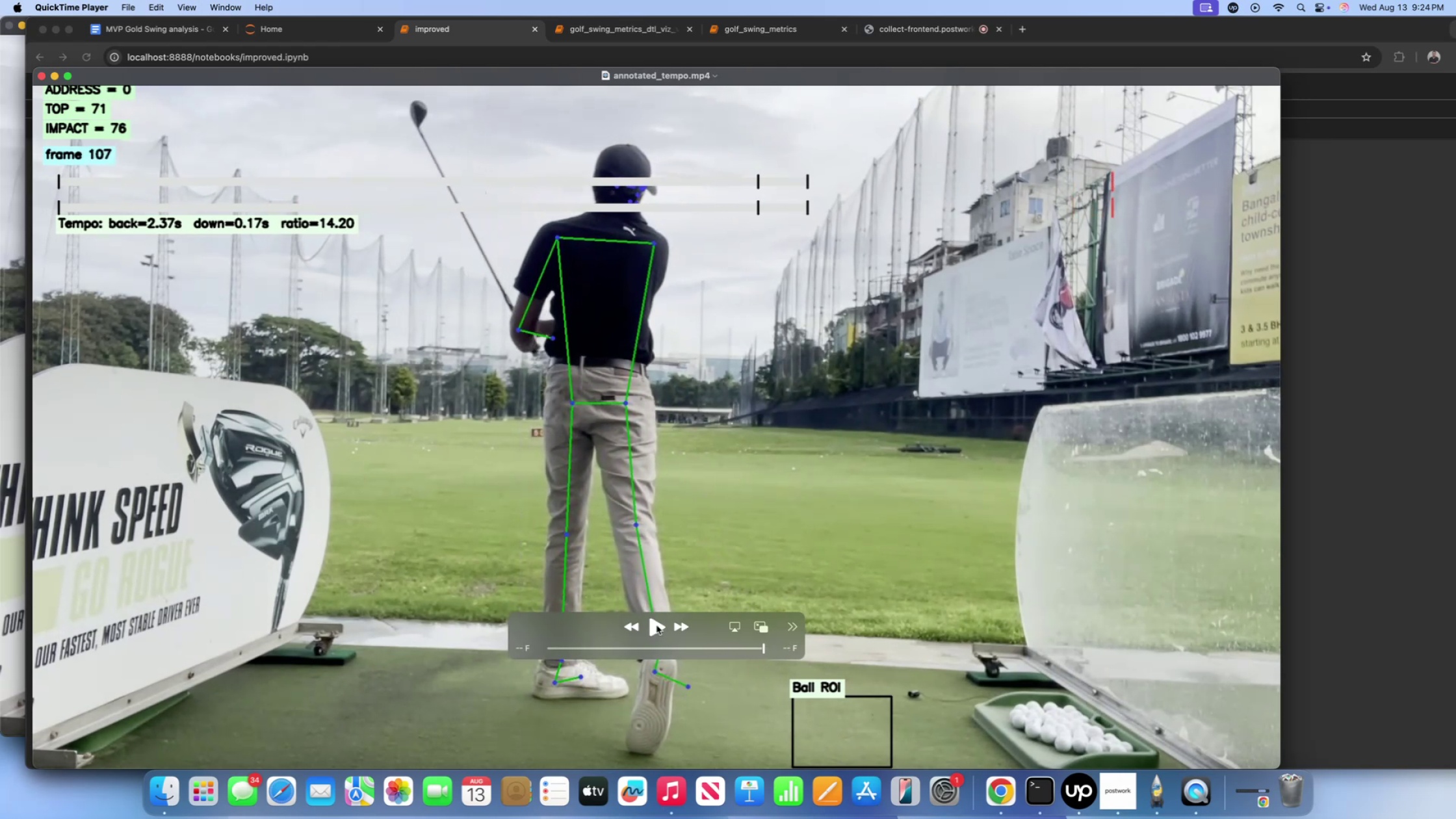 
left_click([656, 625])
 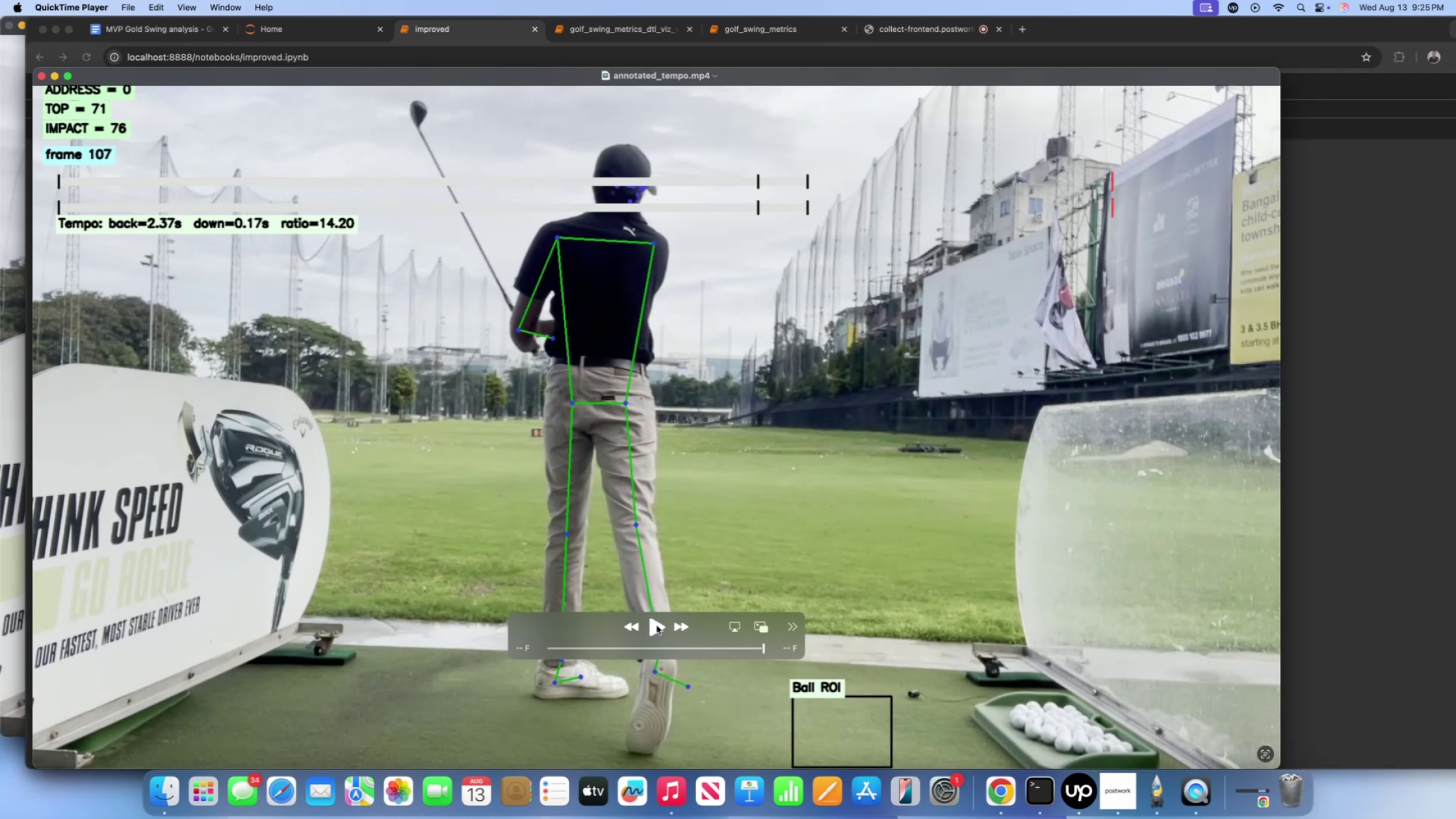 
wait(7.81)
 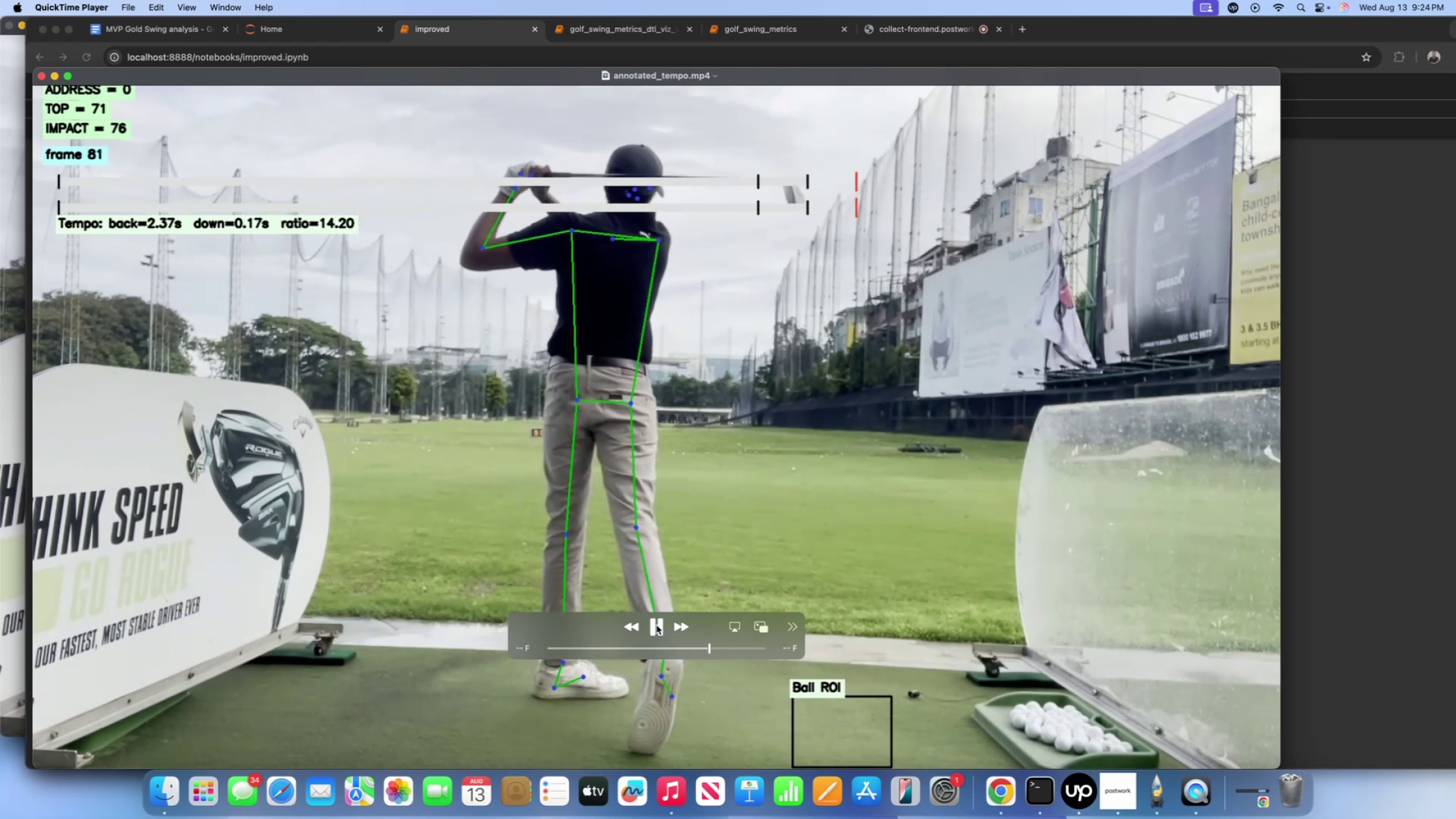 
left_click([656, 625])
 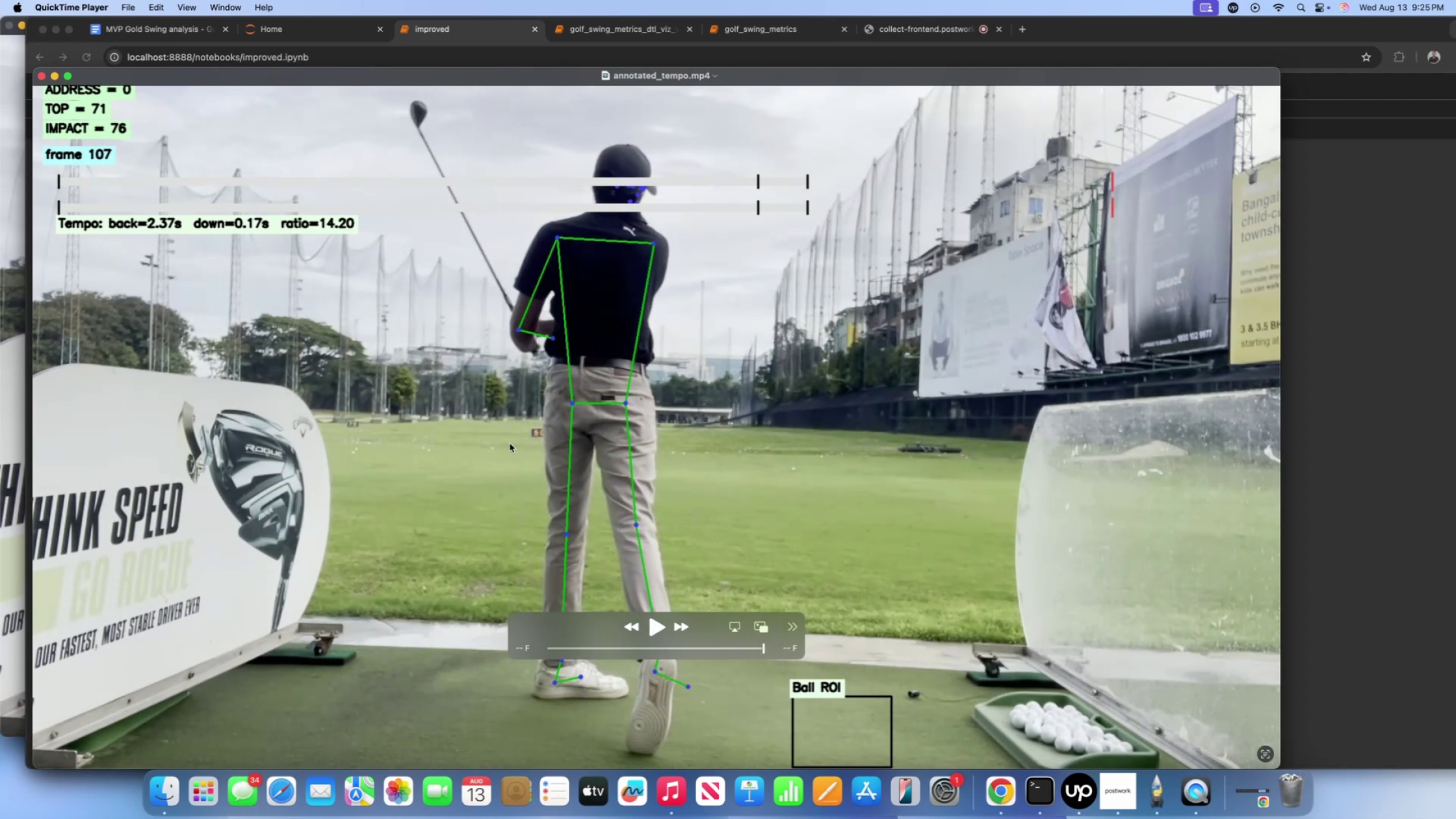 
wait(6.39)
 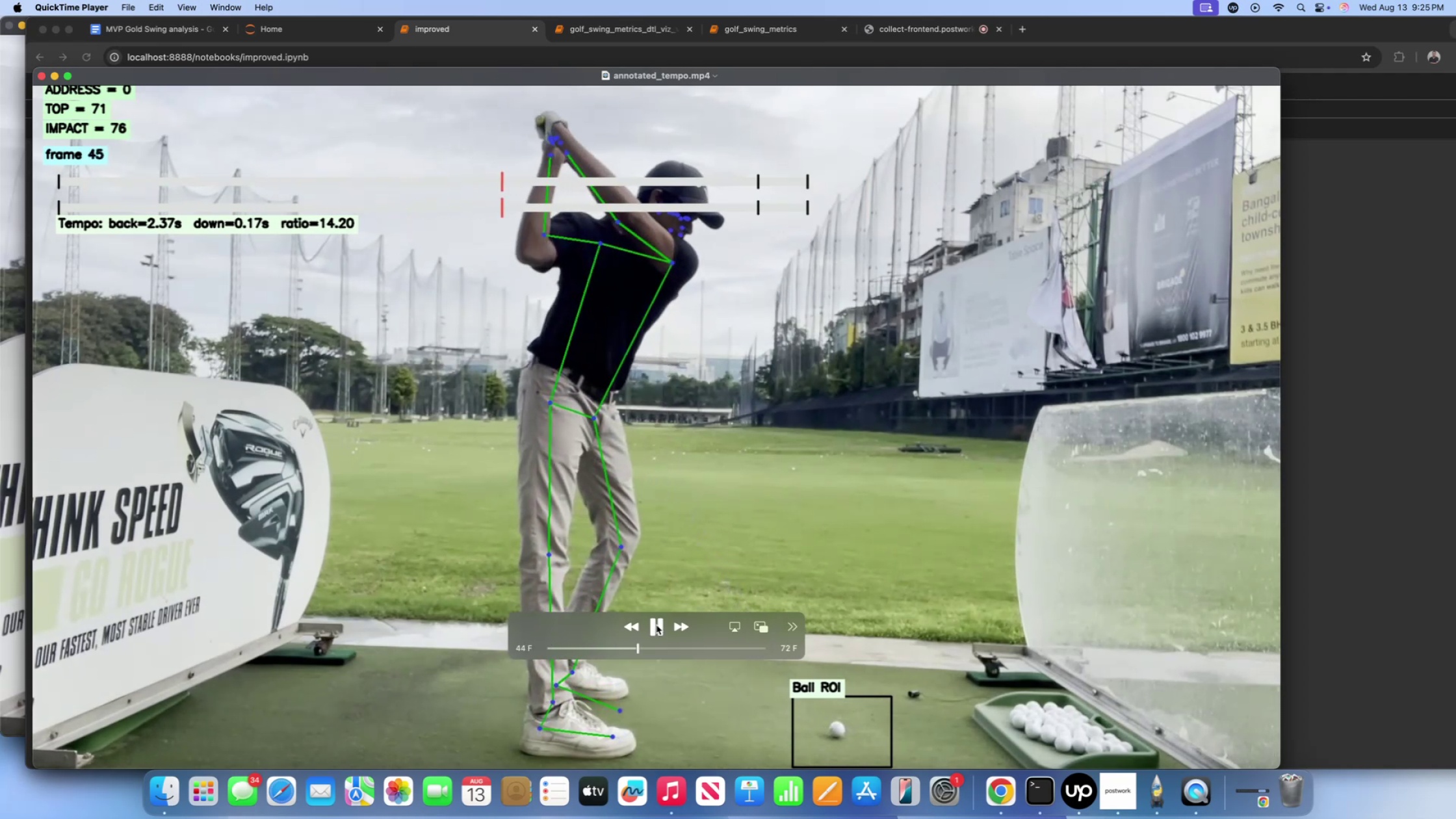 
left_click([44, 79])
 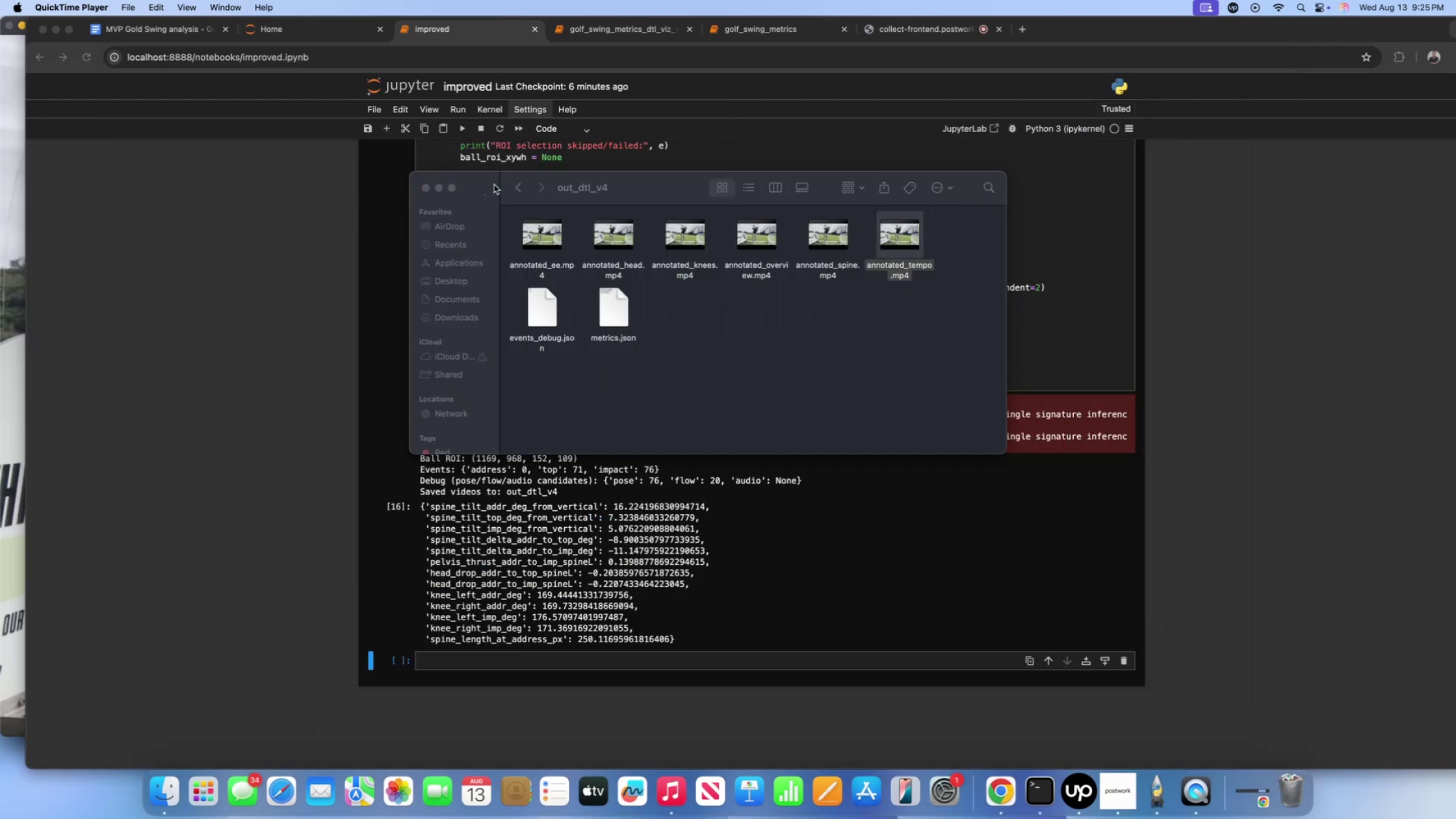 
left_click([517, 187])
 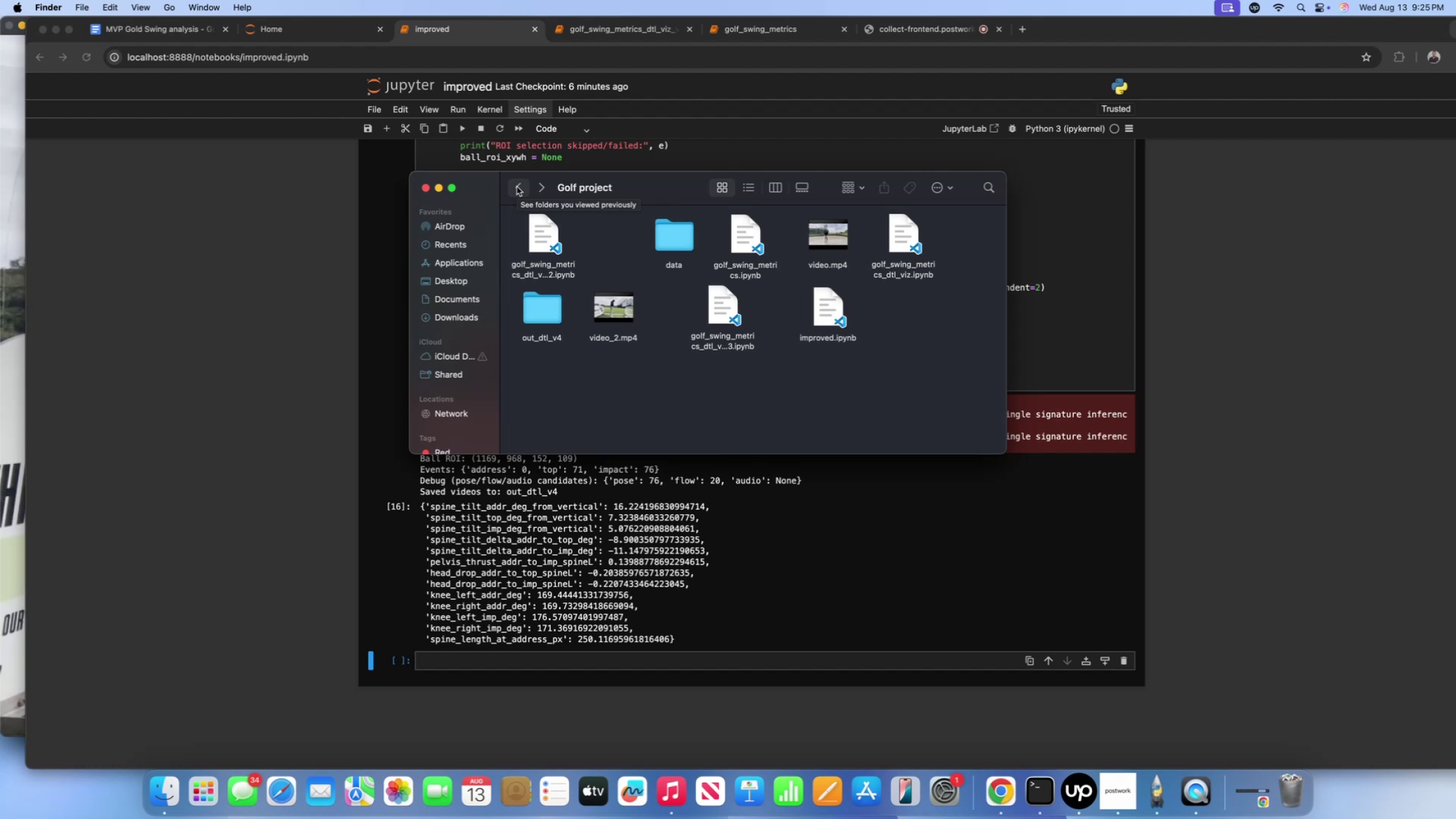 
wait(12.85)
 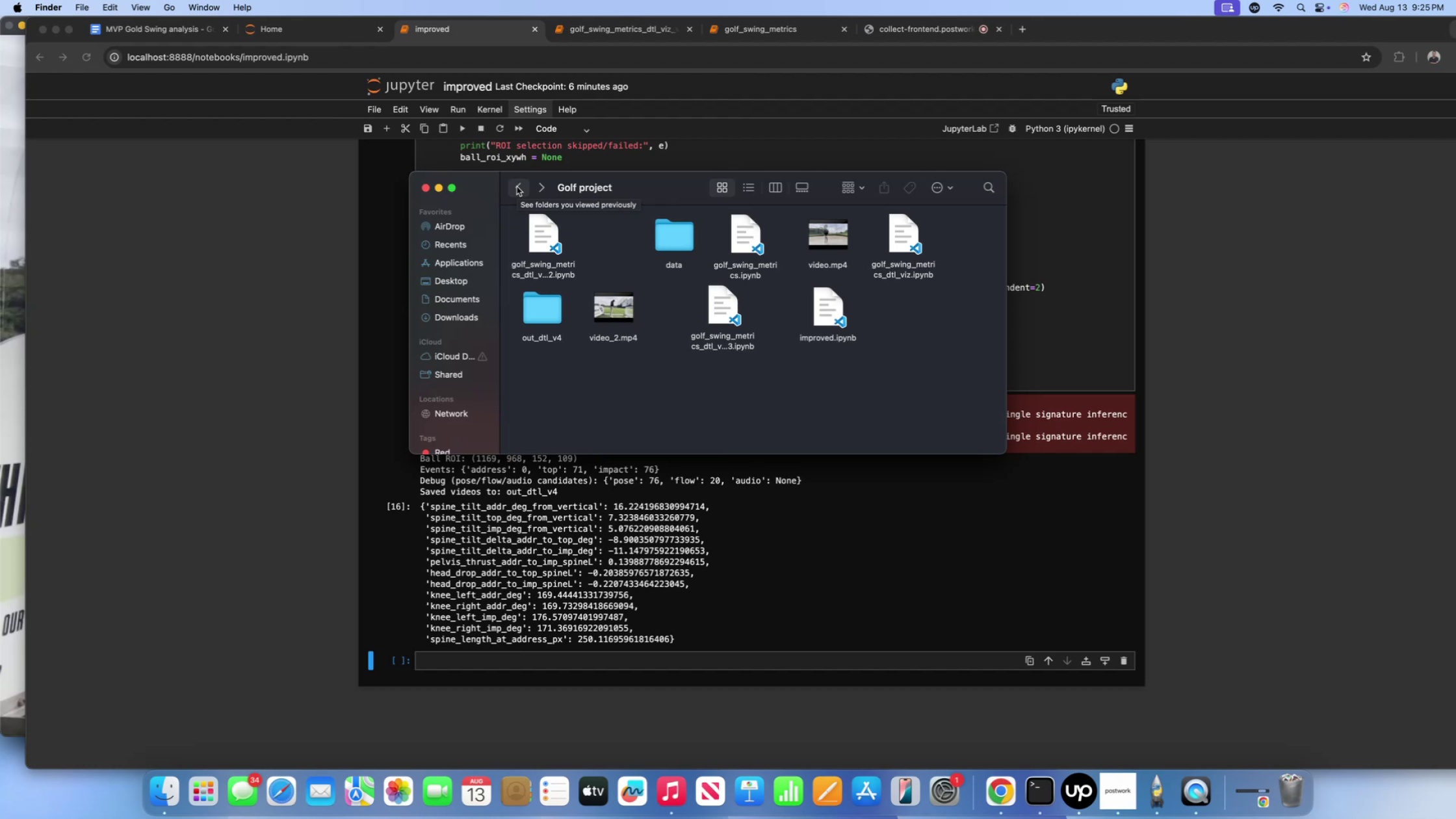 
left_click([679, 246])
 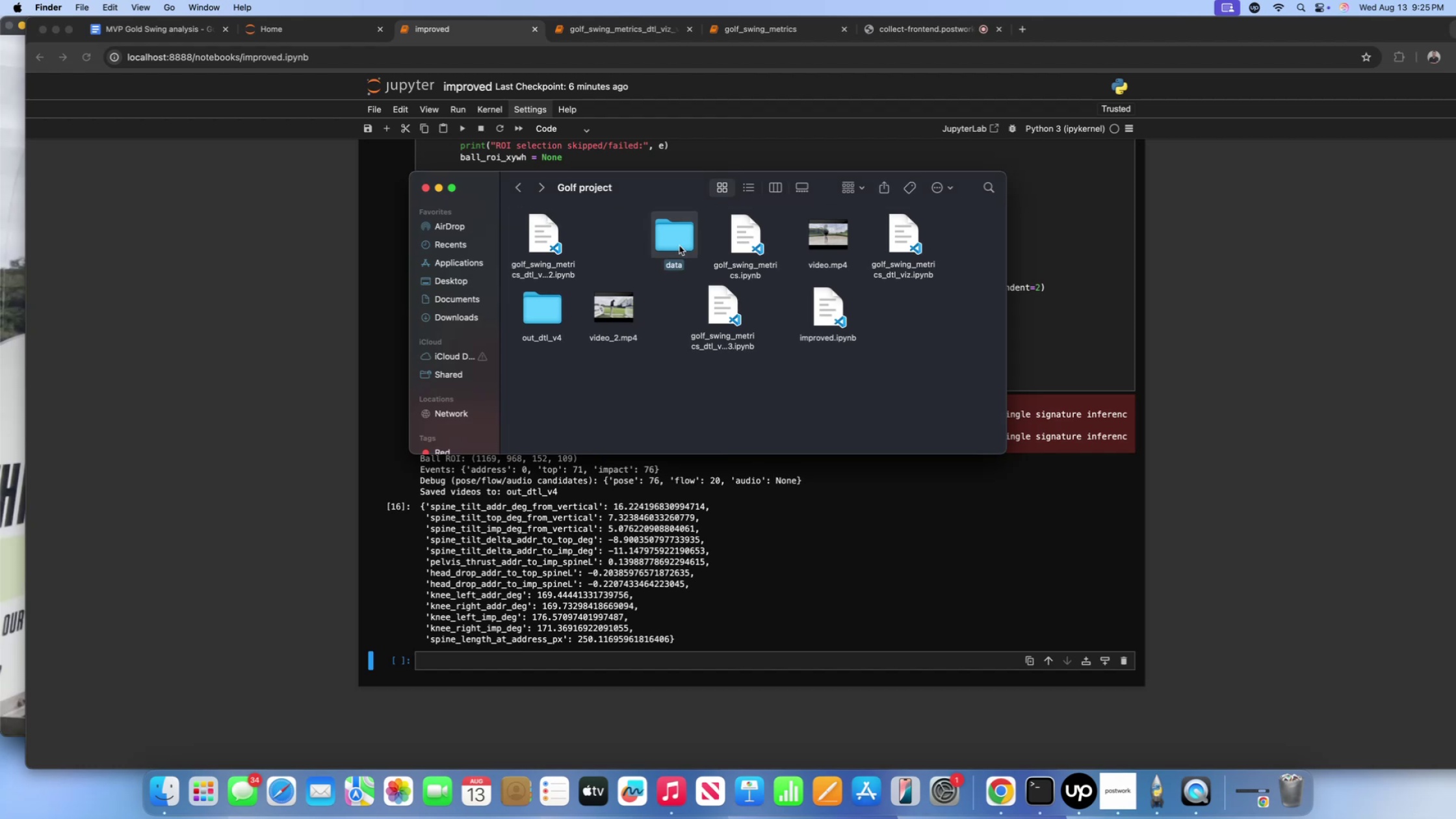 
left_click([679, 246])
 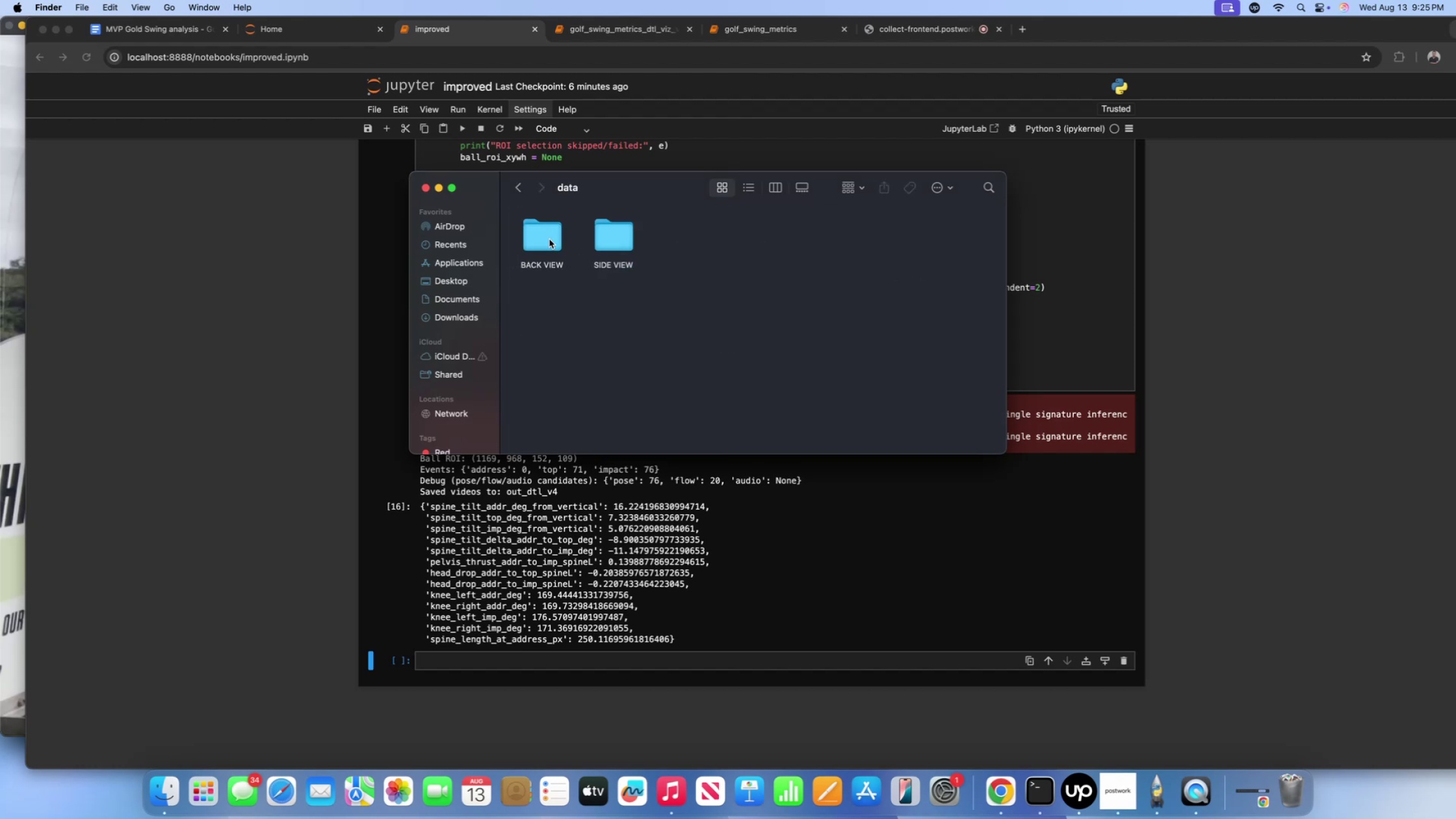 
left_click([548, 239])
 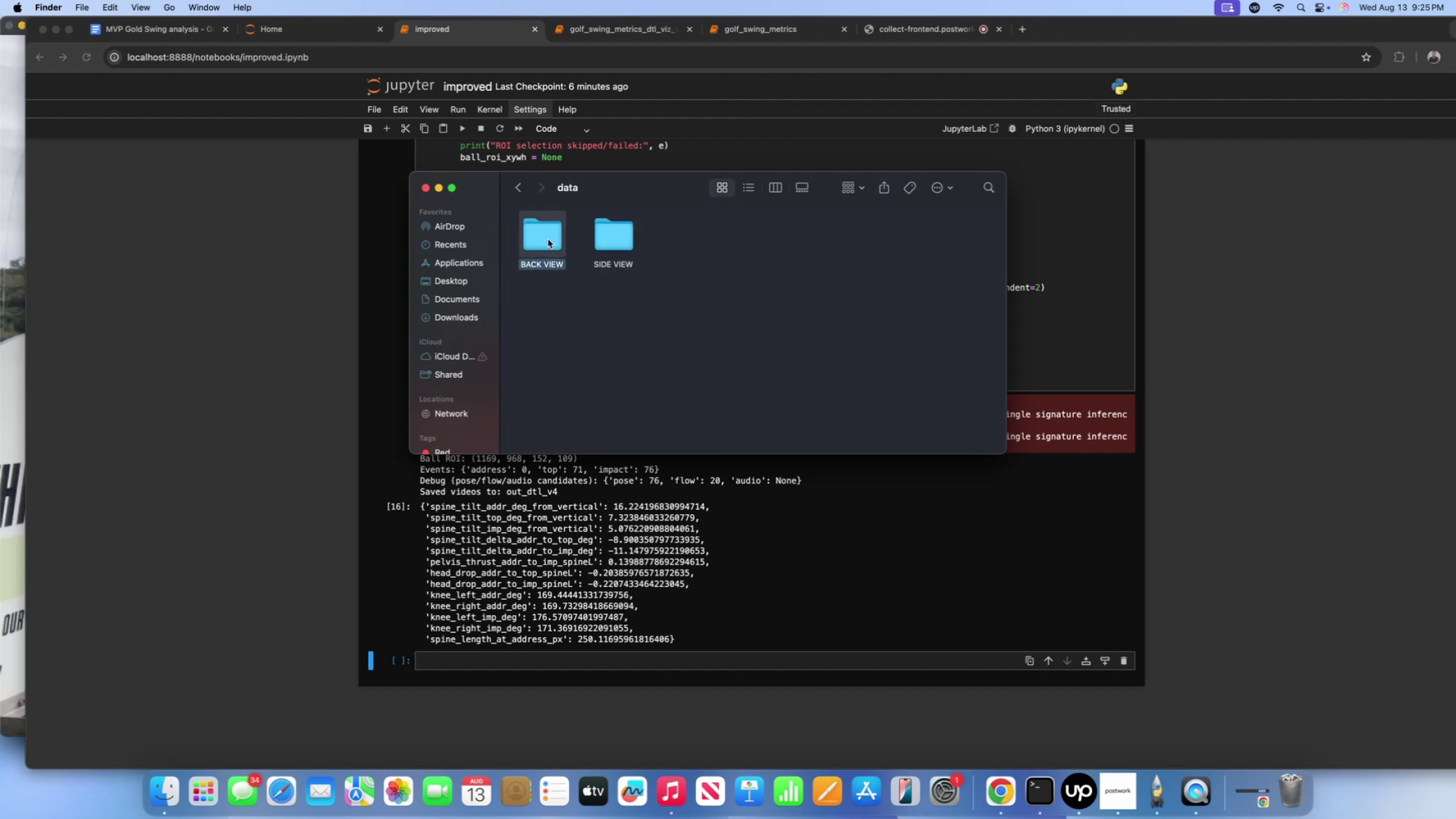 
left_click([548, 239])
 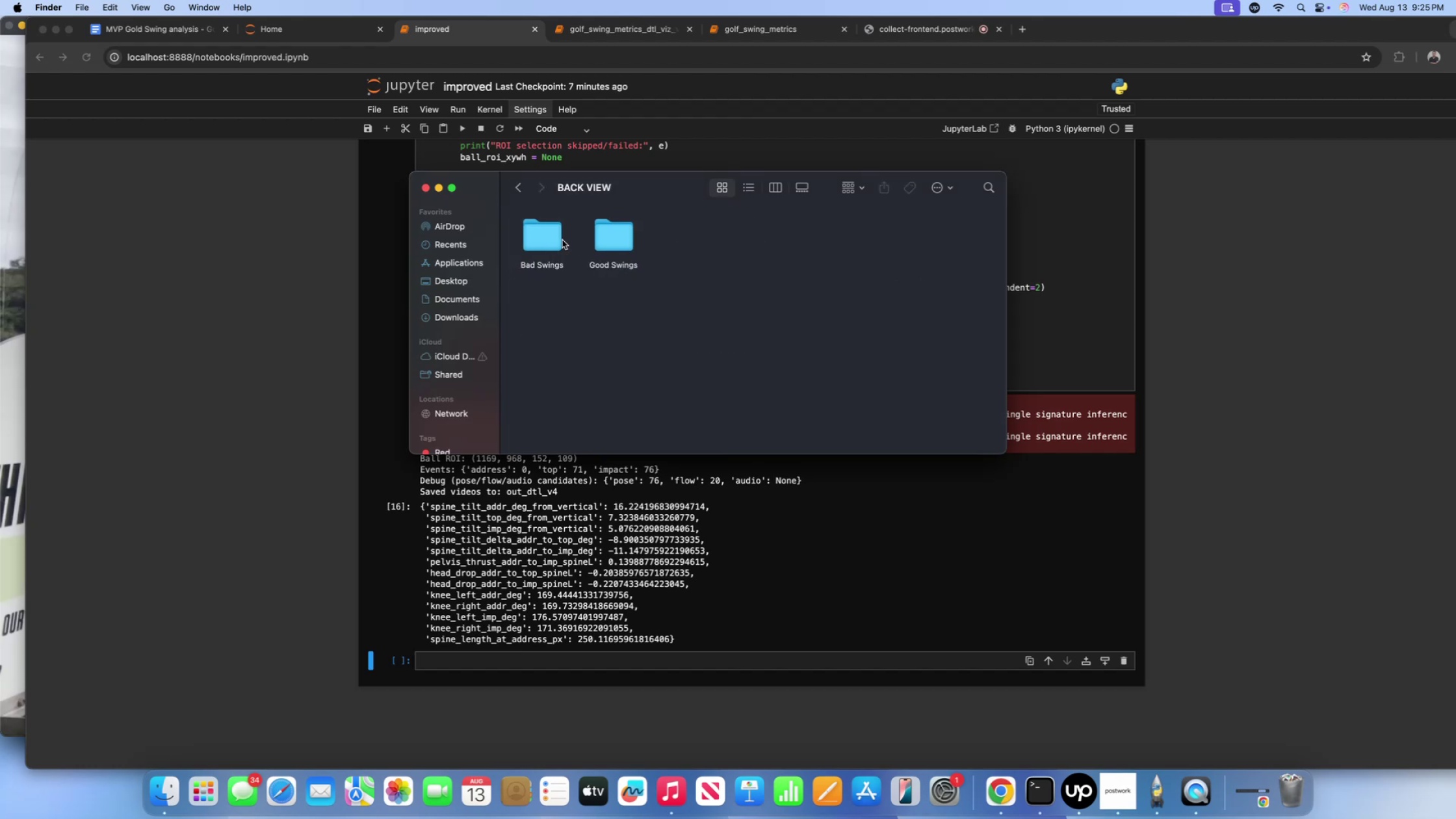 
left_click([551, 240])
 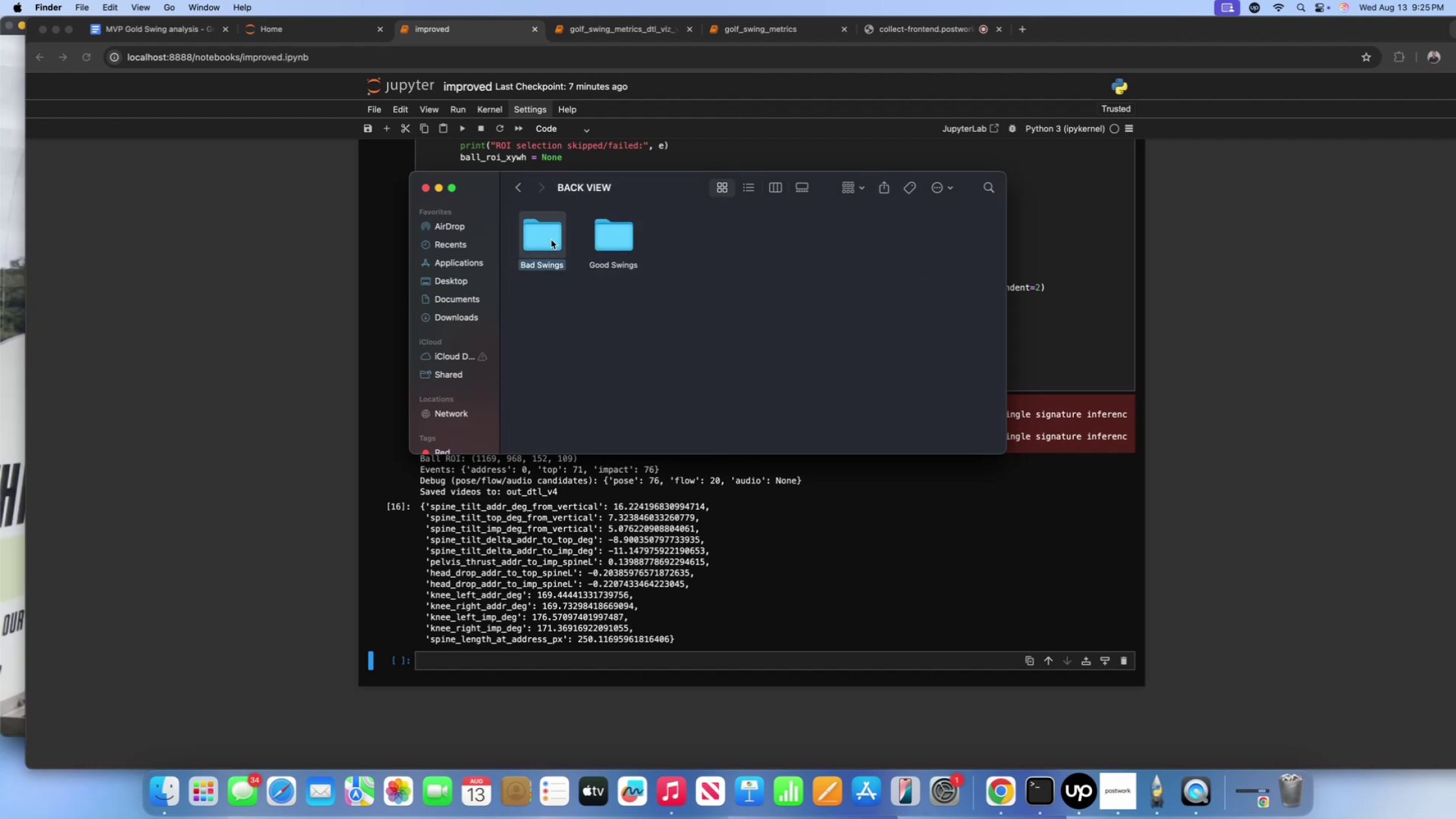 
left_click([551, 240])
 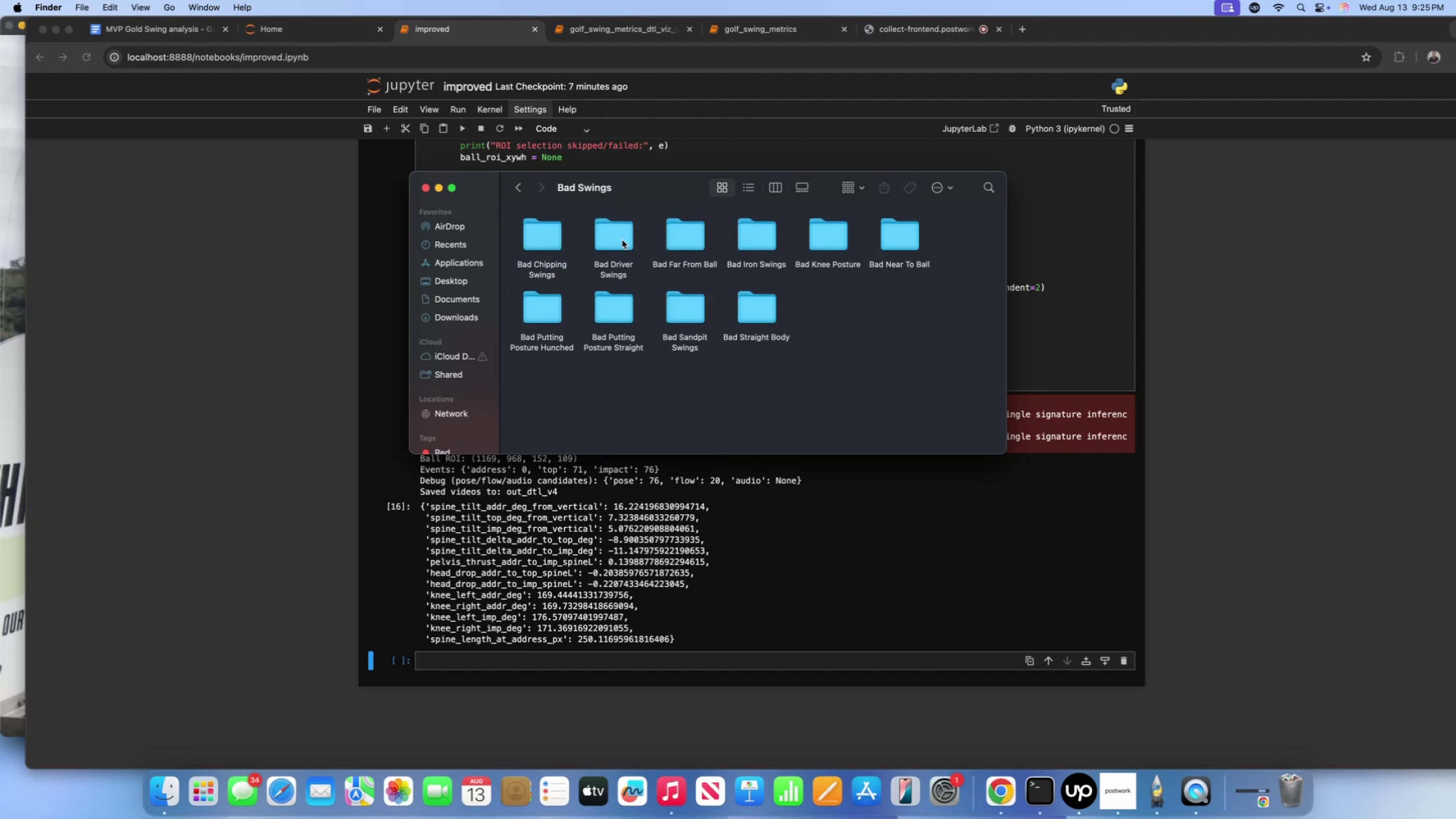 
left_click([552, 239])
 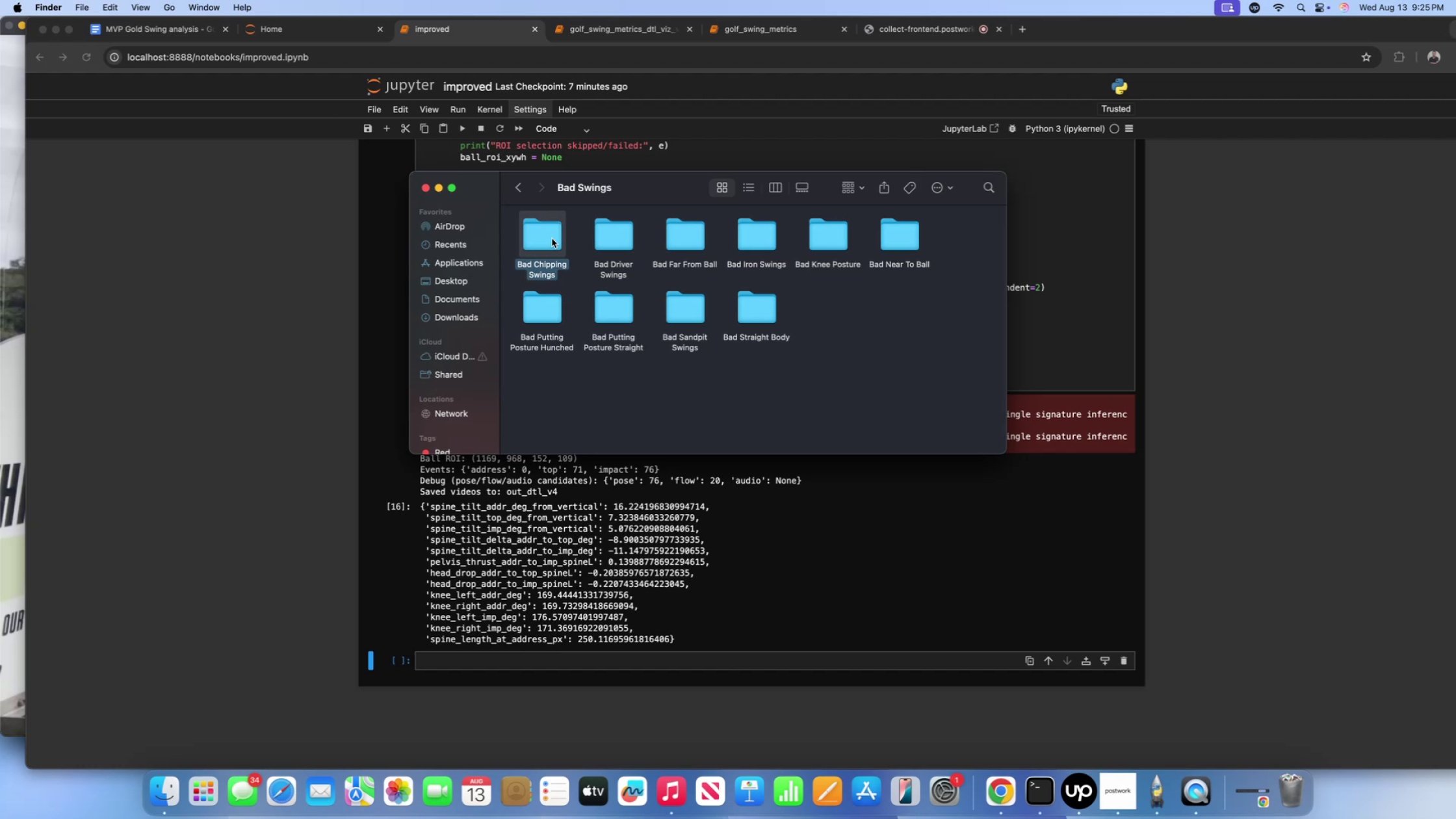 
left_click([552, 239])
 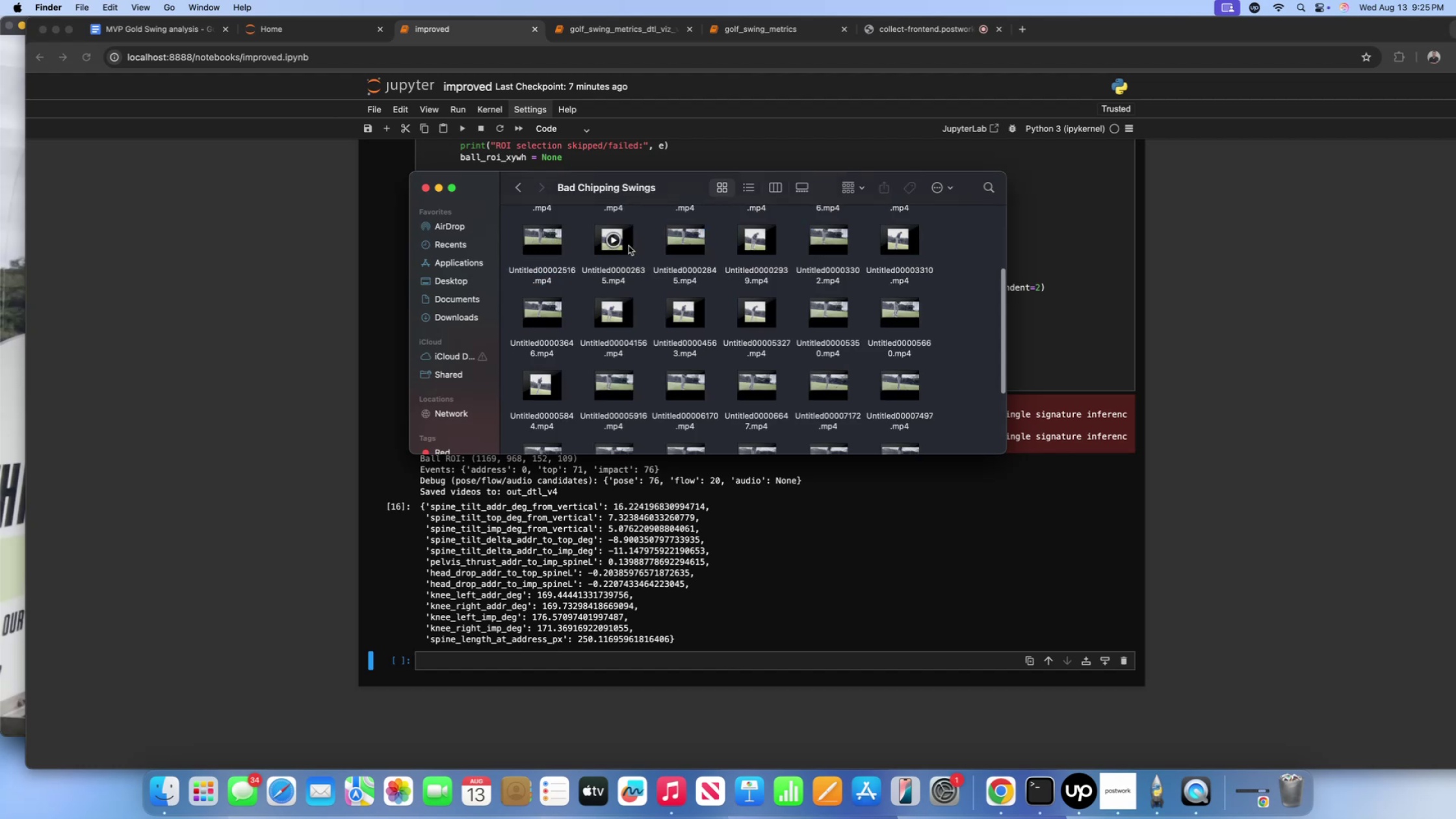 
left_click([629, 246])
 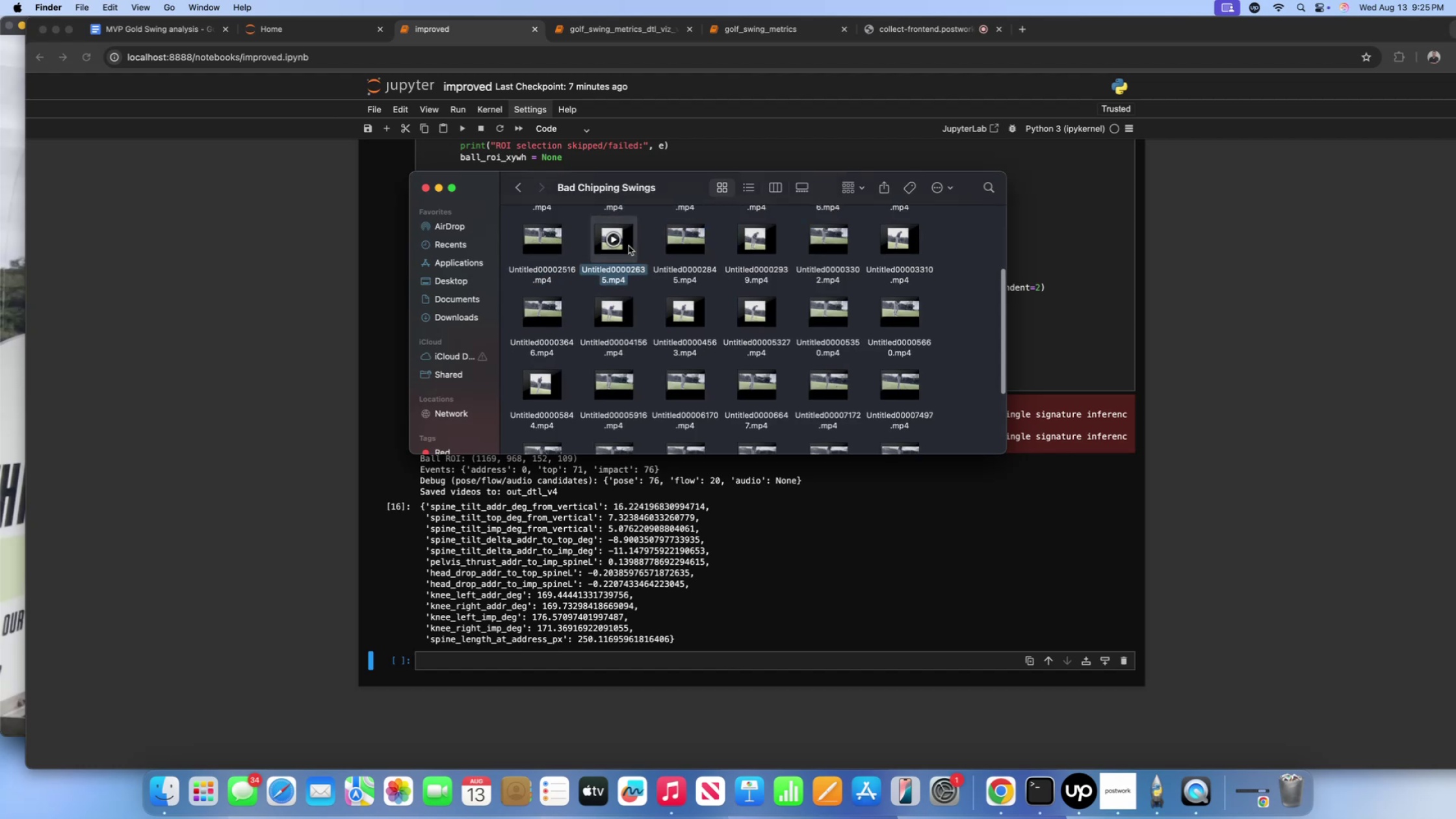 
left_click([629, 246])
 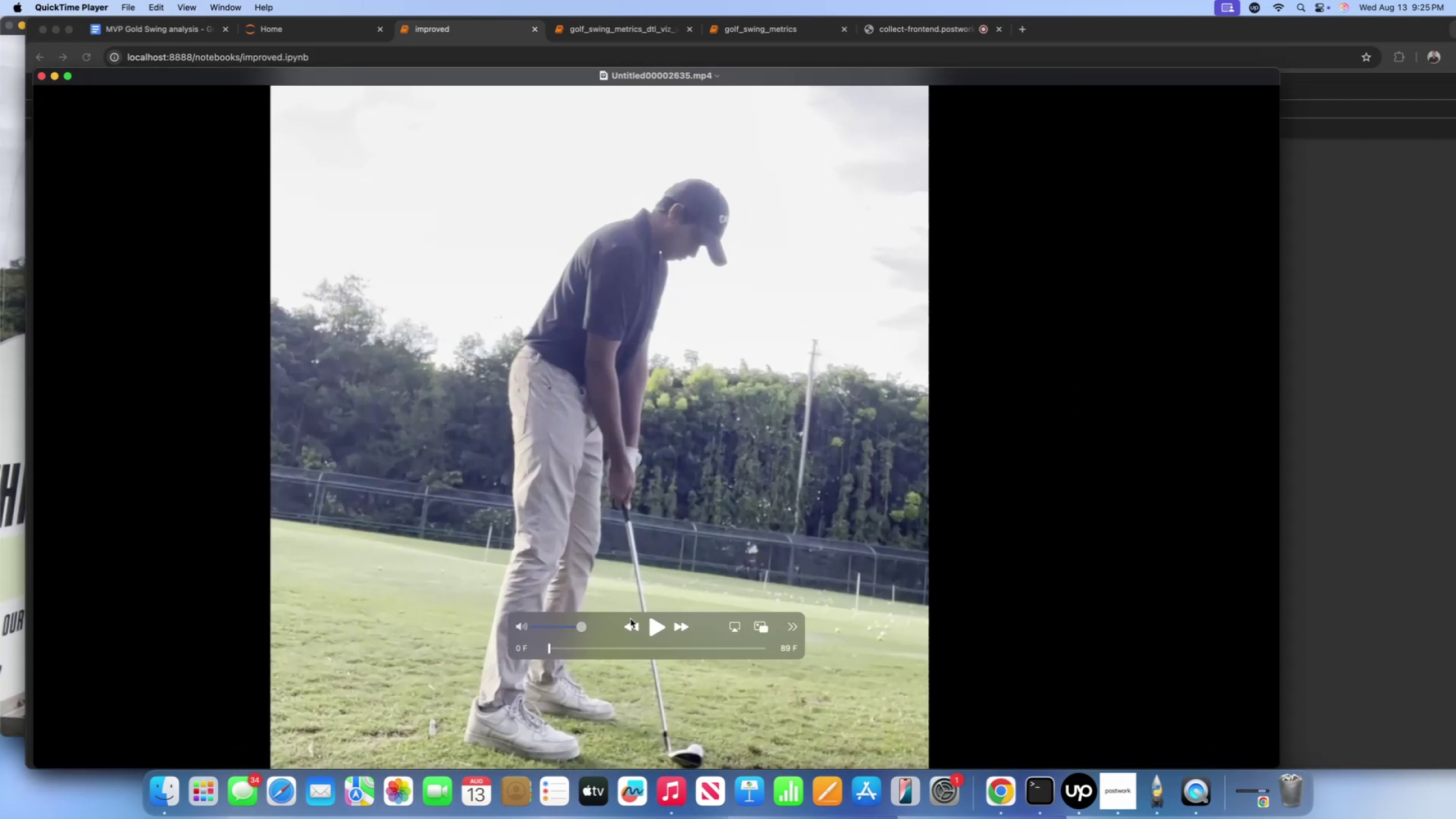 
left_click([655, 618])
 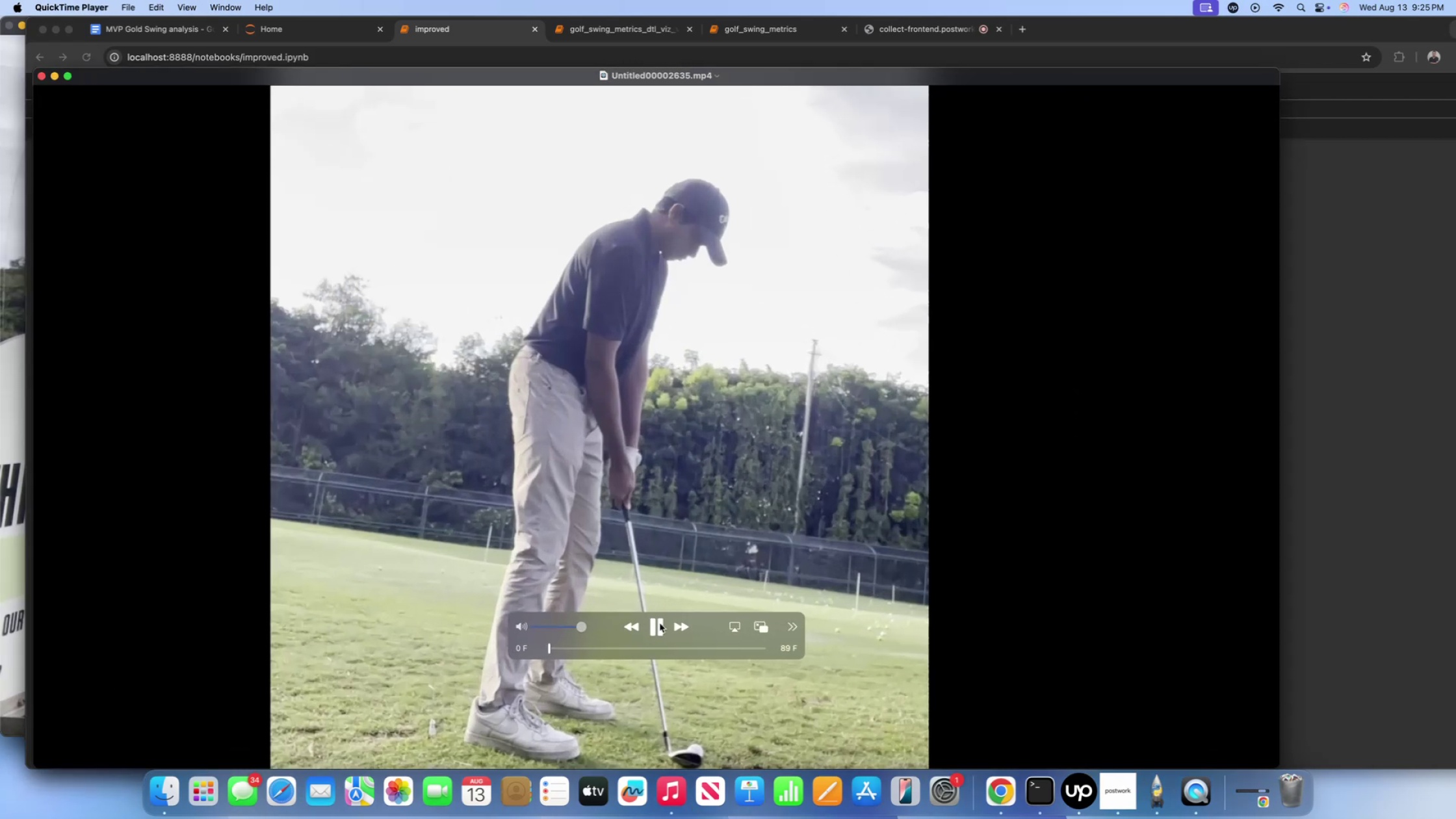 
double_click([660, 623])
 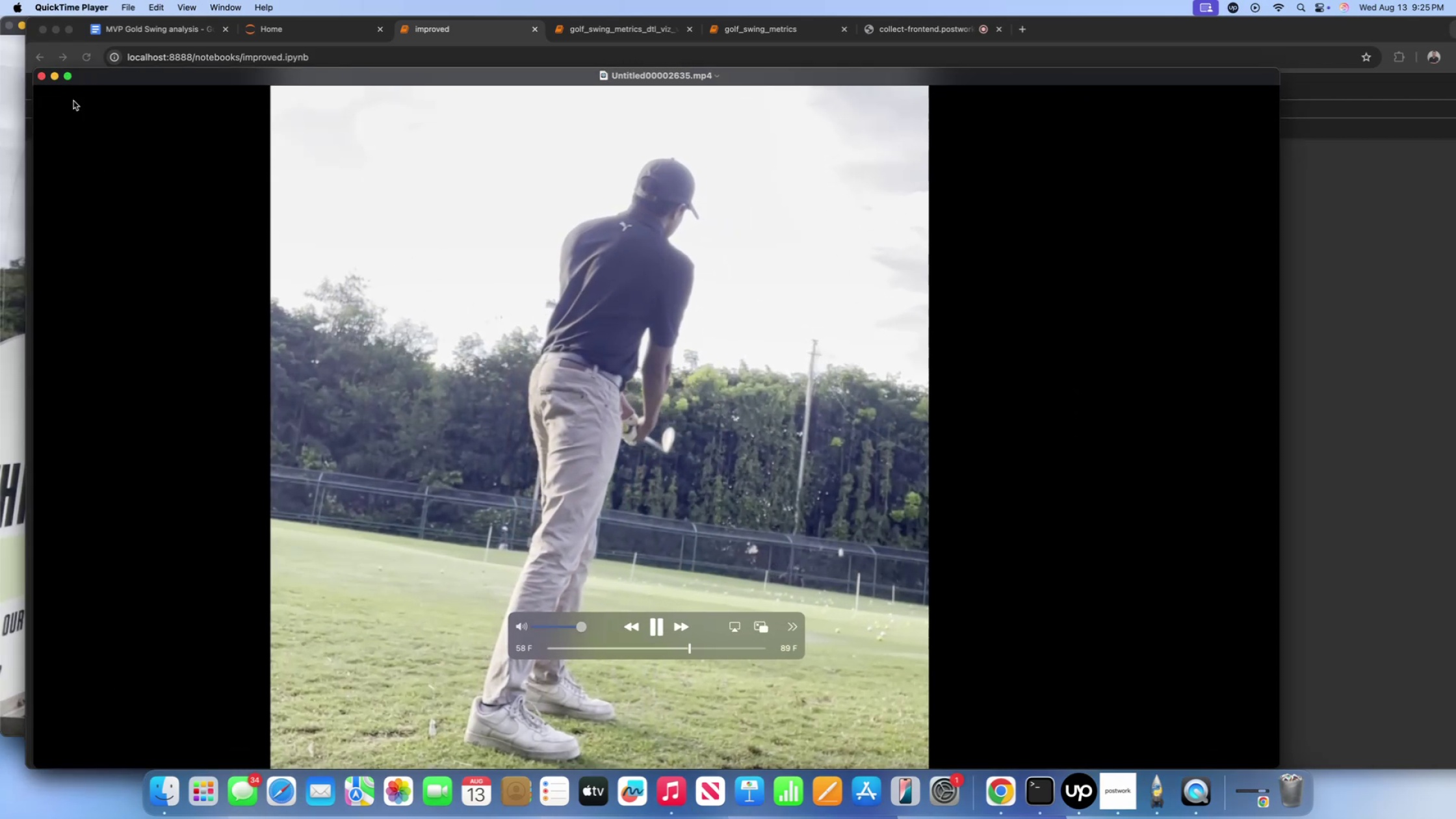 
left_click_drag(start_coordinate=[462, 80], to_coordinate=[458, 10])
 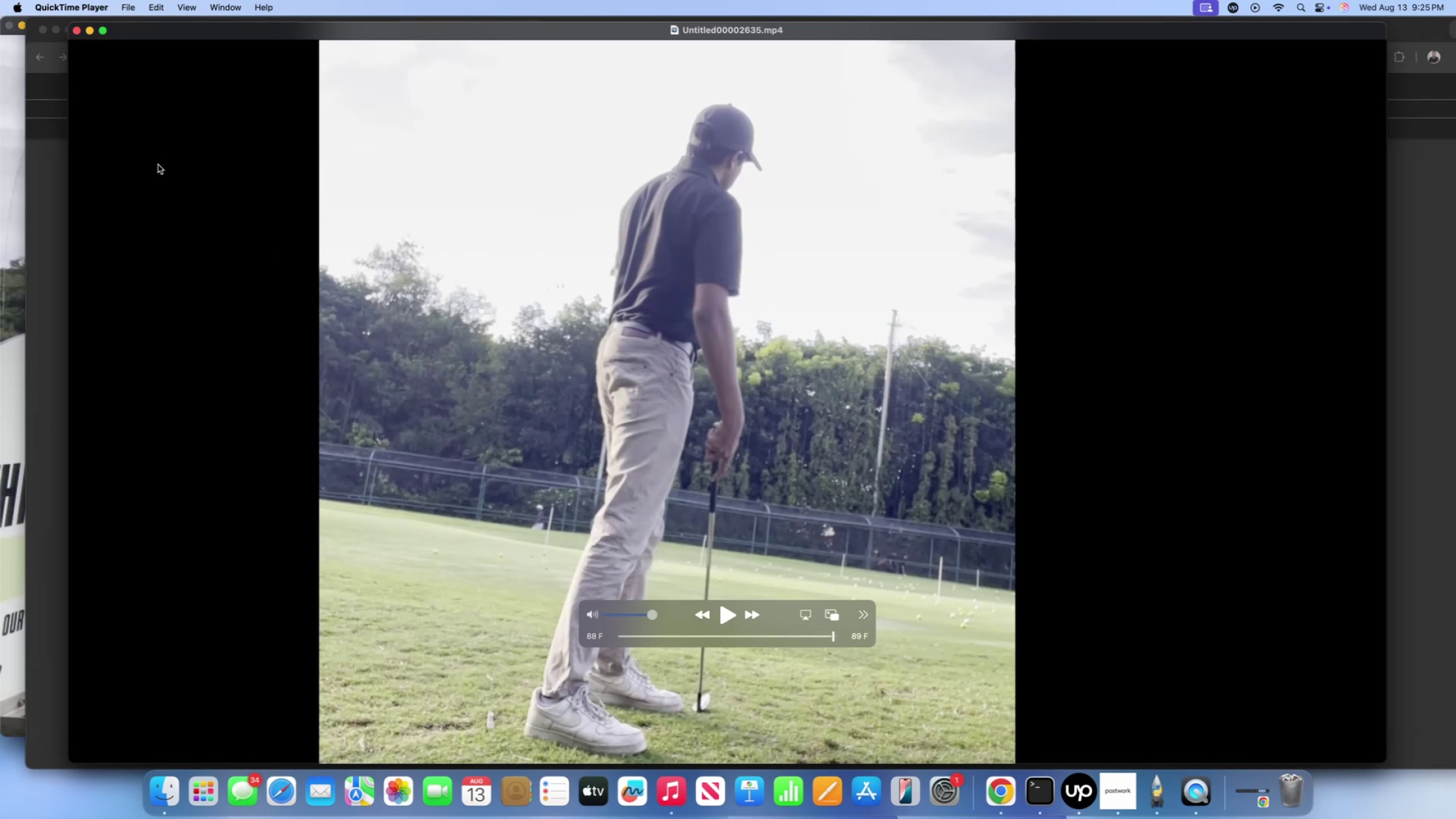 
left_click([77, 33])
 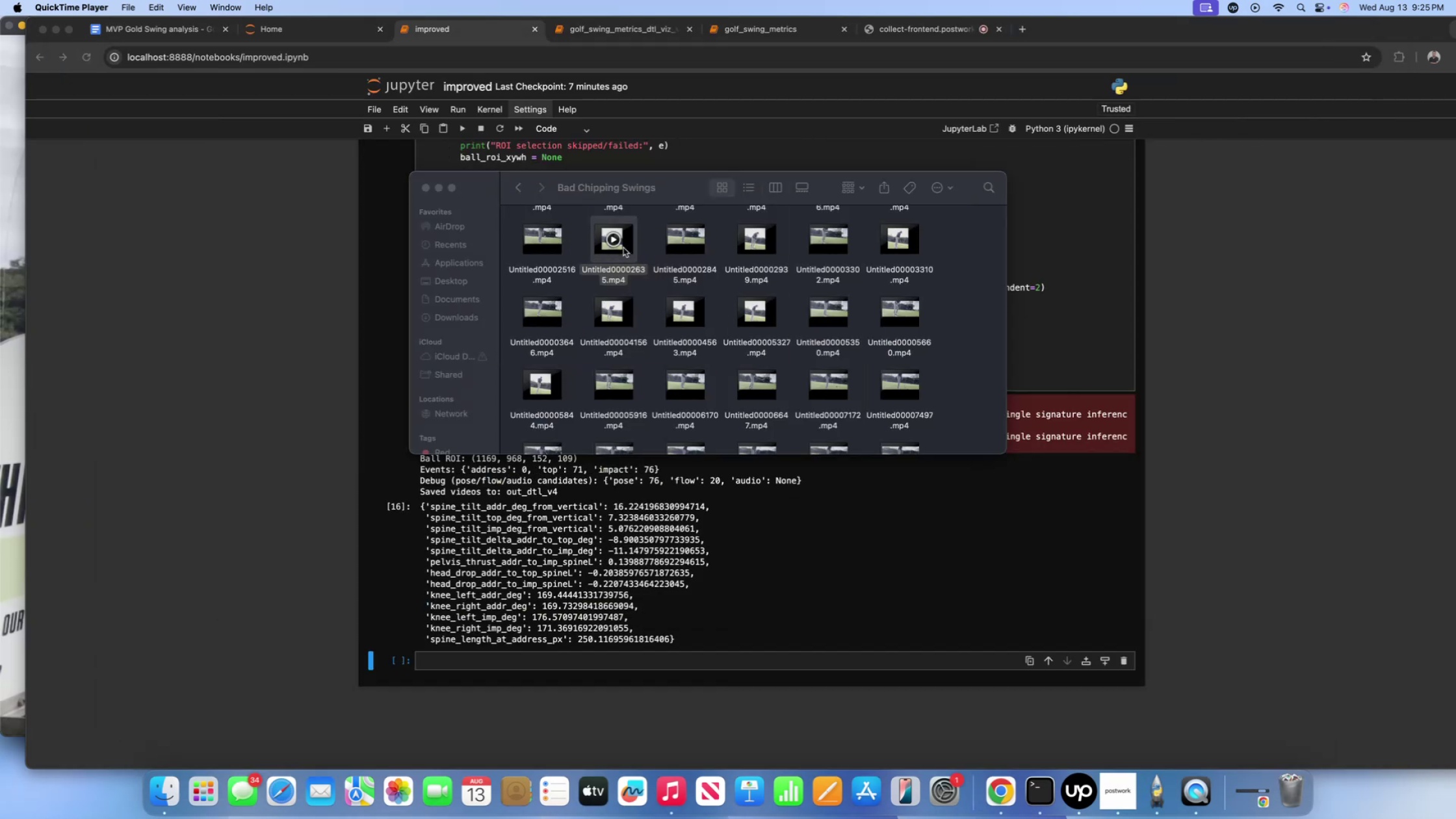 
key(Control+ControlLeft)
 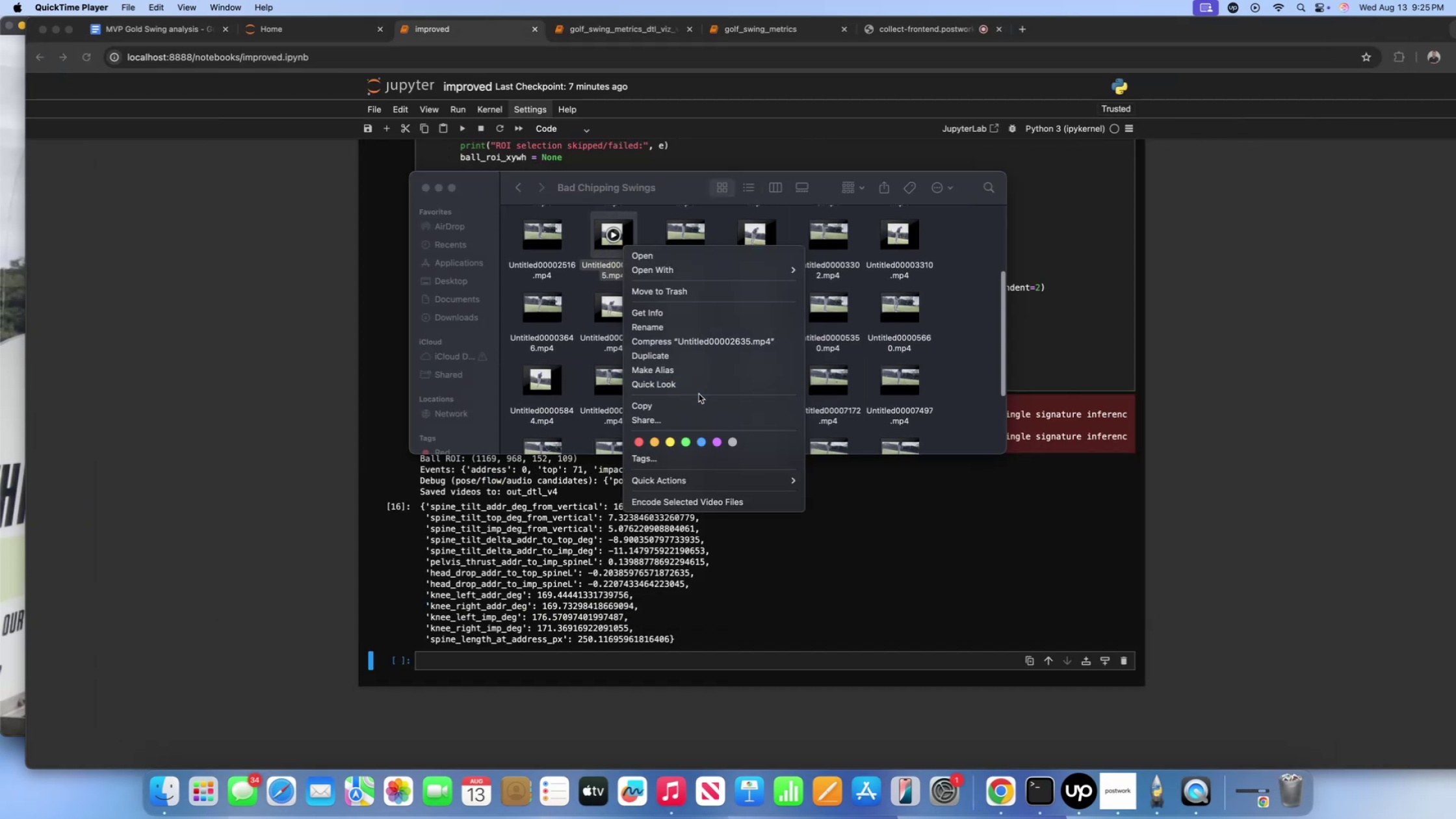 
left_click([692, 408])
 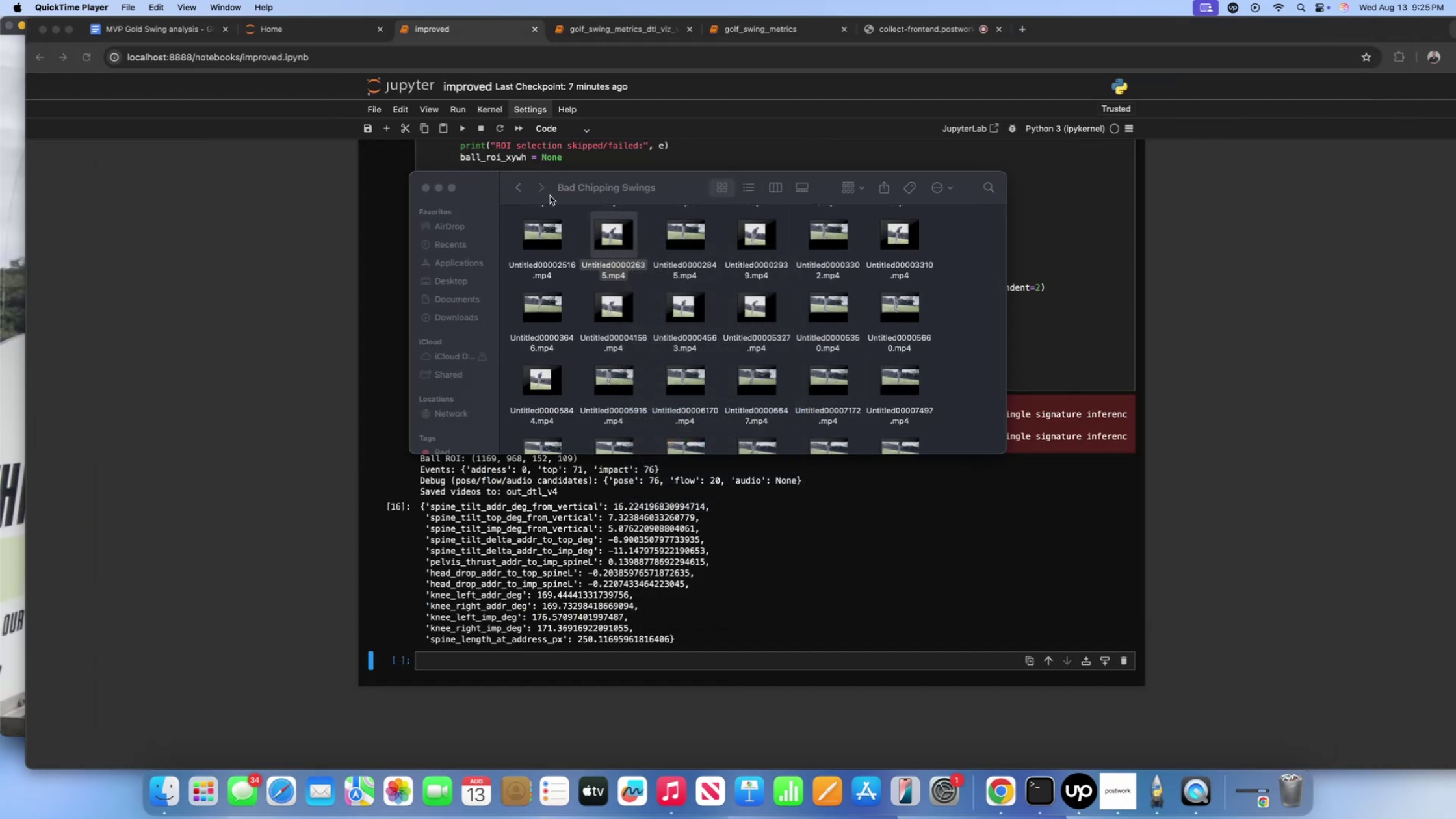 
left_click([523, 190])
 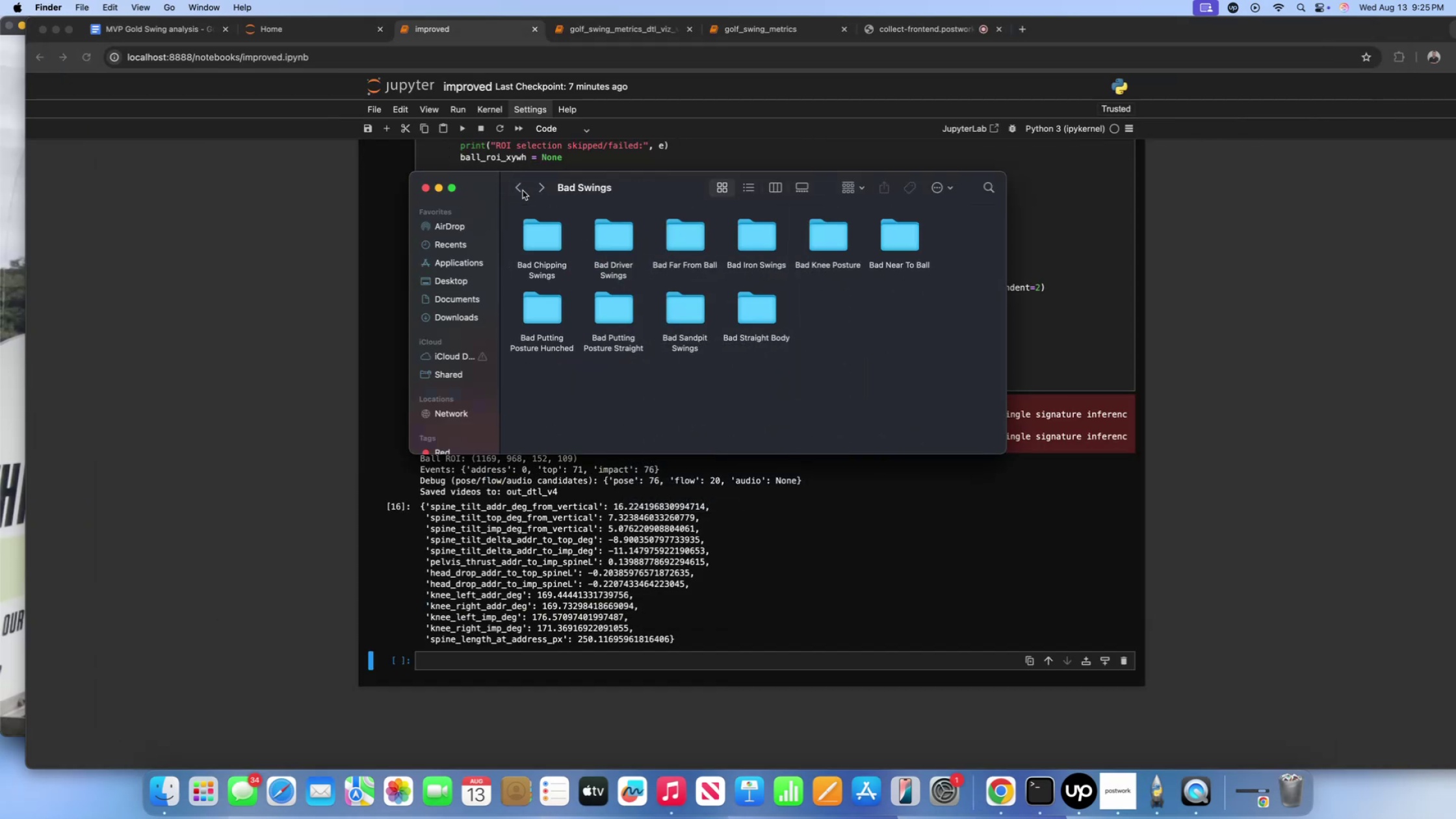 
scroll: coordinate [523, 190], scroll_direction: down, amount: 1.0
 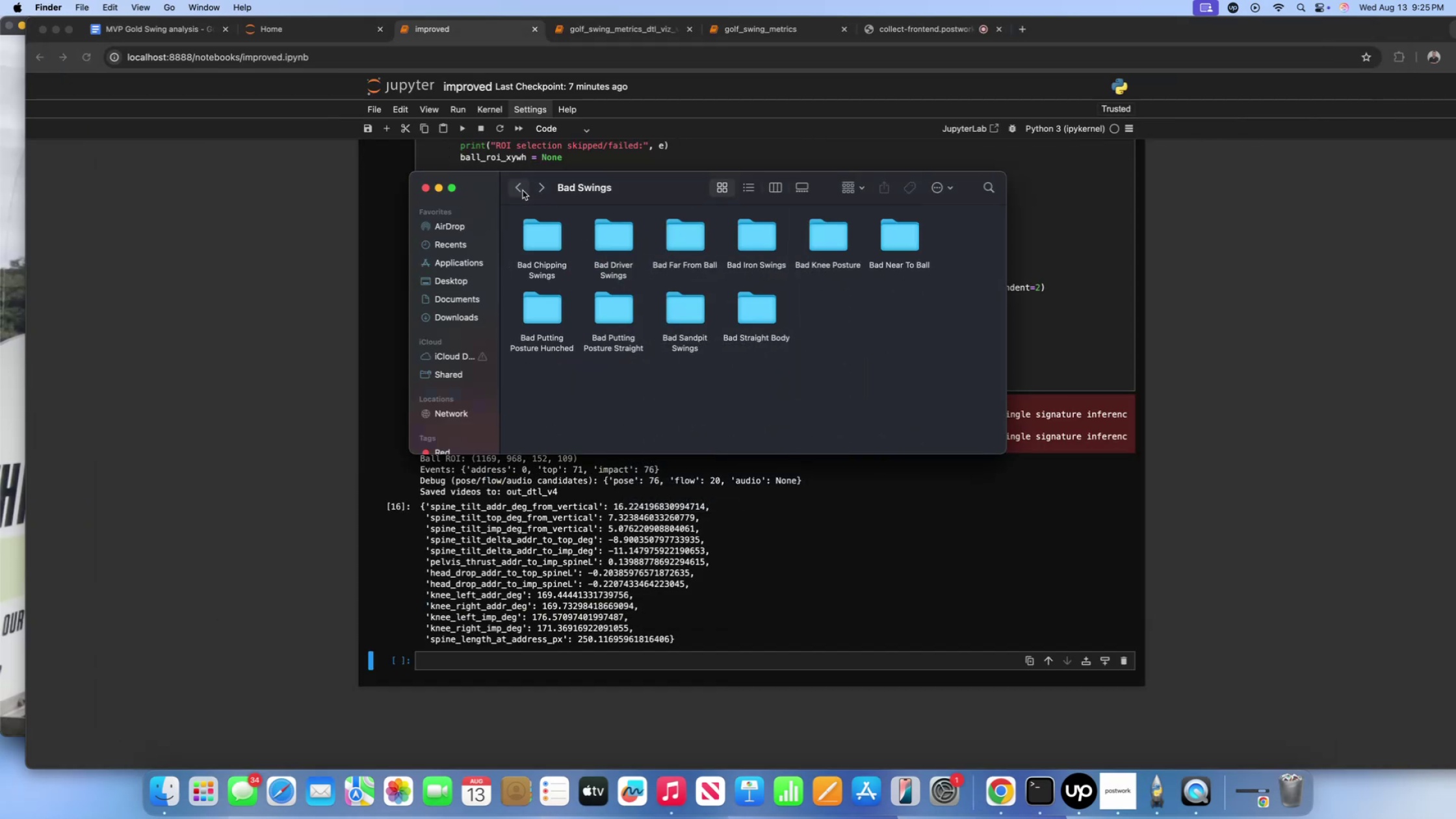 
left_click([523, 190])
 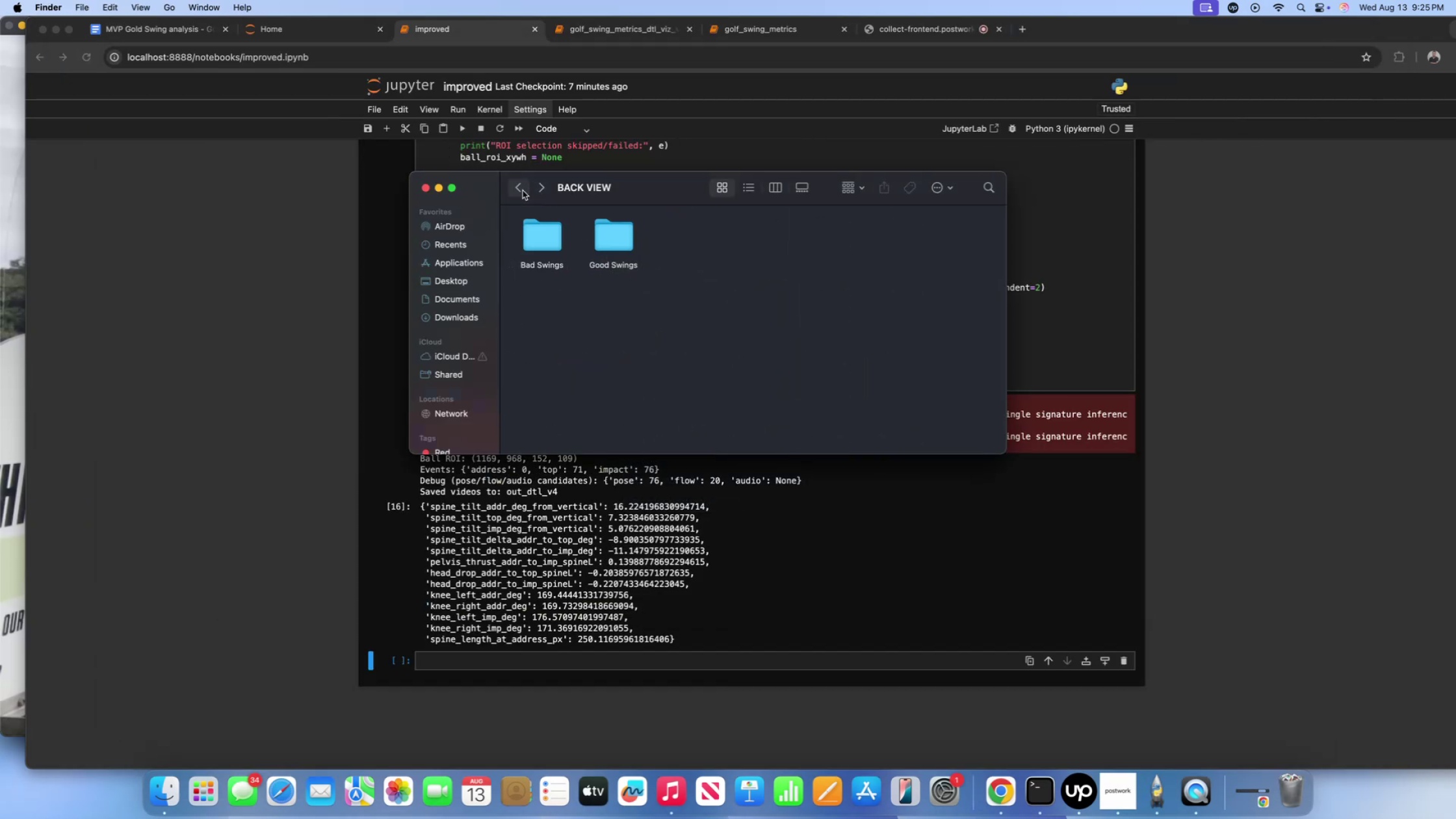 
left_click([523, 190])
 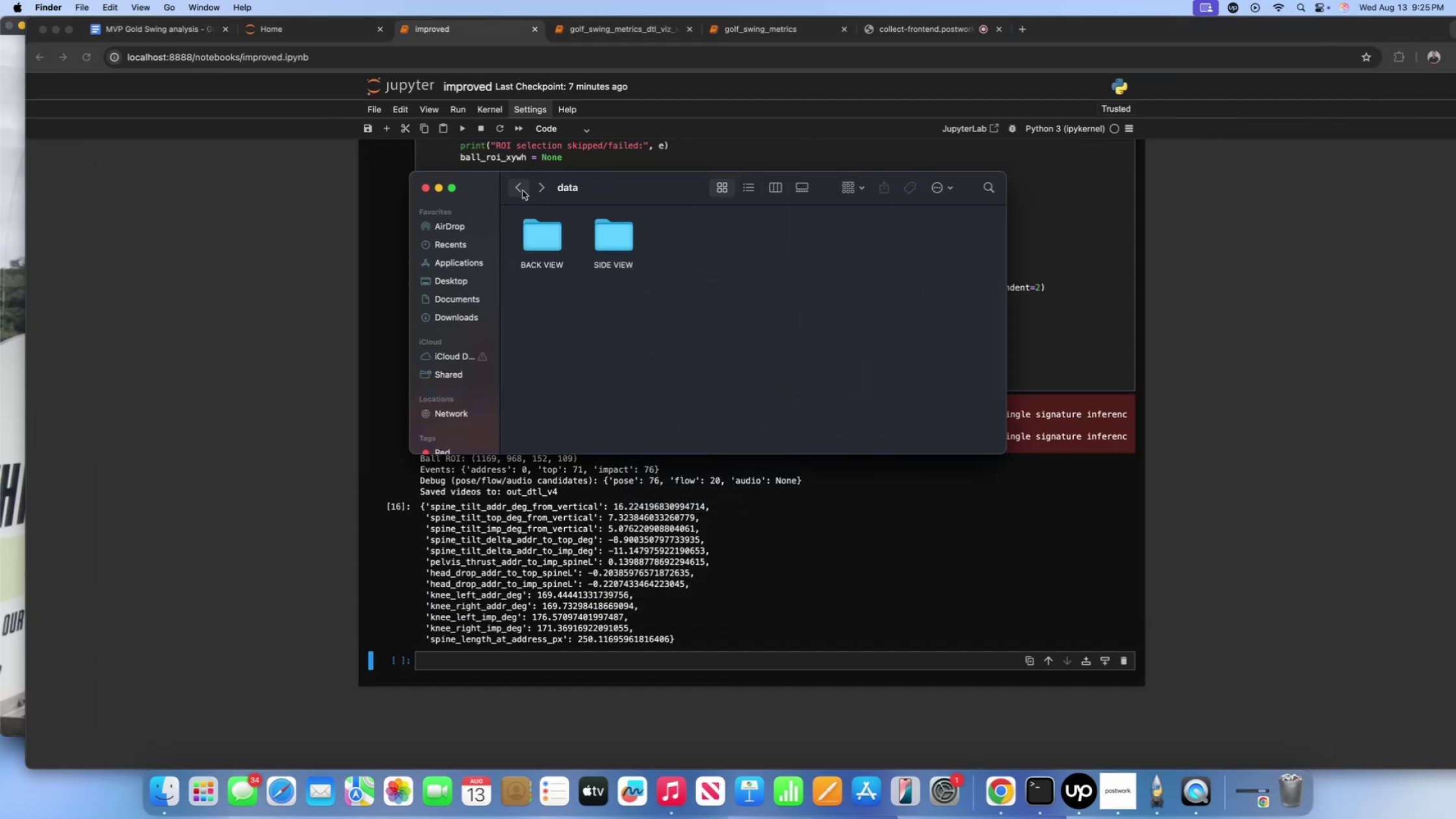 
left_click([523, 190])
 